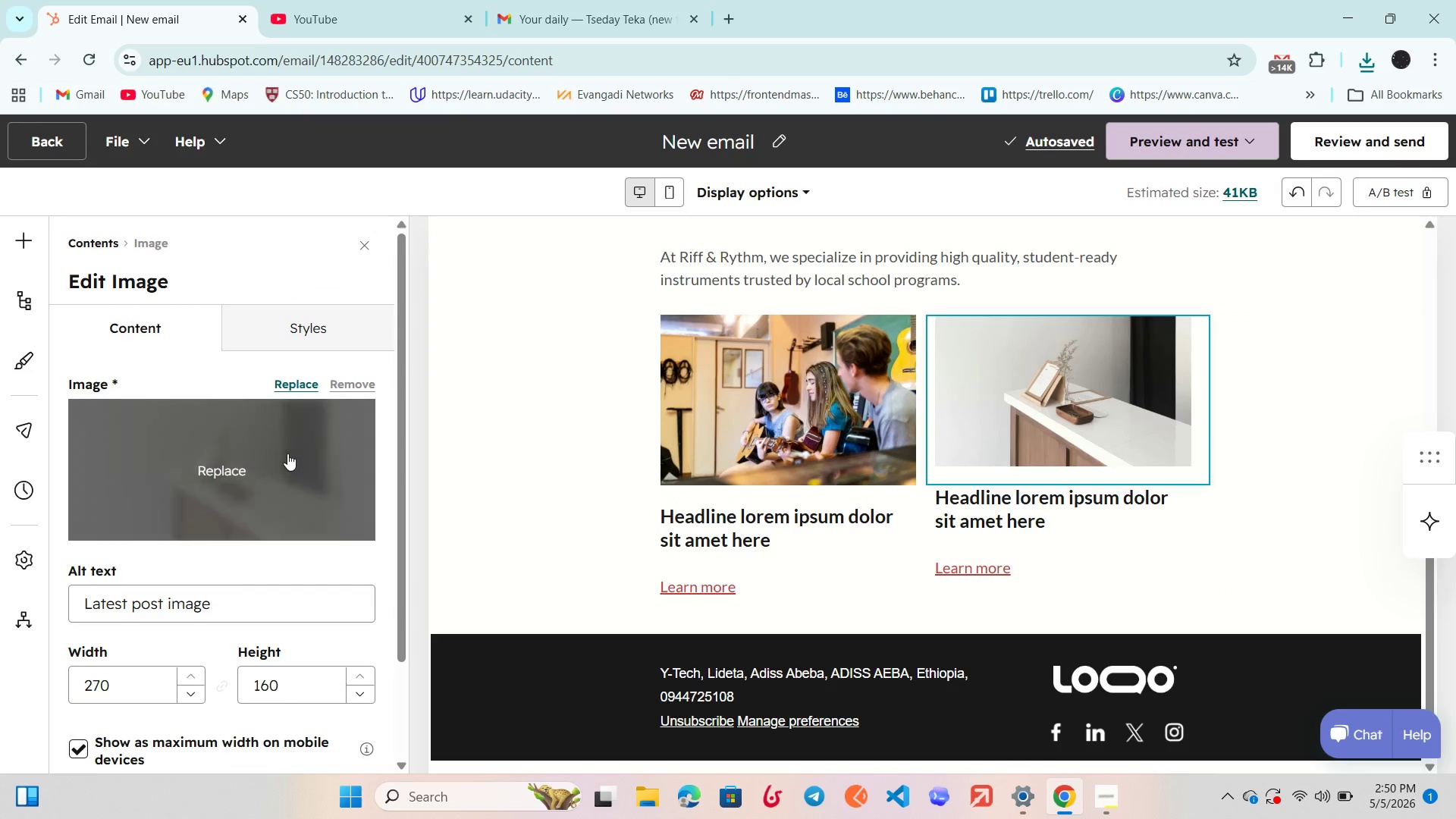 
left_click([287, 453])
 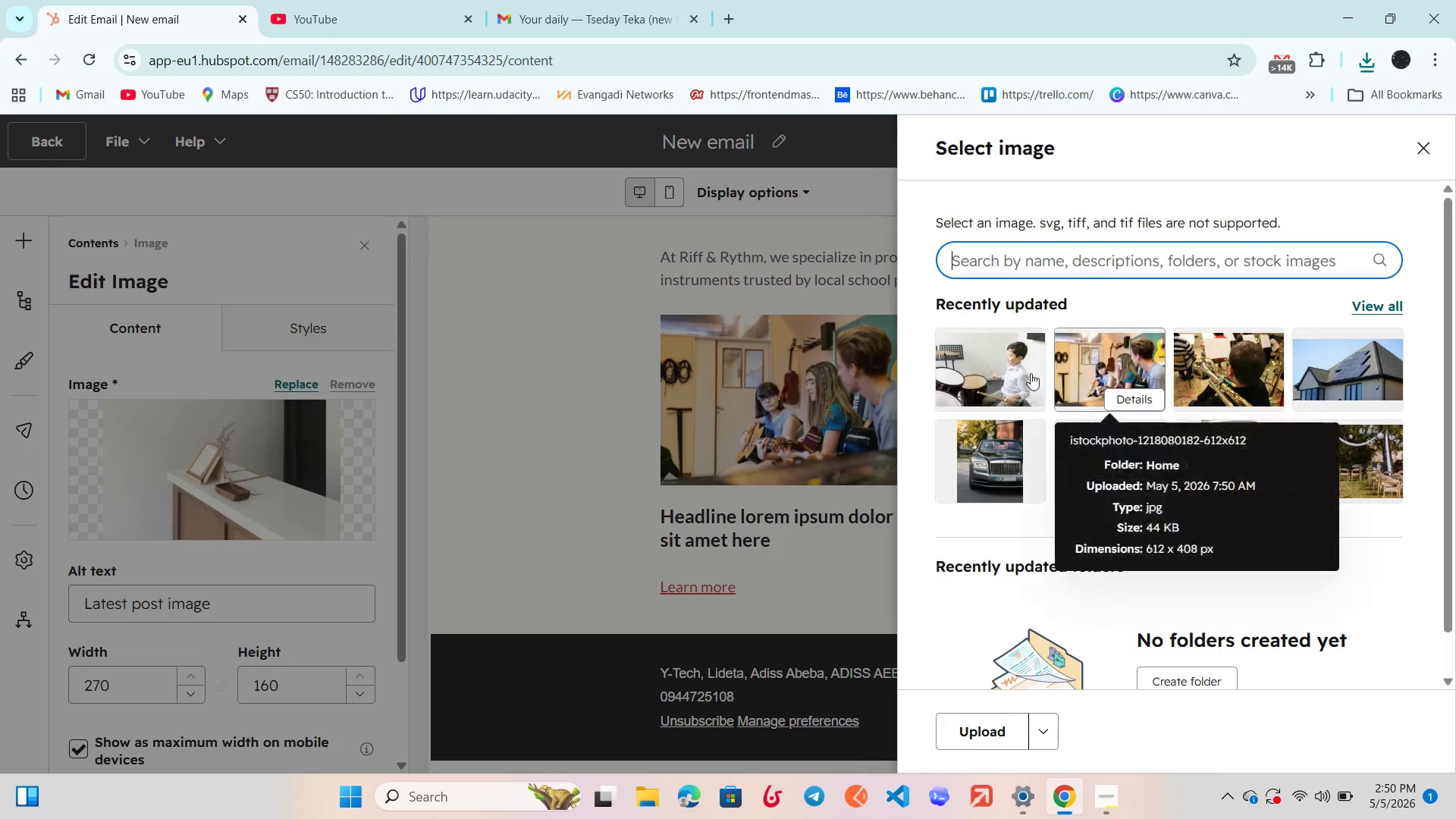 
left_click([1000, 362])
 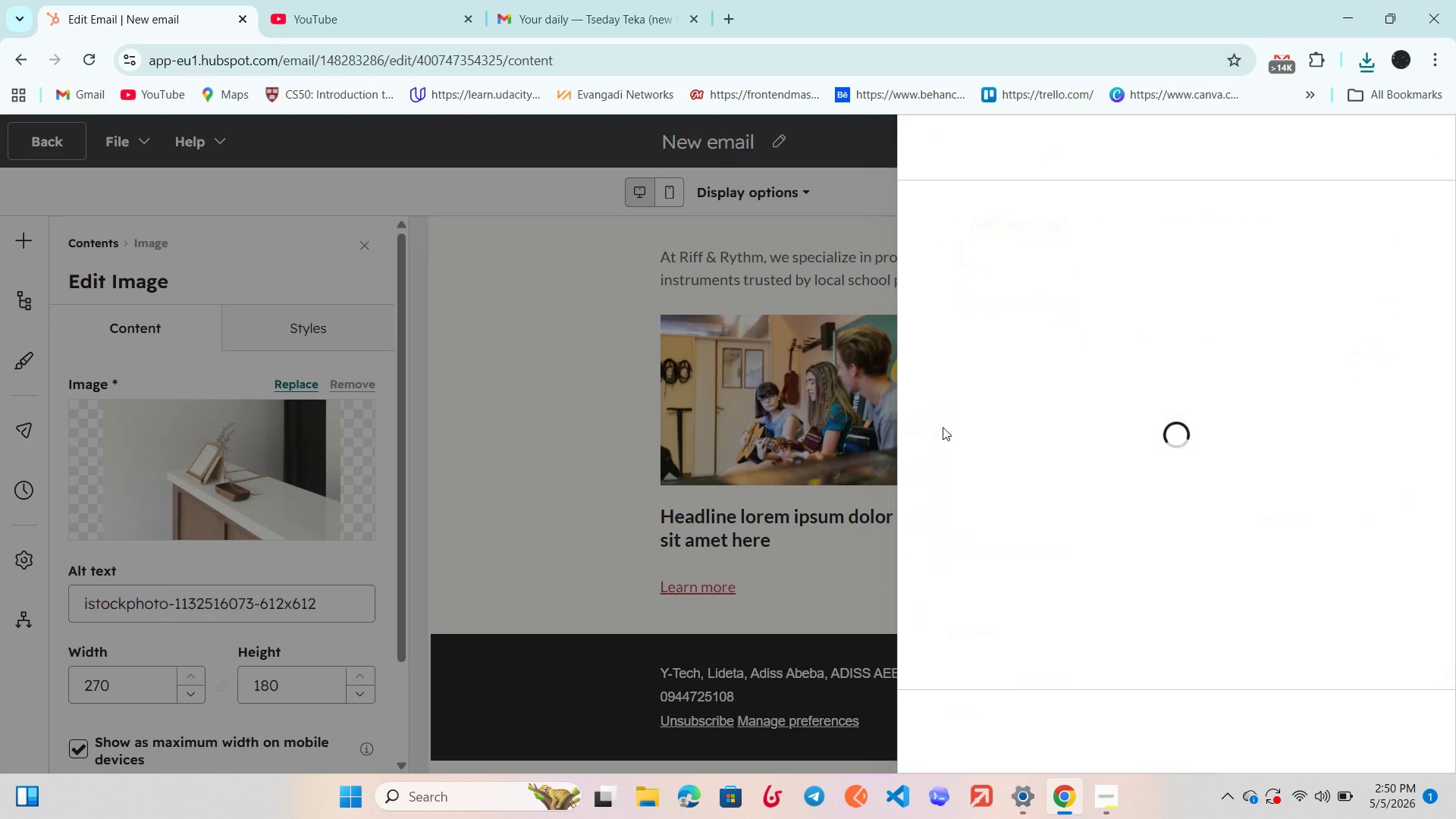 
mouse_move([942, 438])
 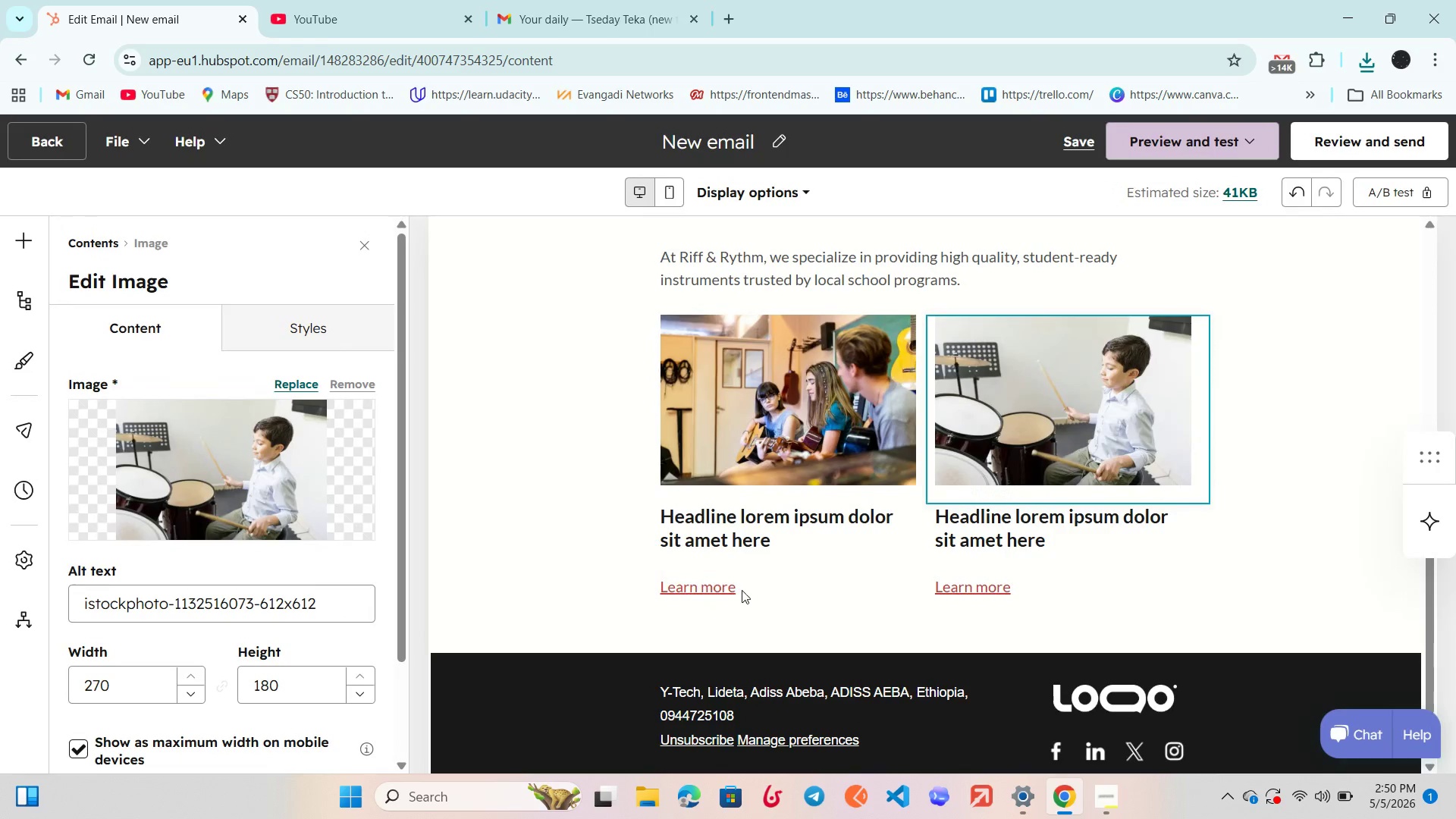 
left_click([742, 590])
 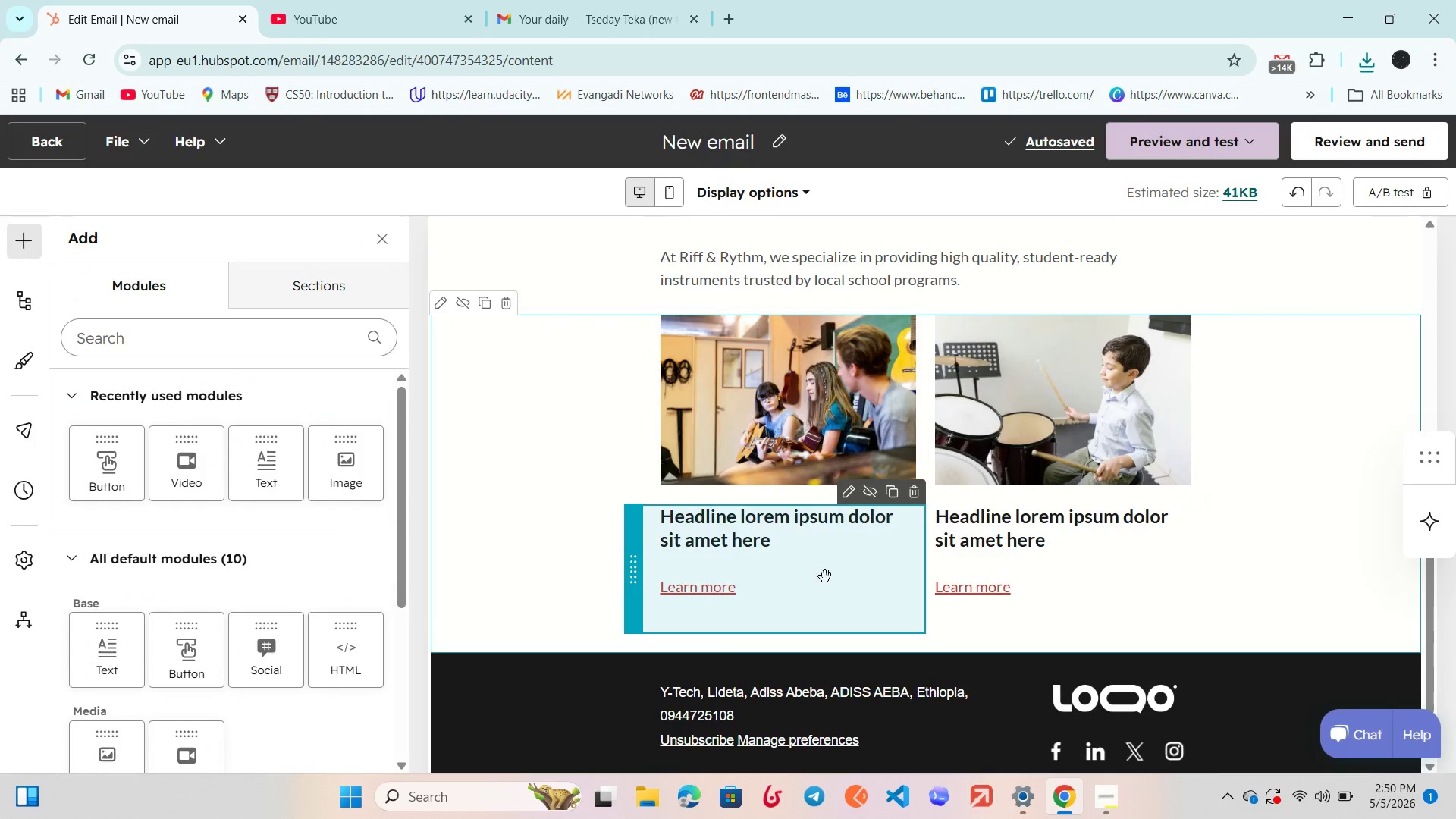 
left_click([824, 576])
 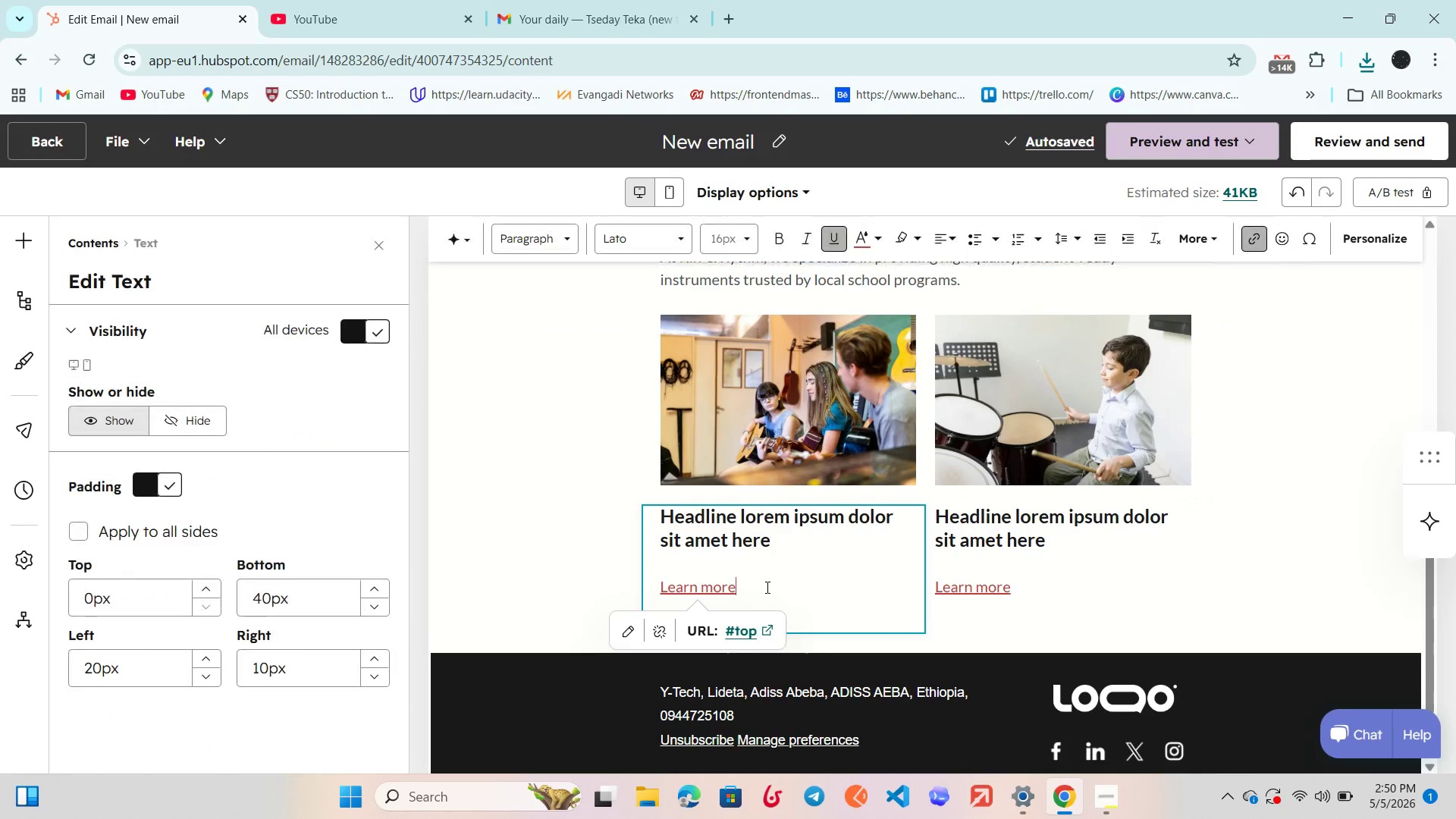 
left_click_drag(start_coordinate=[766, 587], to_coordinate=[652, 580])
 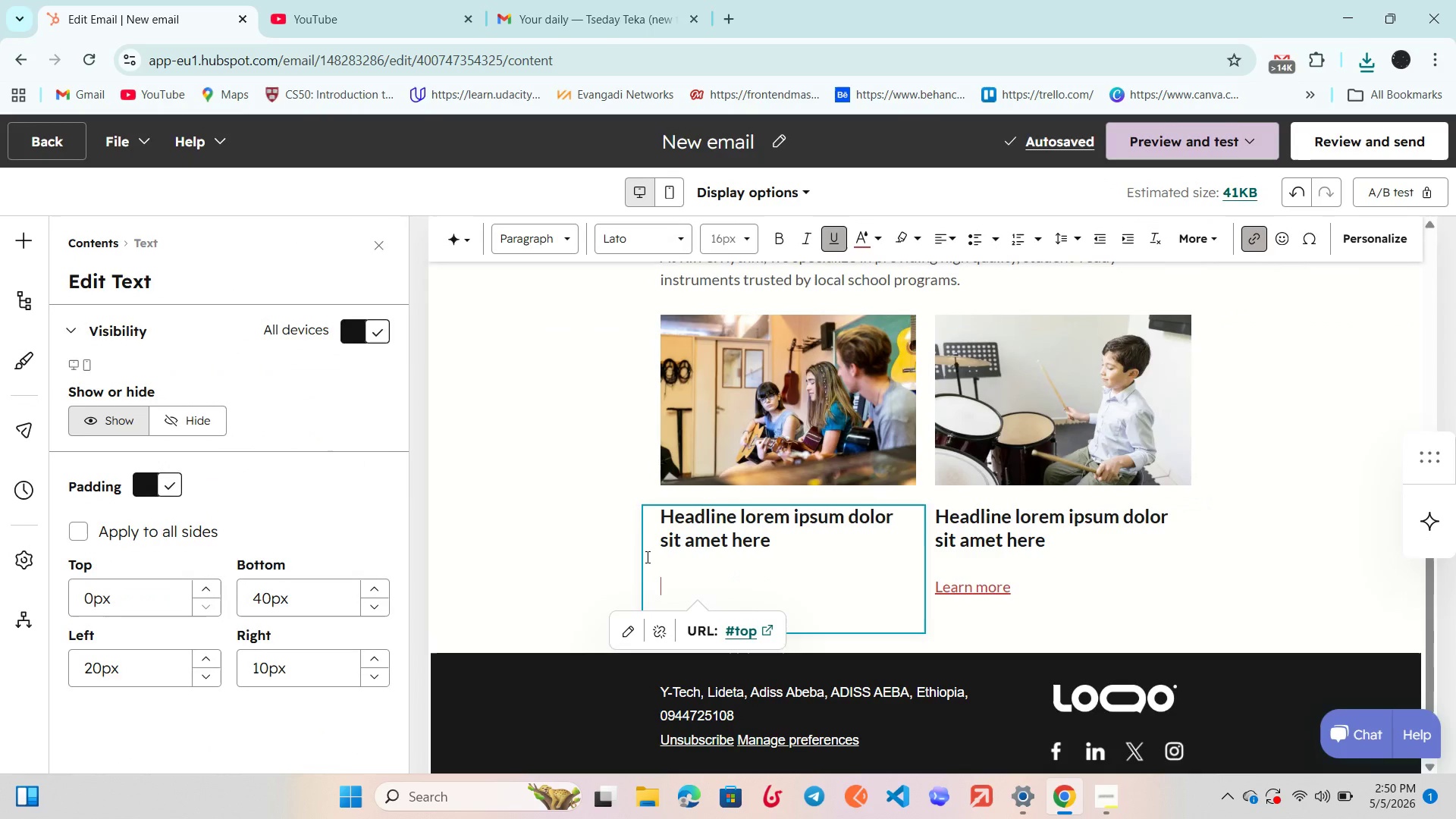 
key(Backspace)
 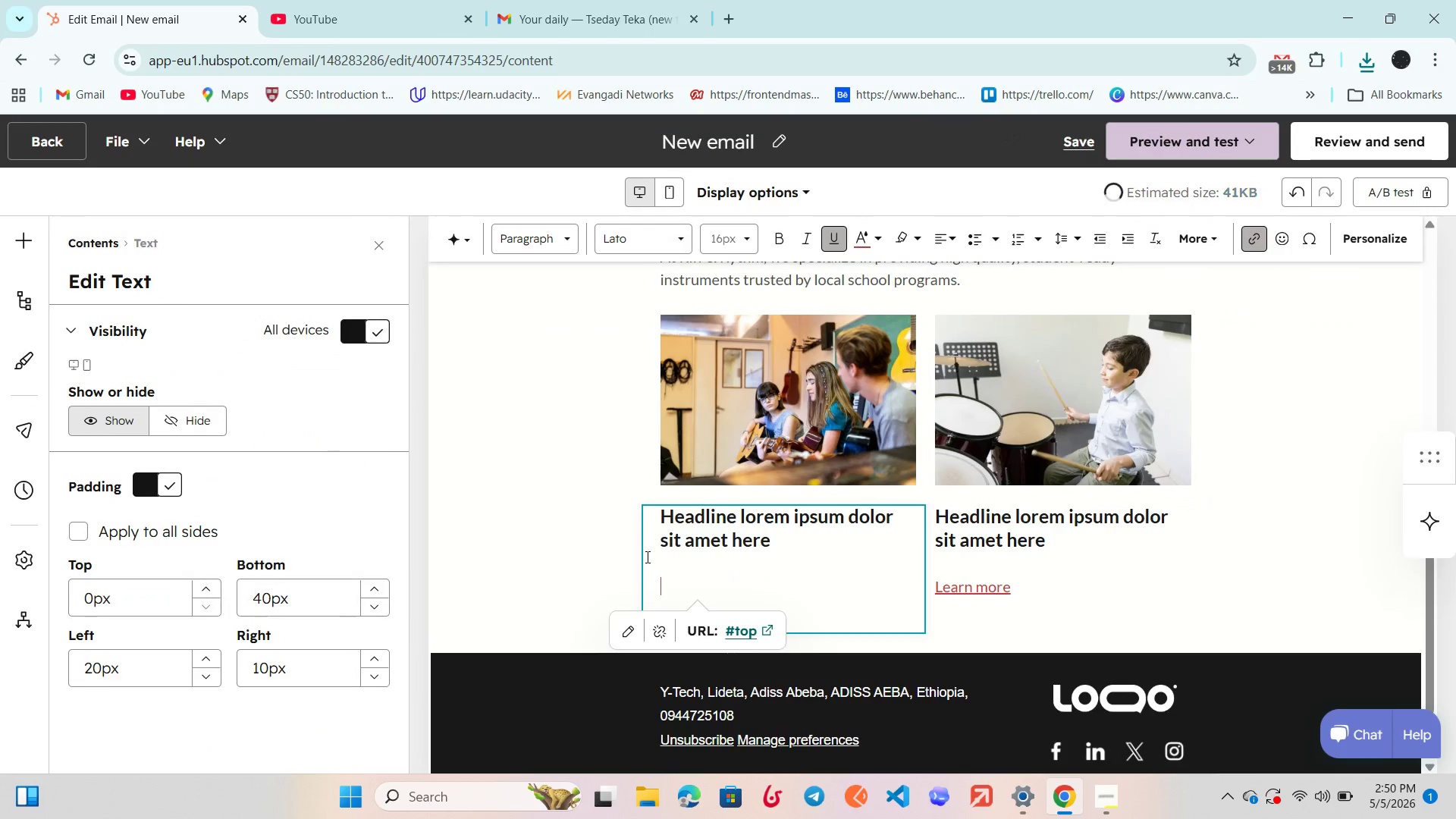 
key(Backspace)
 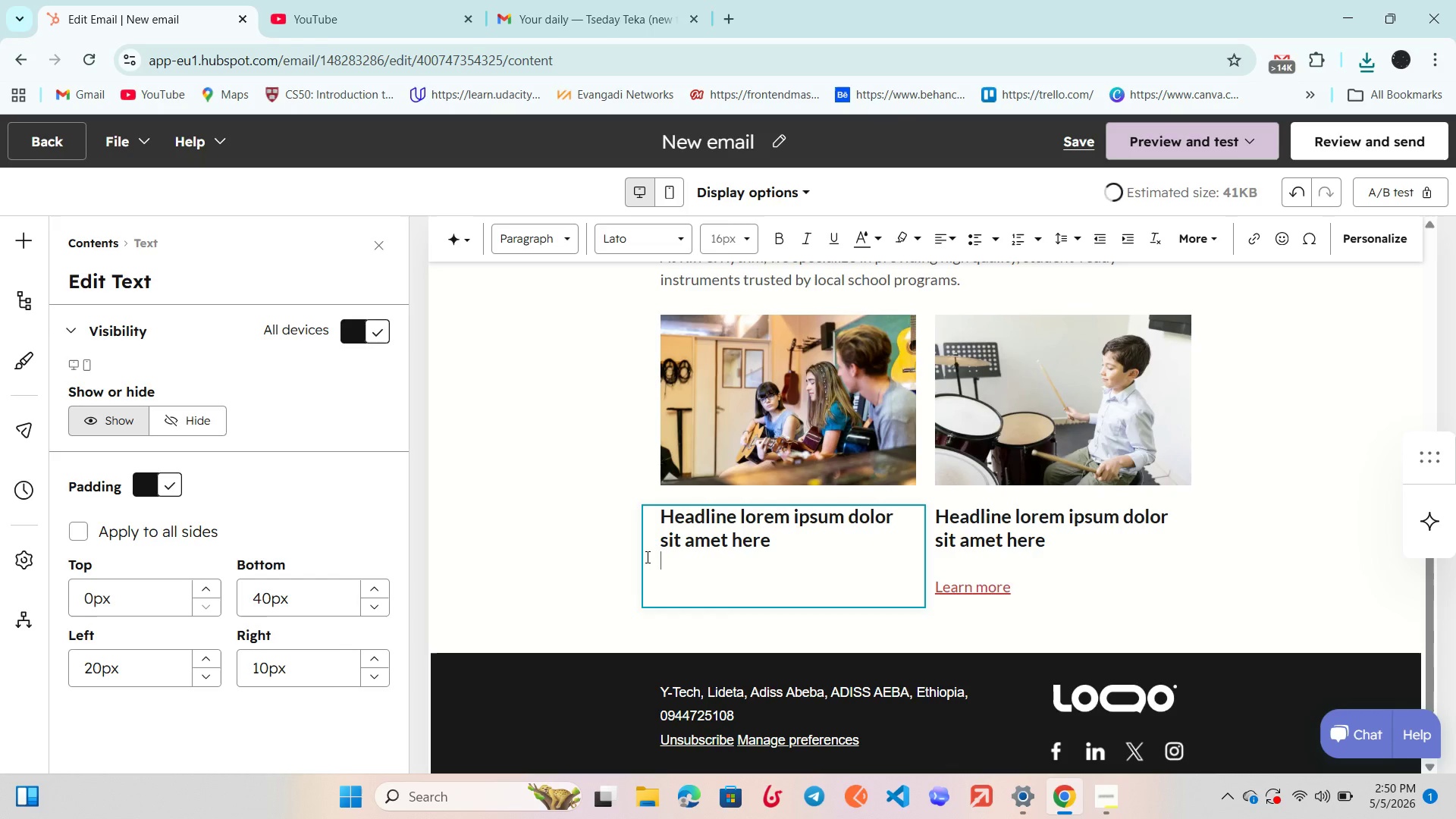 
key(Backspace)
 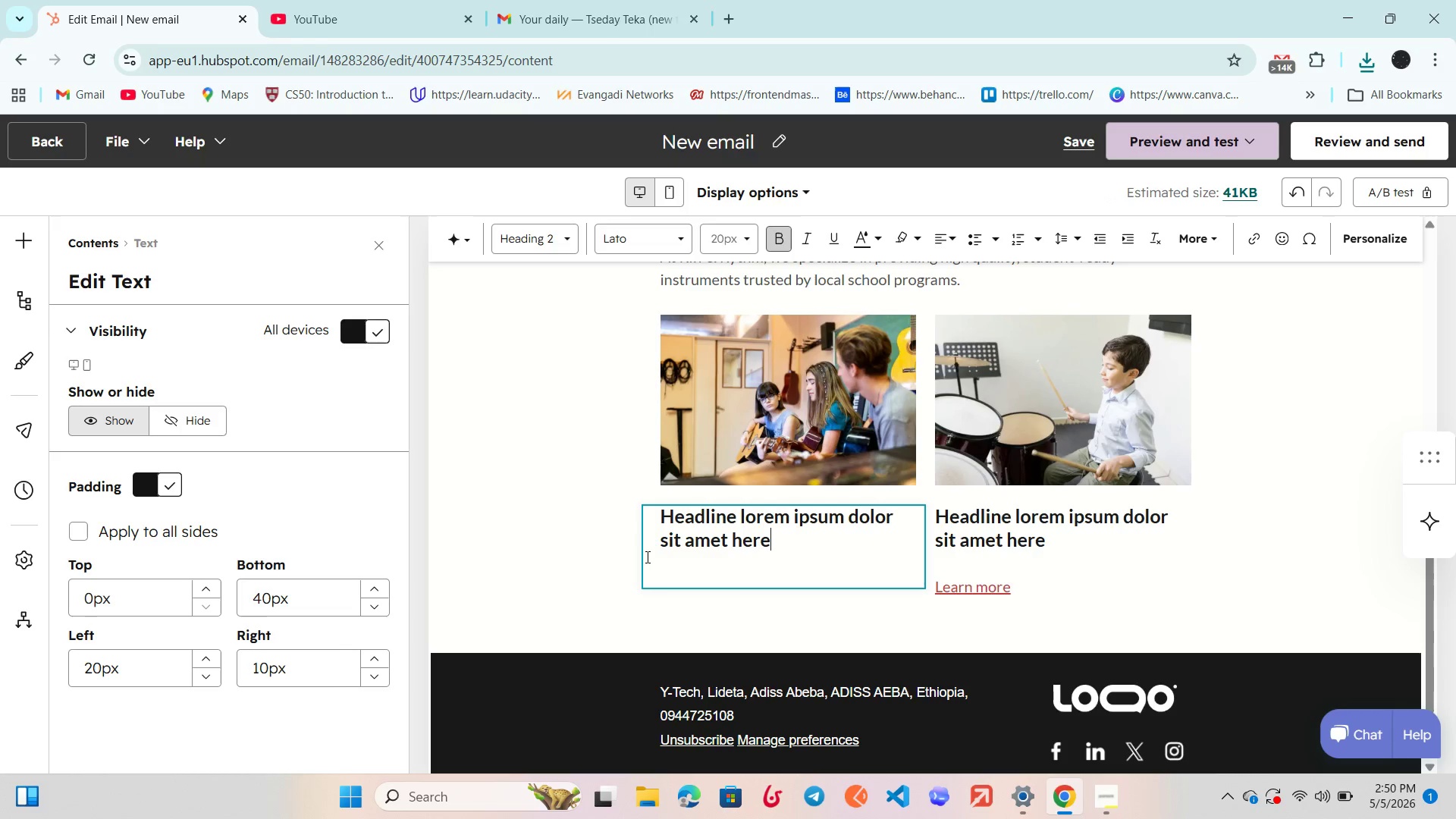 
key(Backspace)
 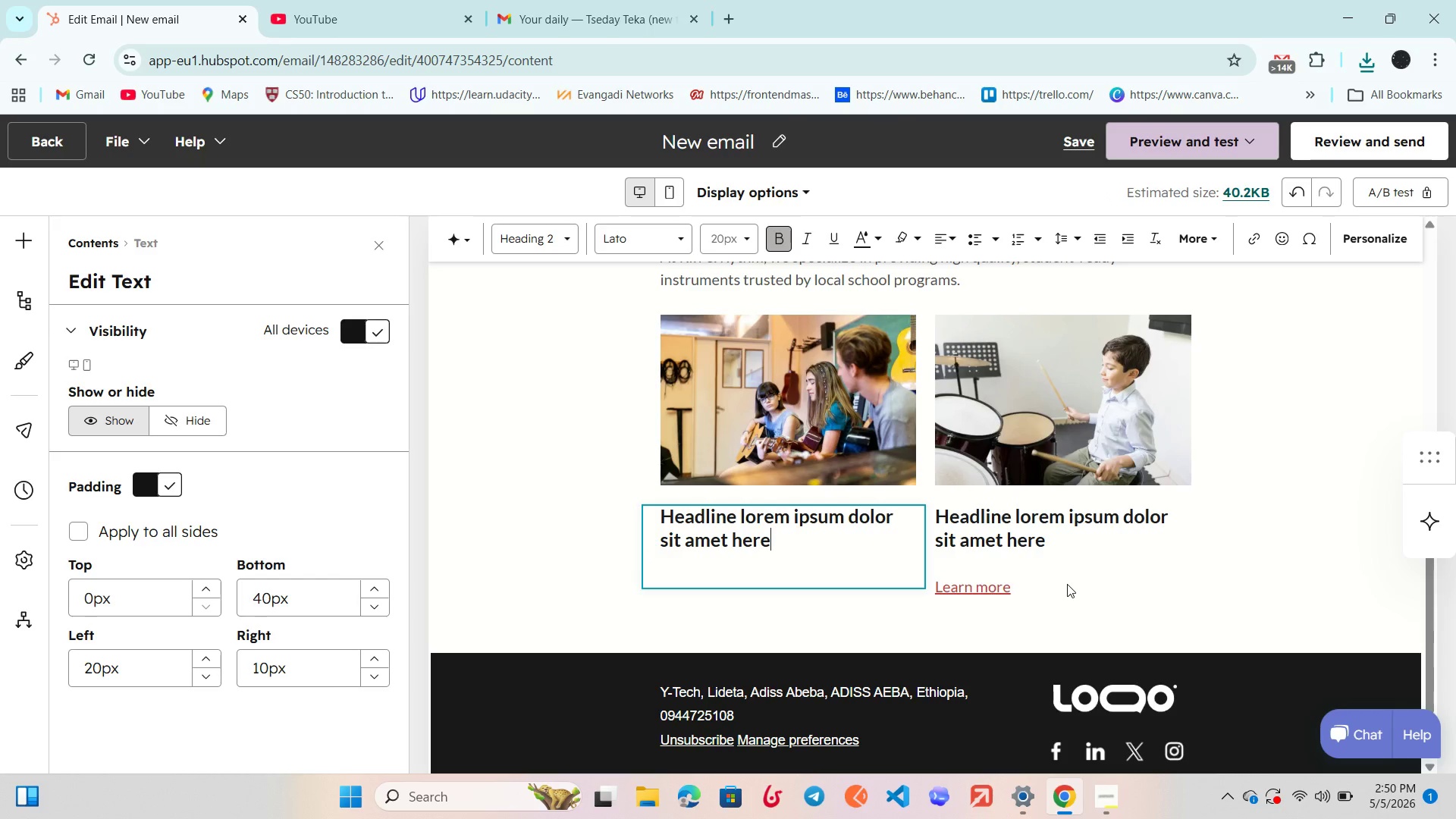 
left_click([1067, 584])
 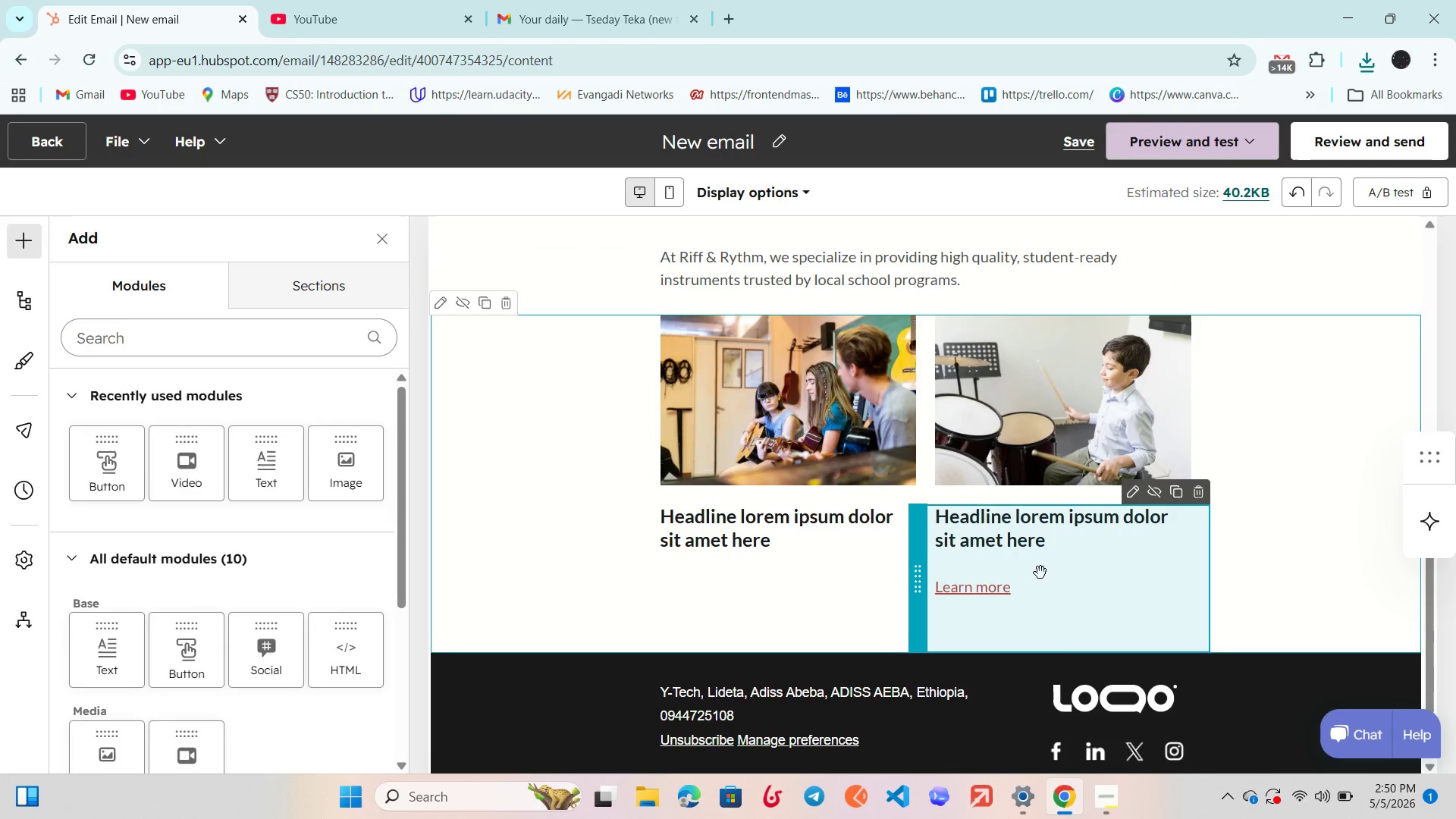 
double_click([1040, 573])
 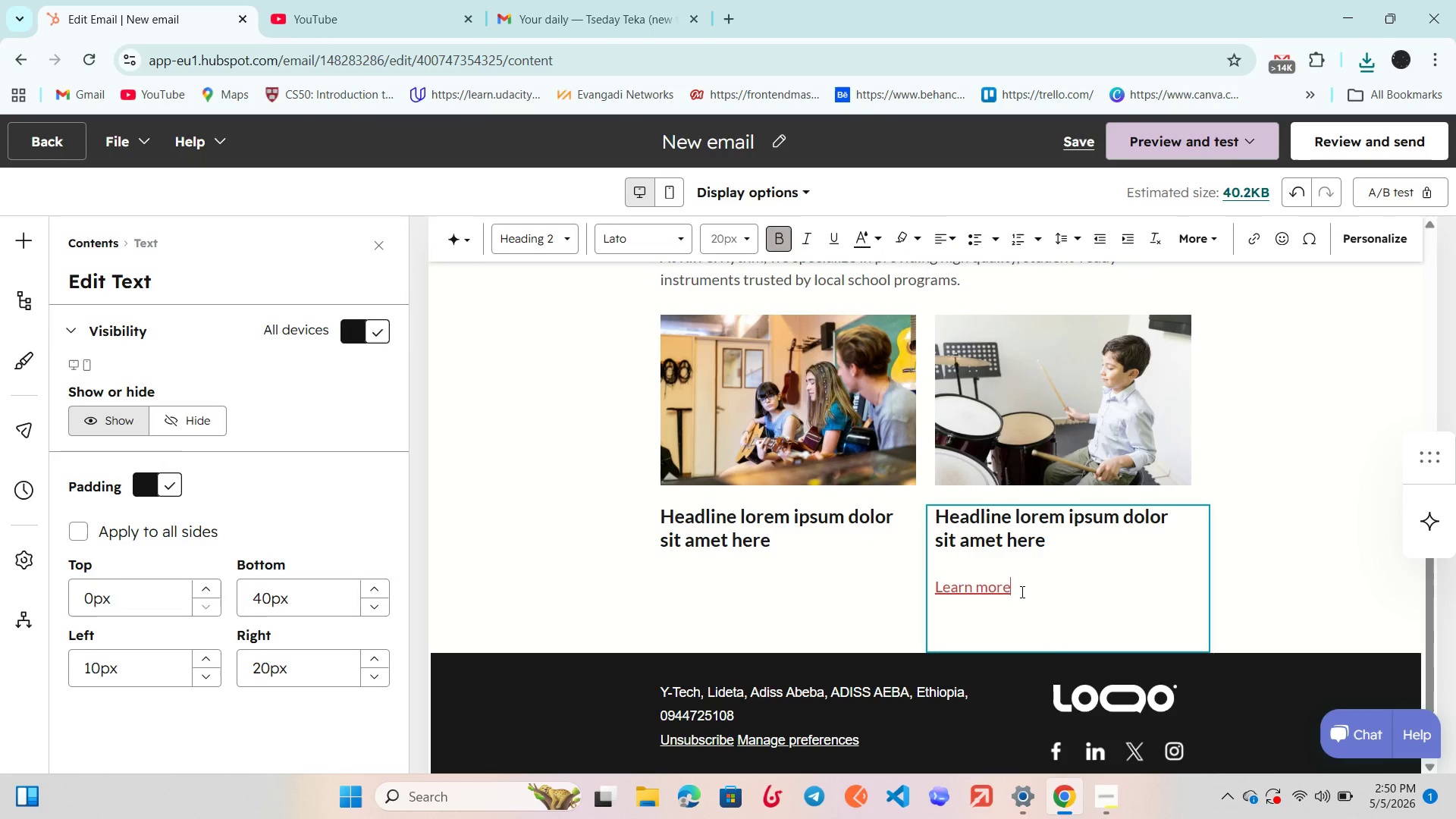 
left_click_drag(start_coordinate=[1021, 592], to_coordinate=[925, 585])
 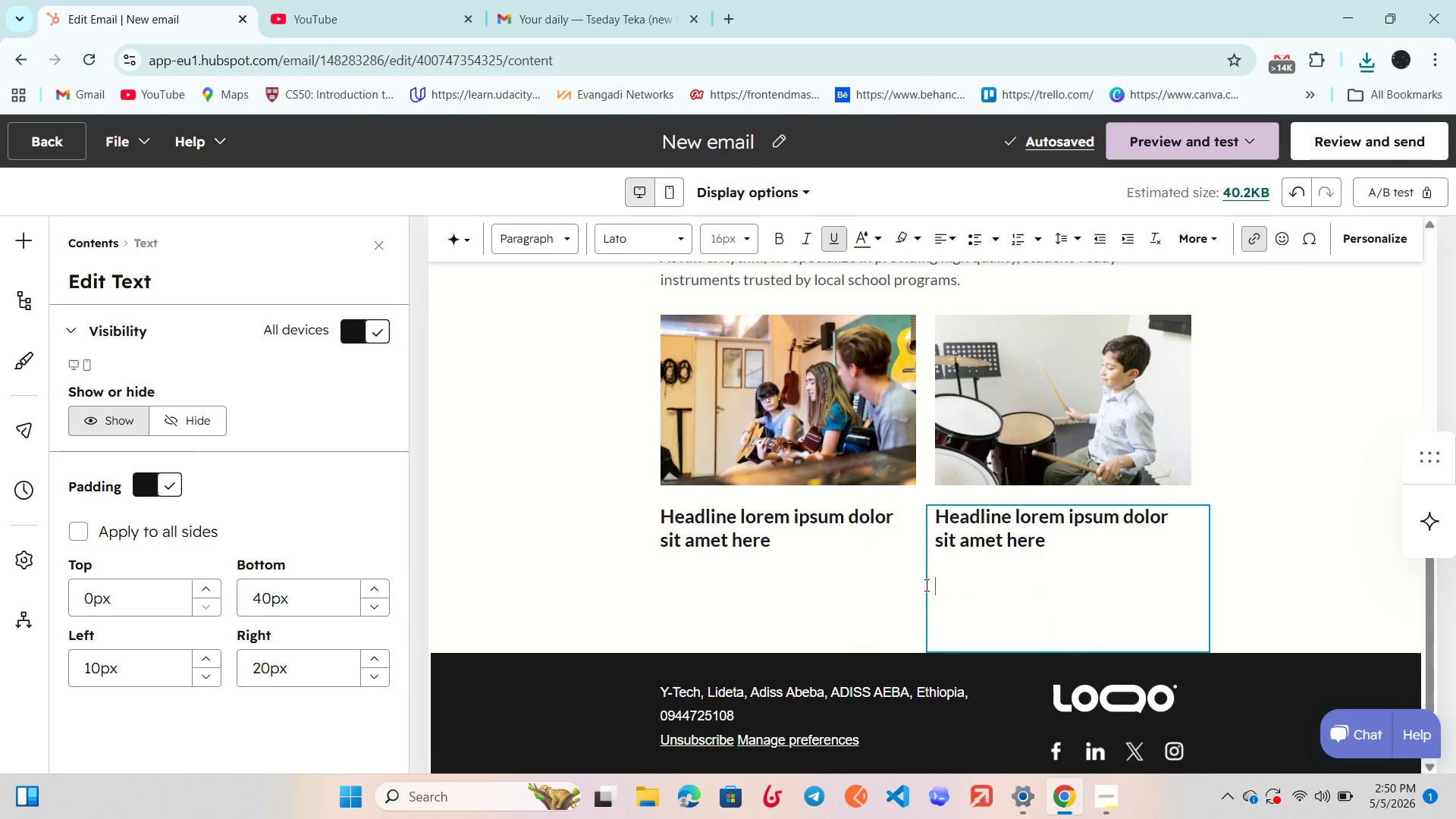 
key(Backspace)
 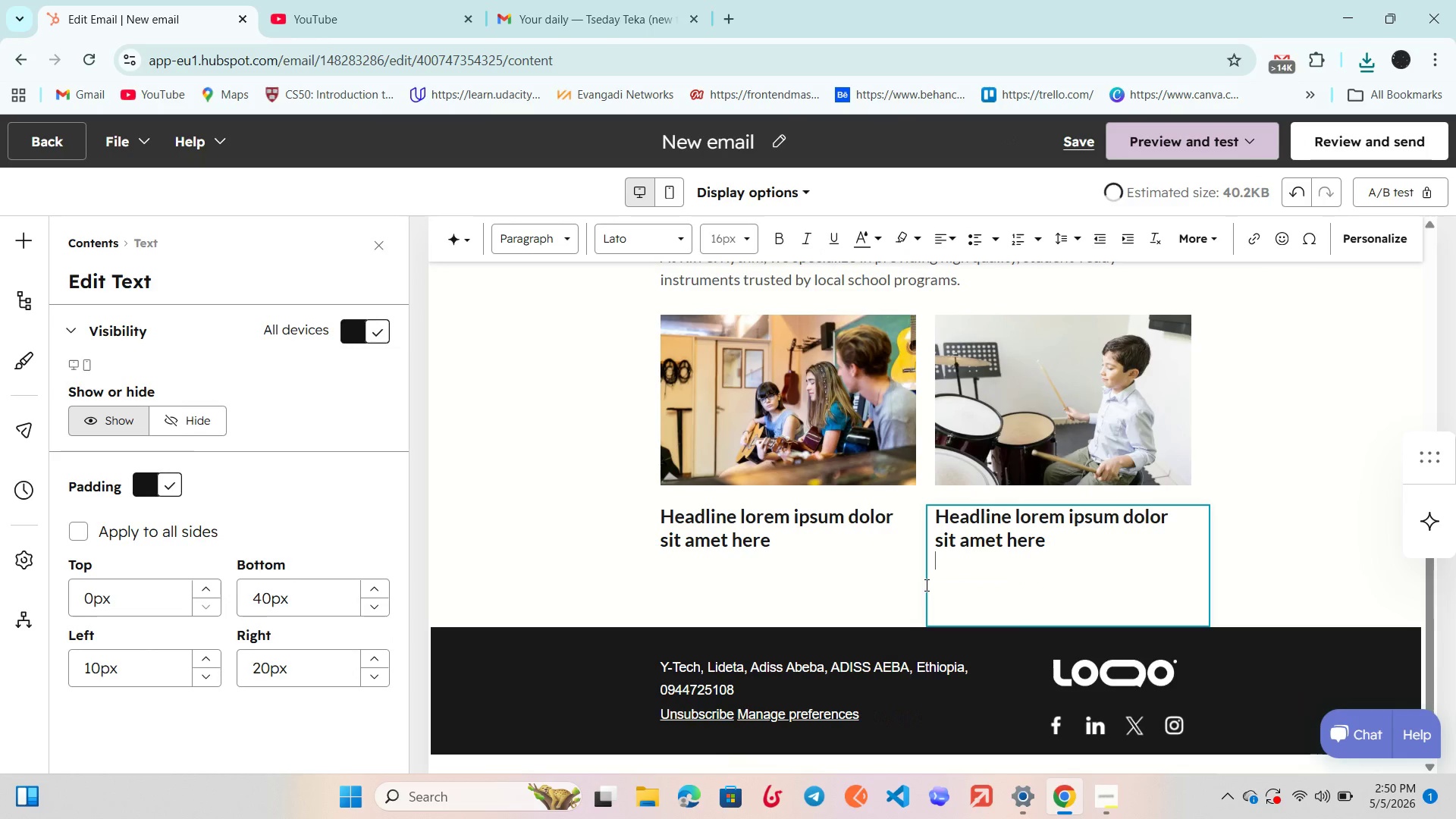 
key(Backspace)
 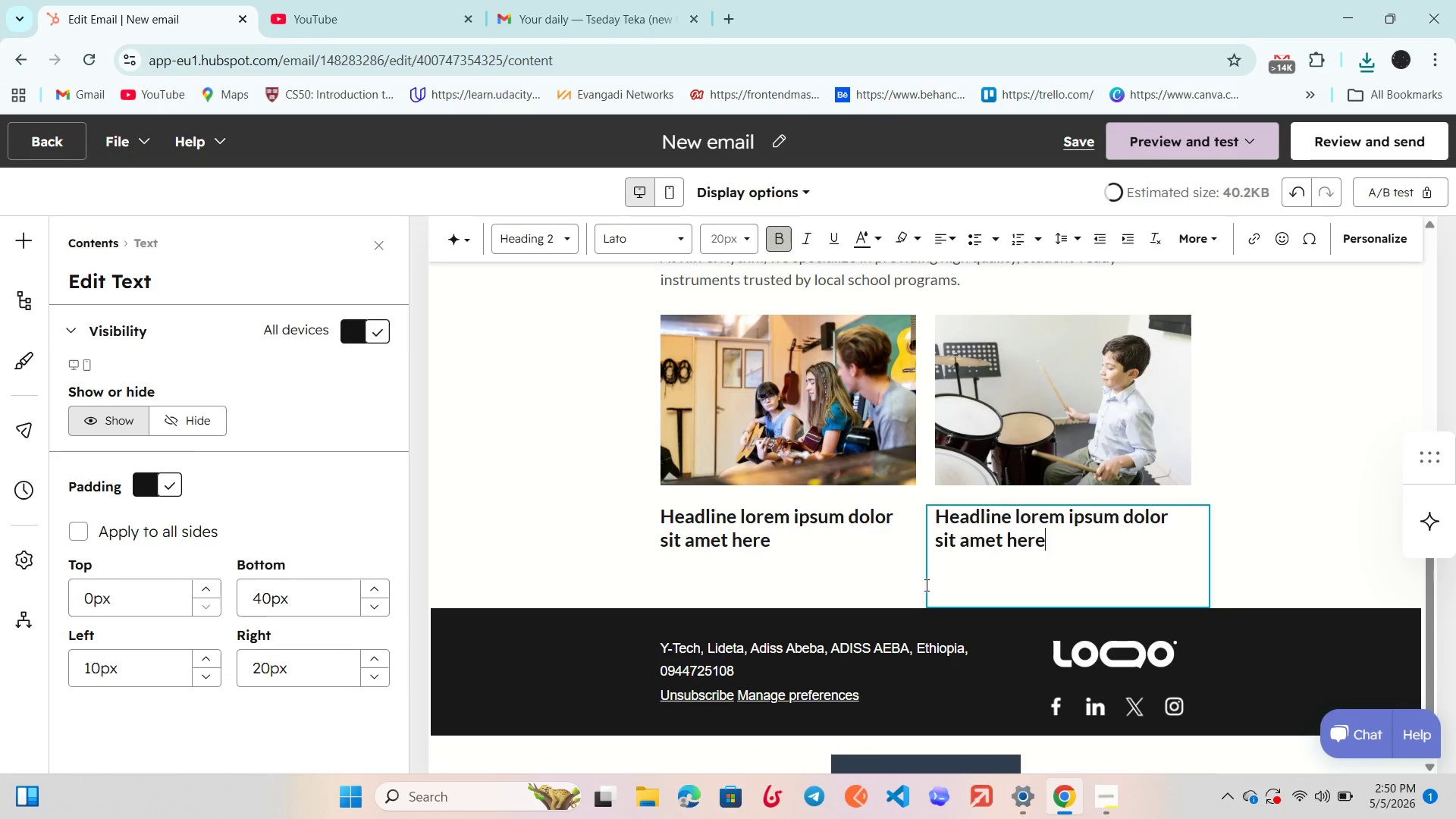 
key(Backspace)
 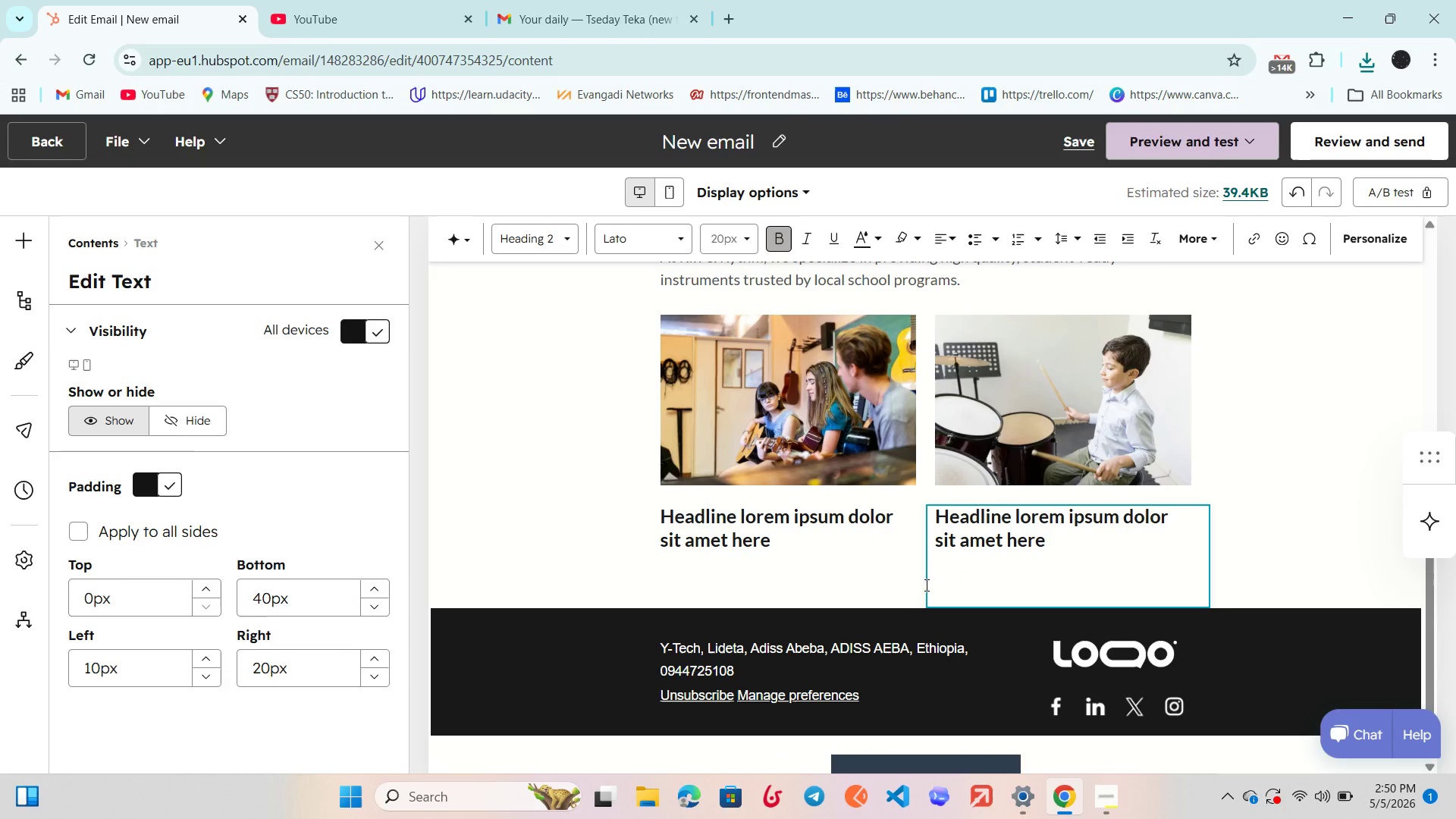 
left_click([858, 574])
 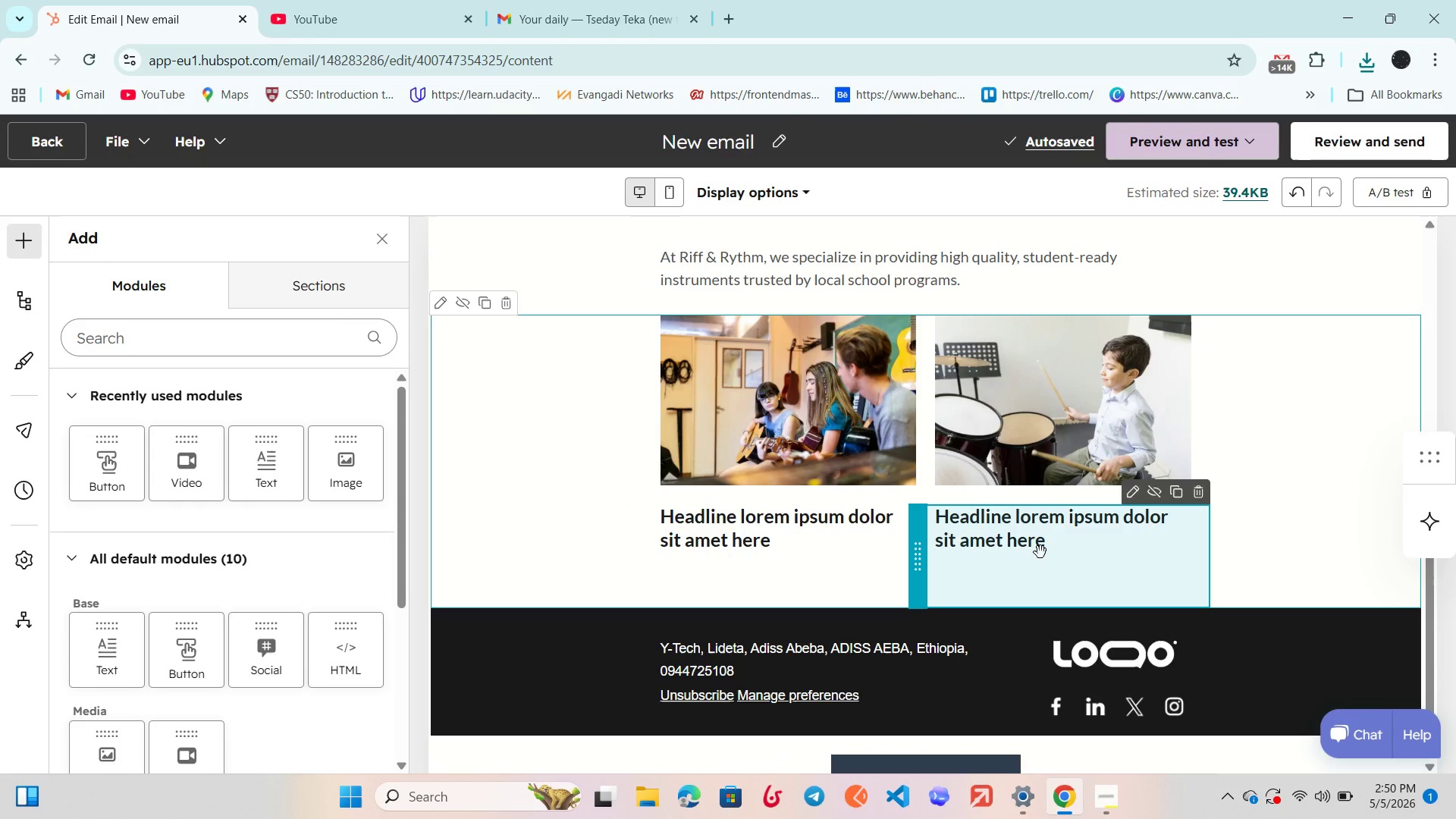 
left_click([1040, 552])
 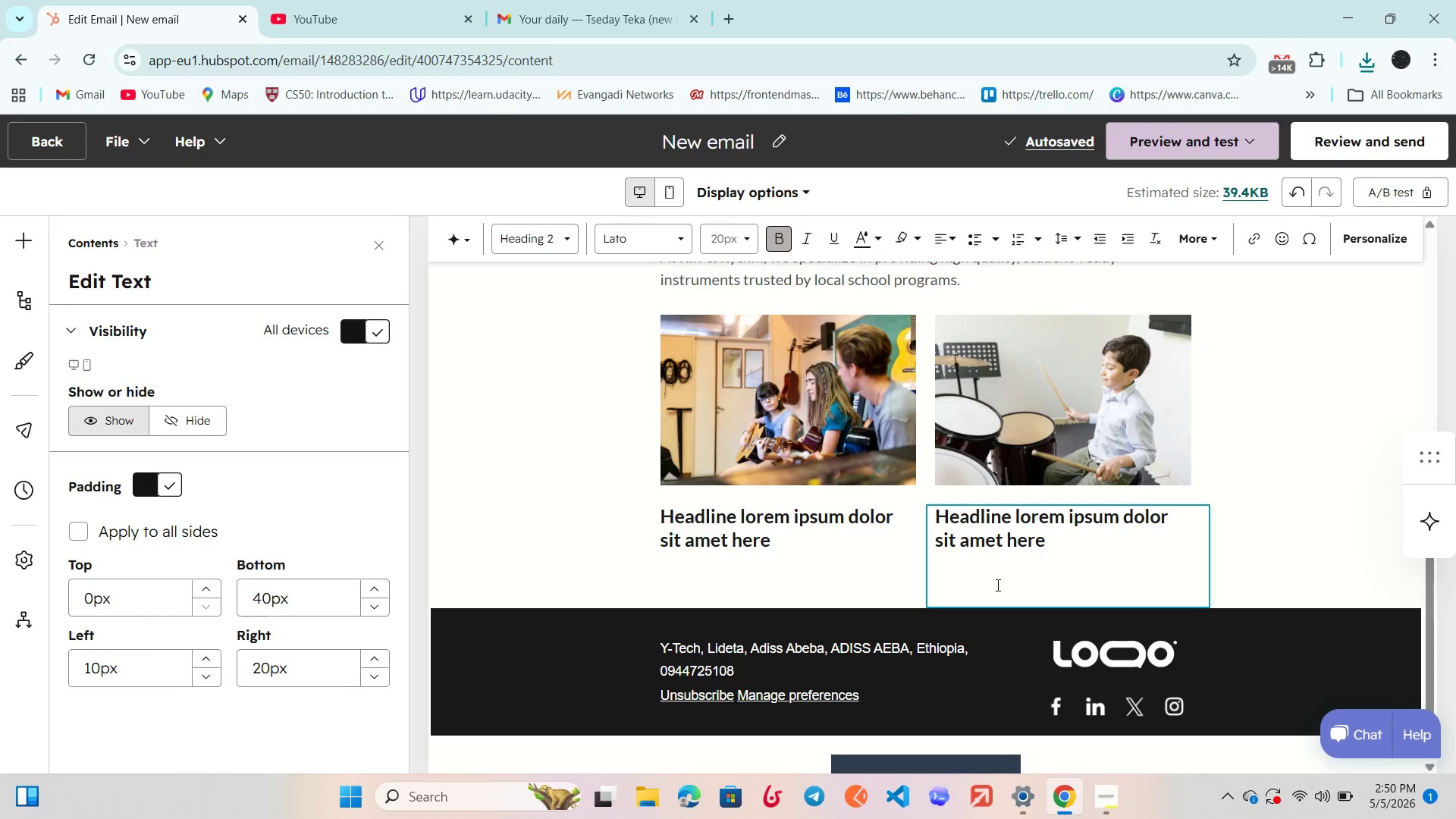 
double_click([996, 585])
 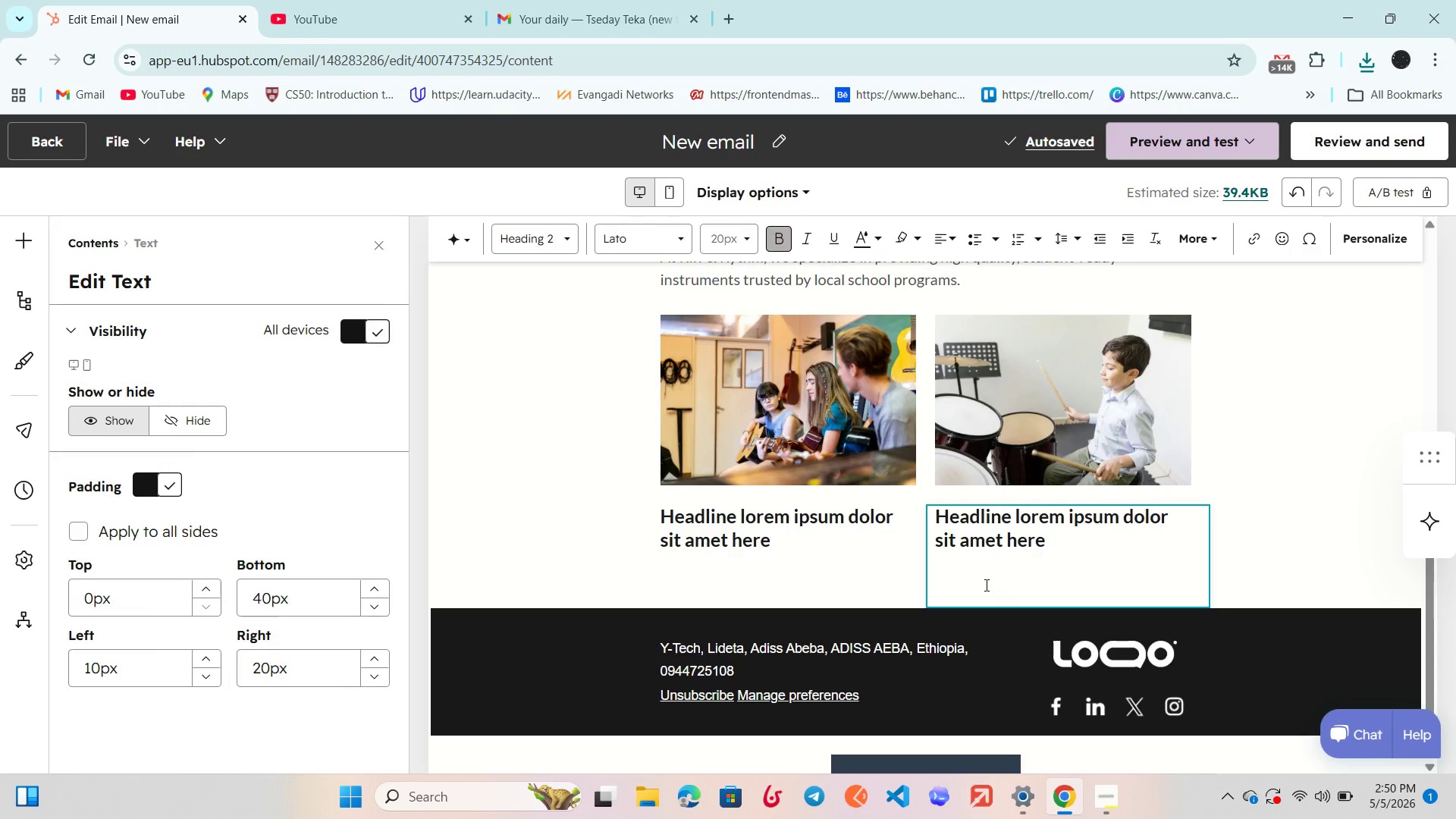 
left_click([968, 585])
 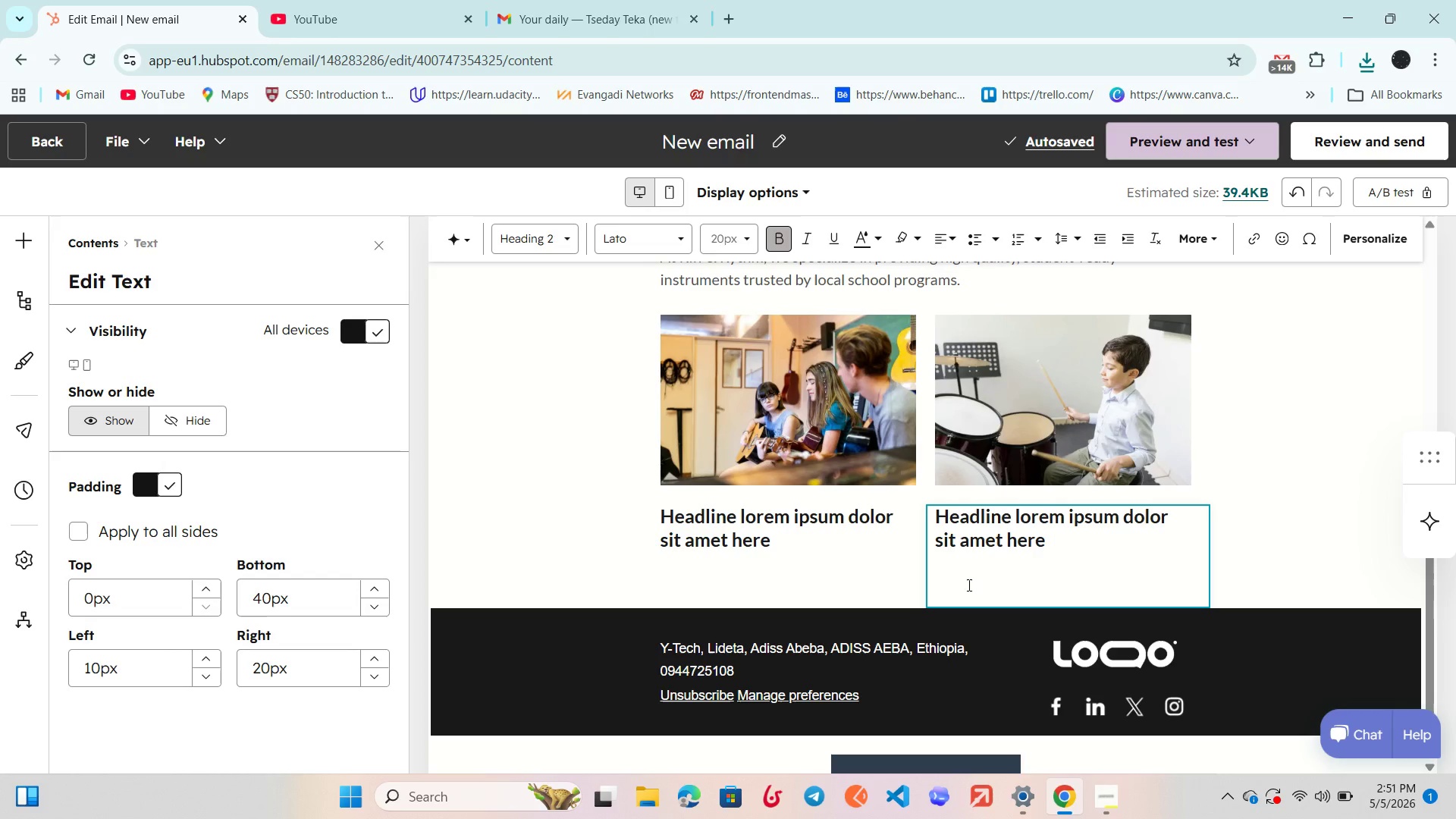 
key(Backspace)
 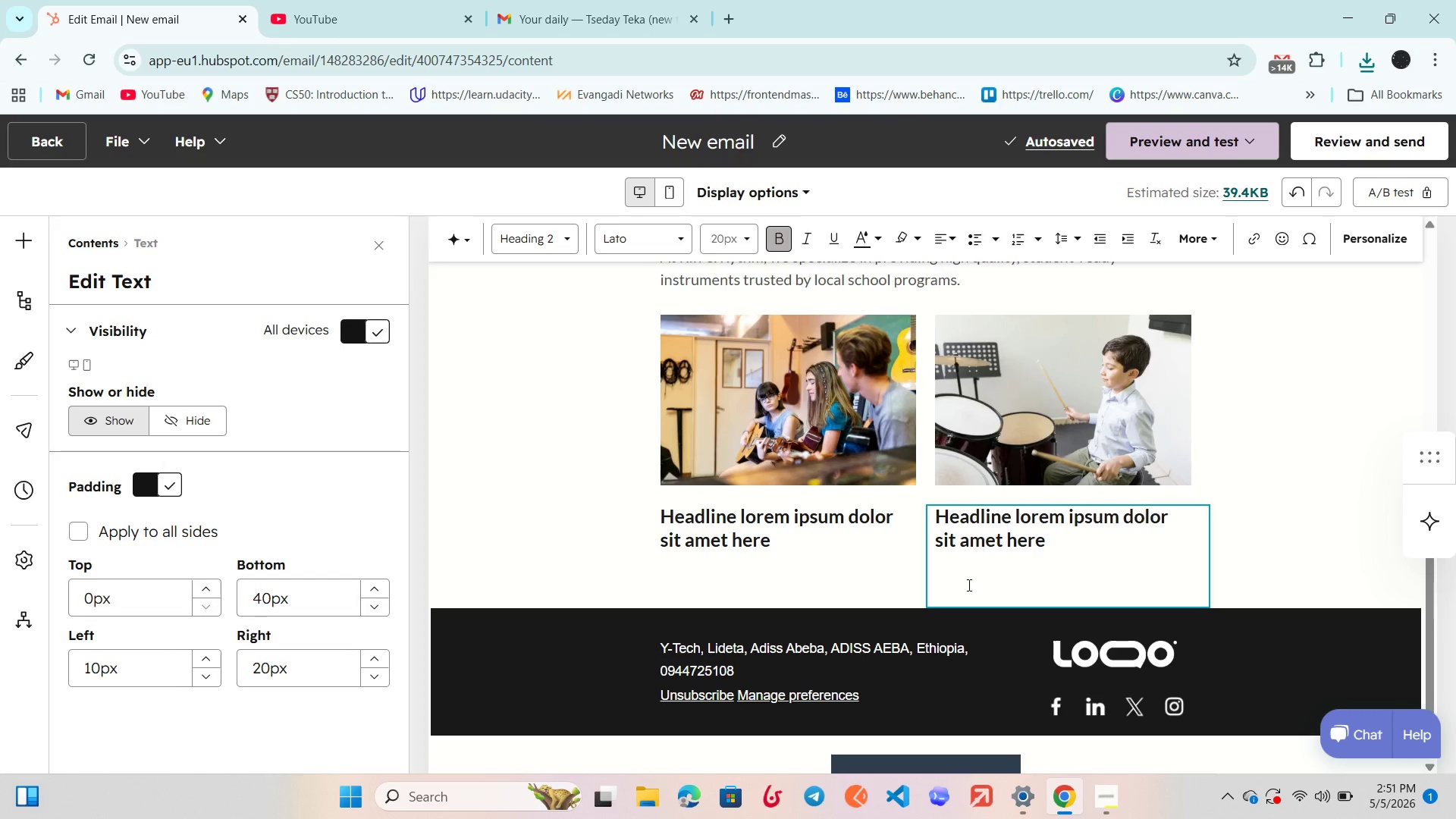 
key(Backspace)
 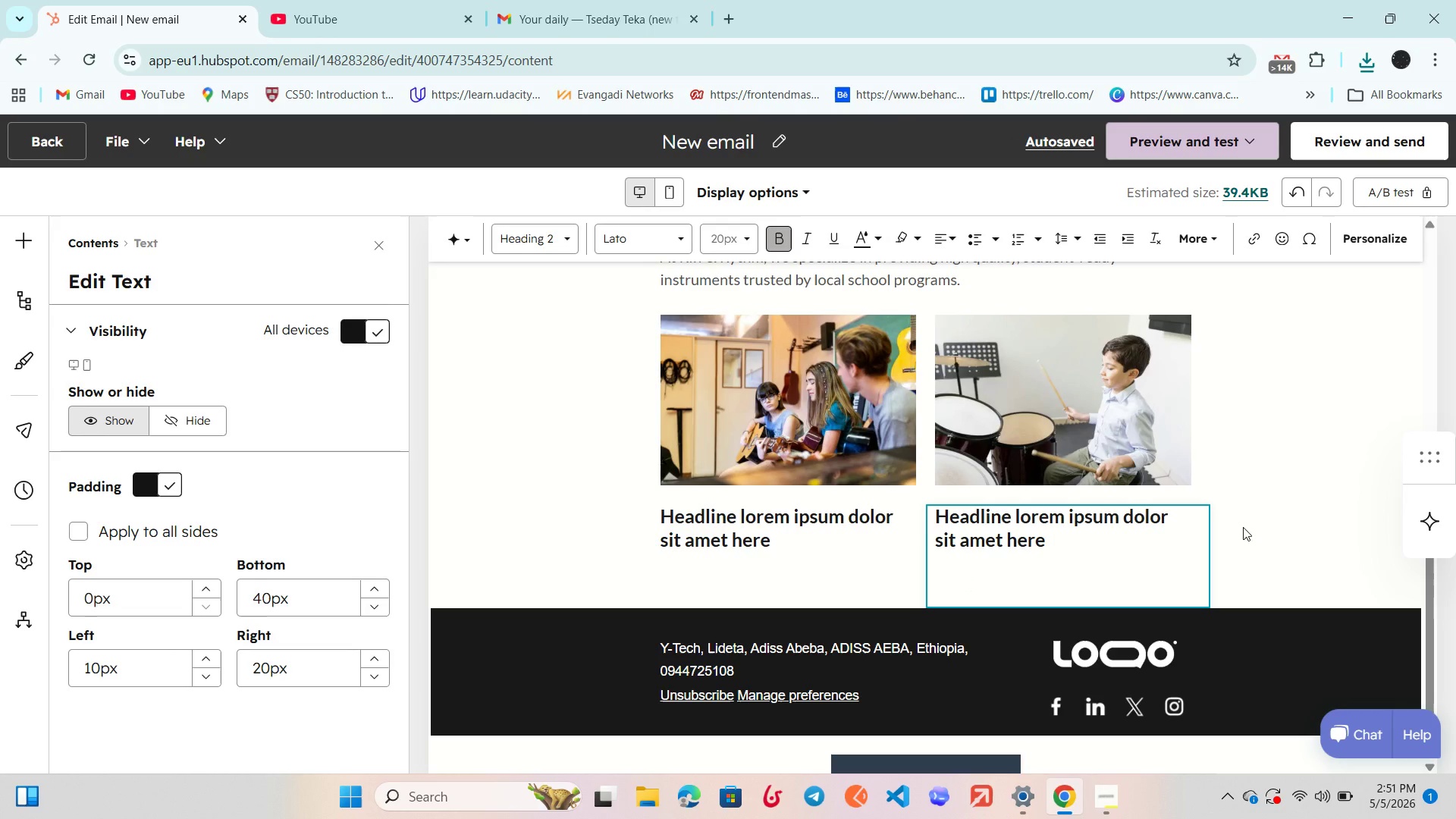 
left_click([1244, 534])
 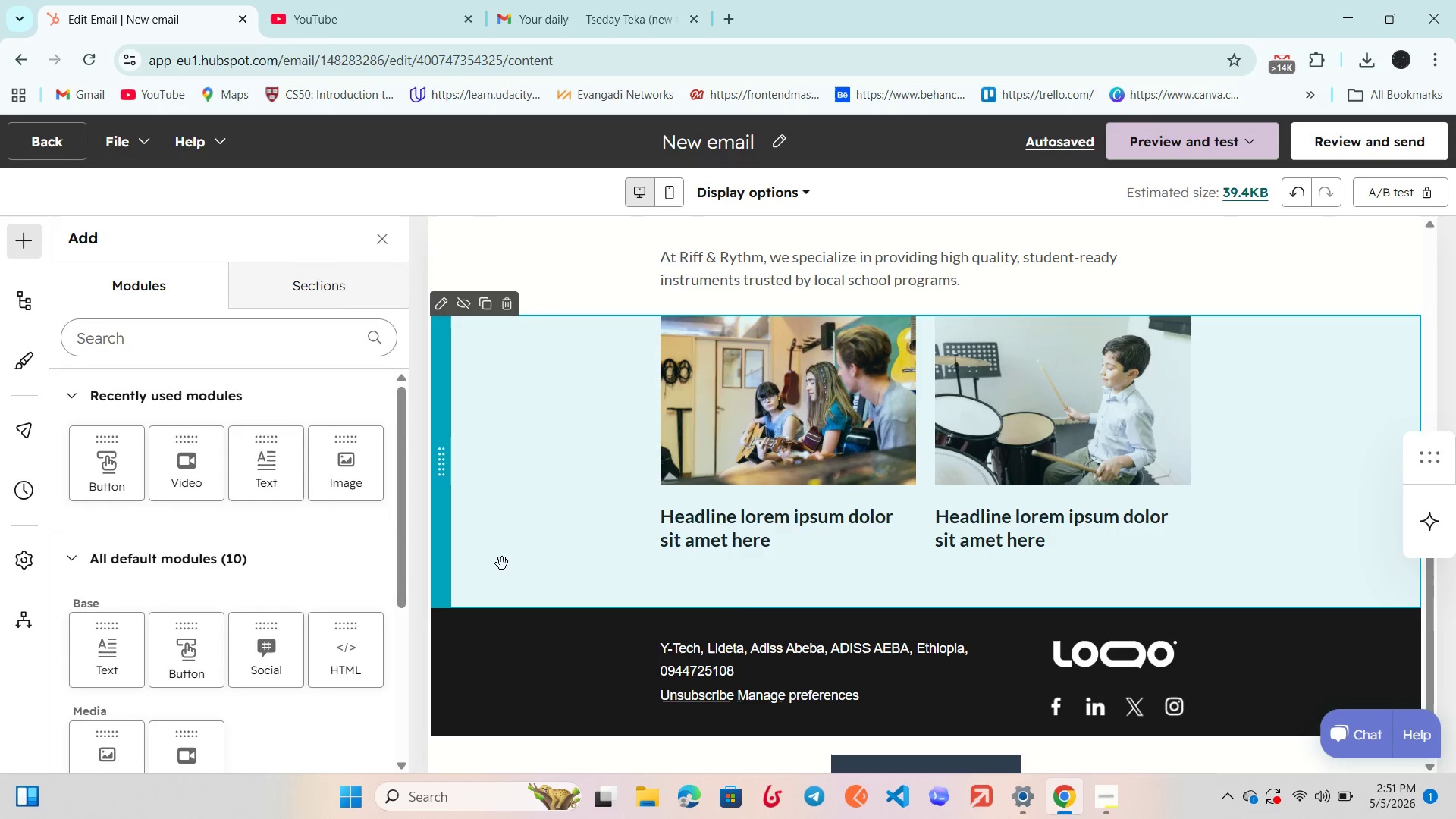 
left_click([502, 563])
 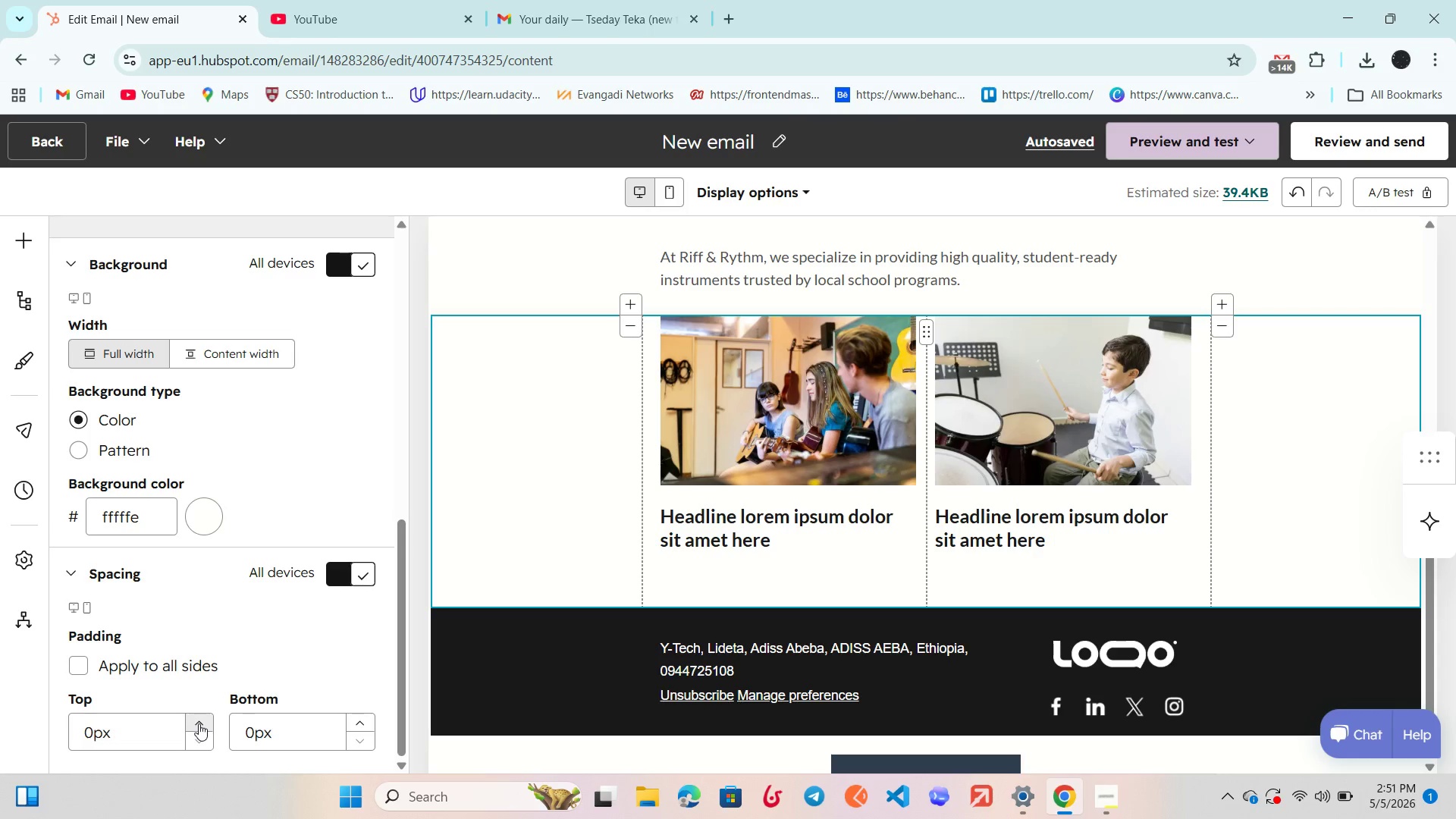 
wait(7.91)
 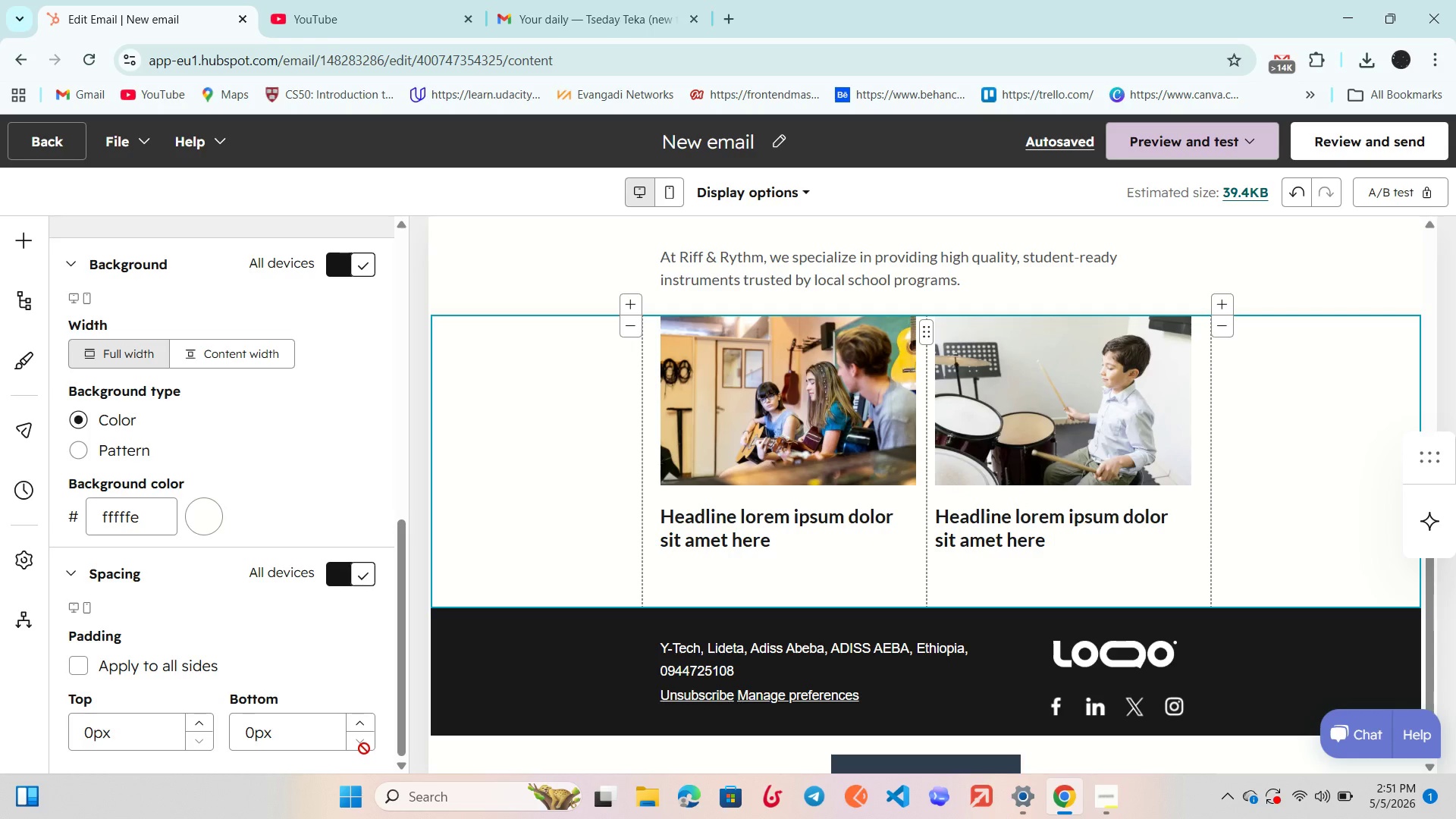 
left_click([698, 560])
 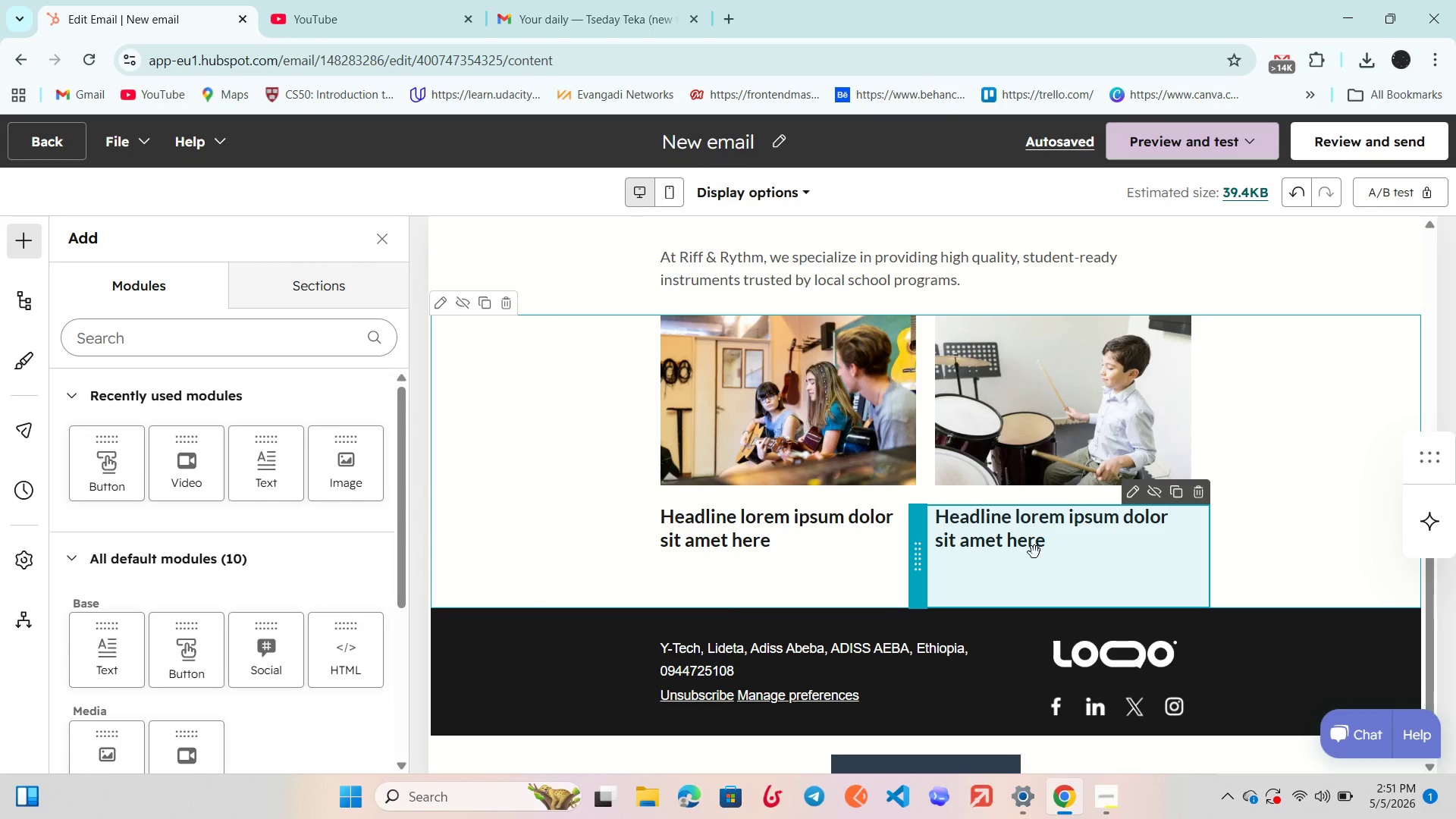 
left_click([1034, 552])
 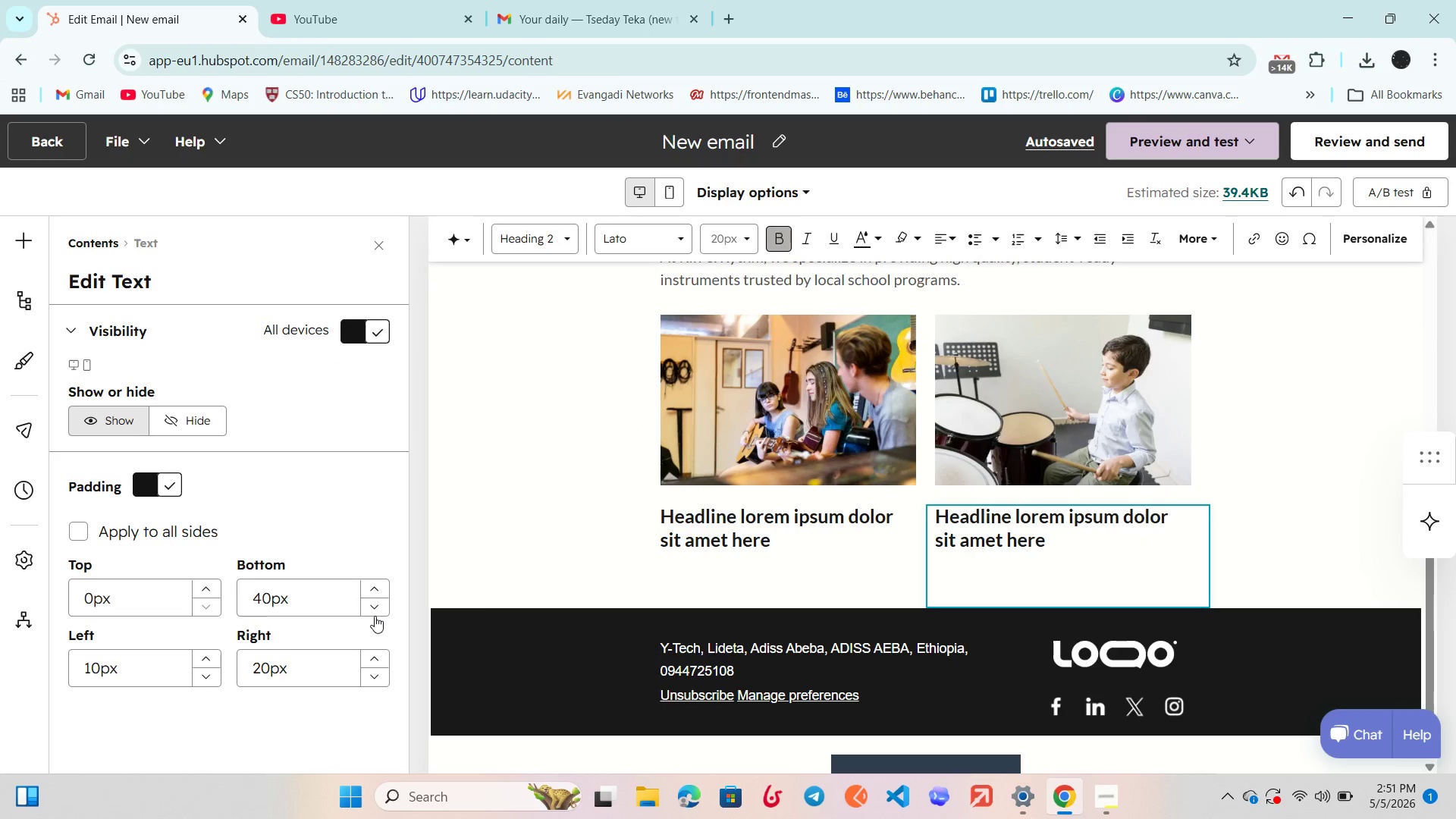 
double_click([375, 608])
 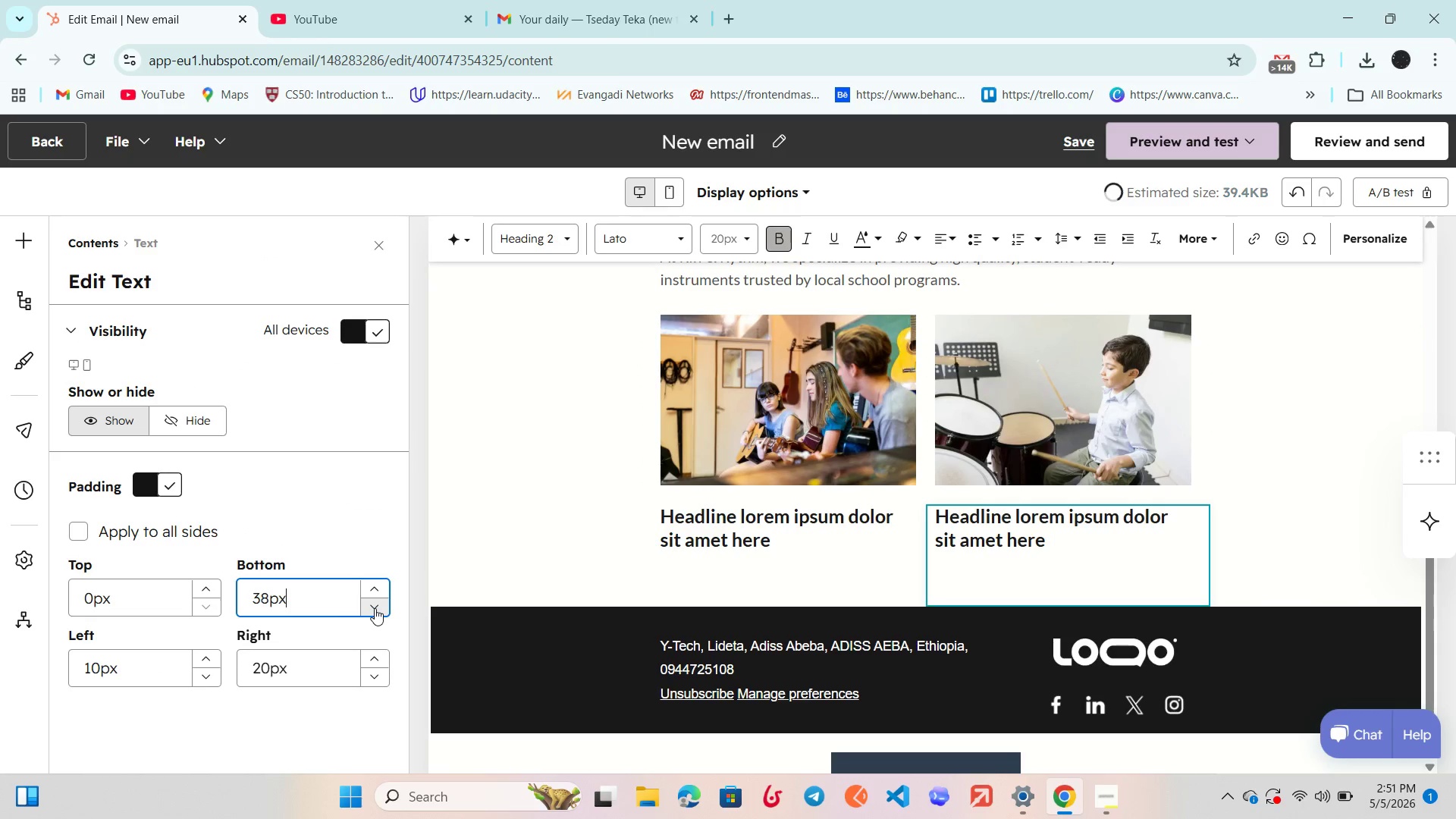 
triple_click([375, 608])
 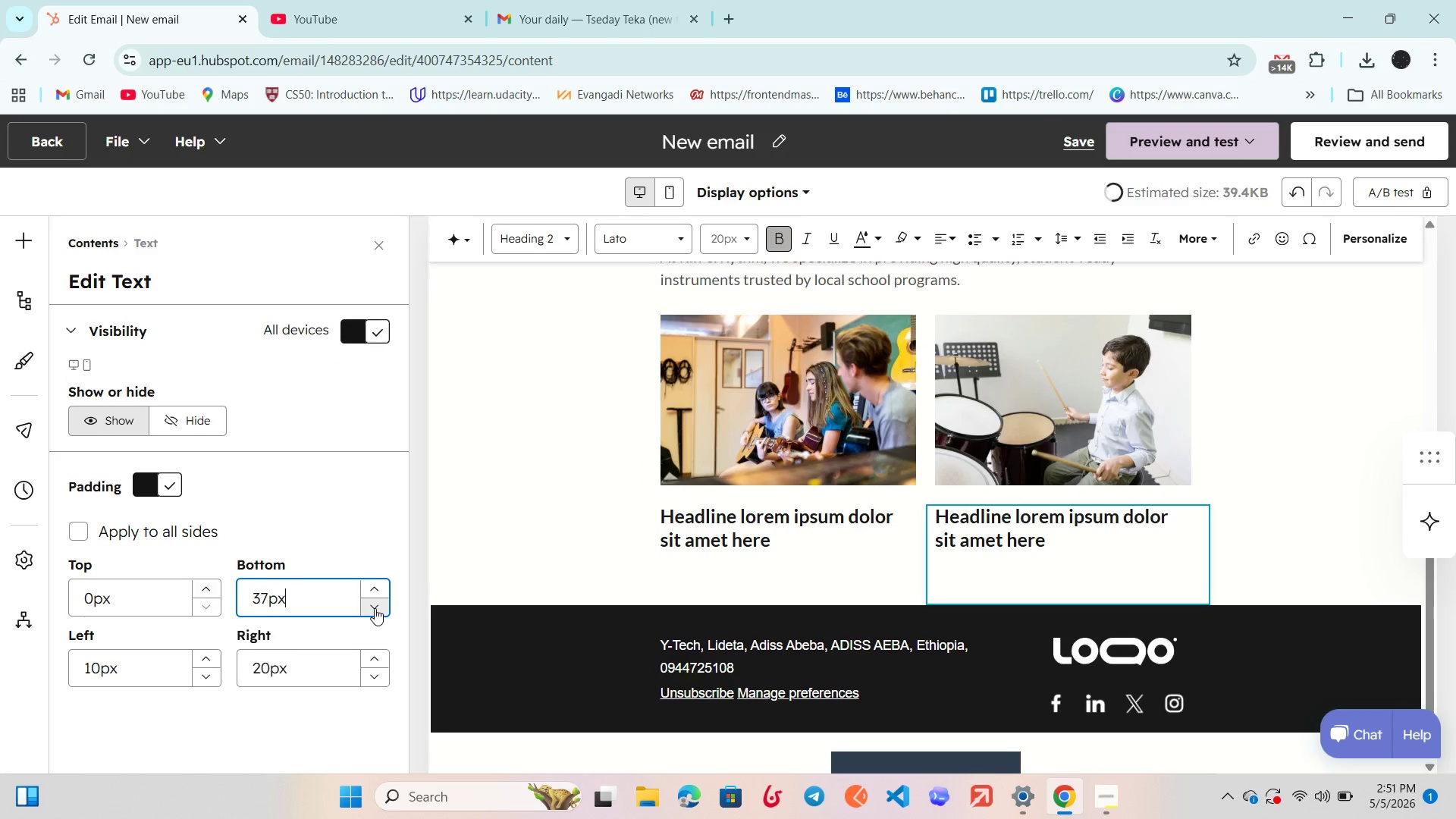 
triple_click([375, 608])
 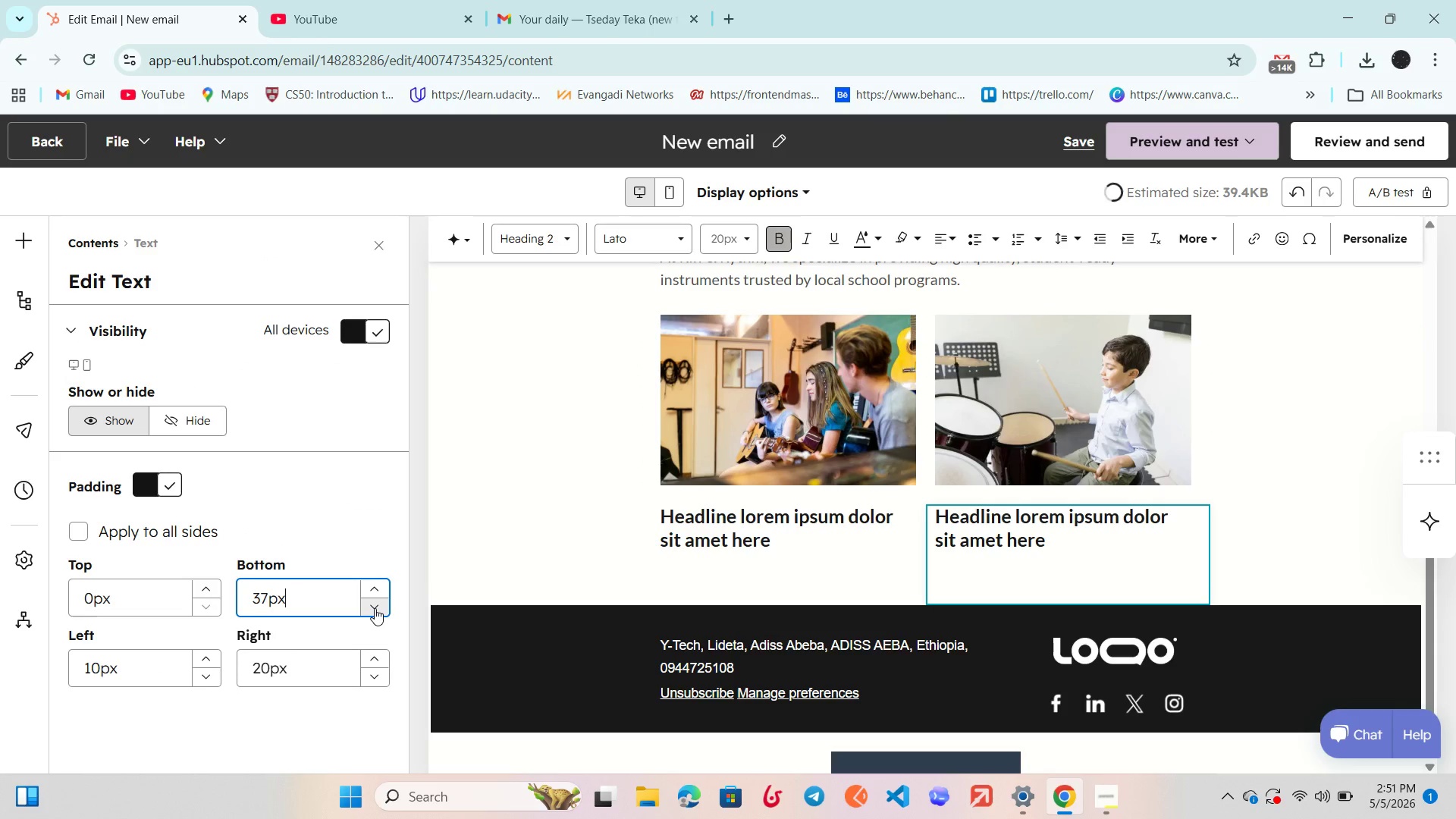 
triple_click([375, 608])
 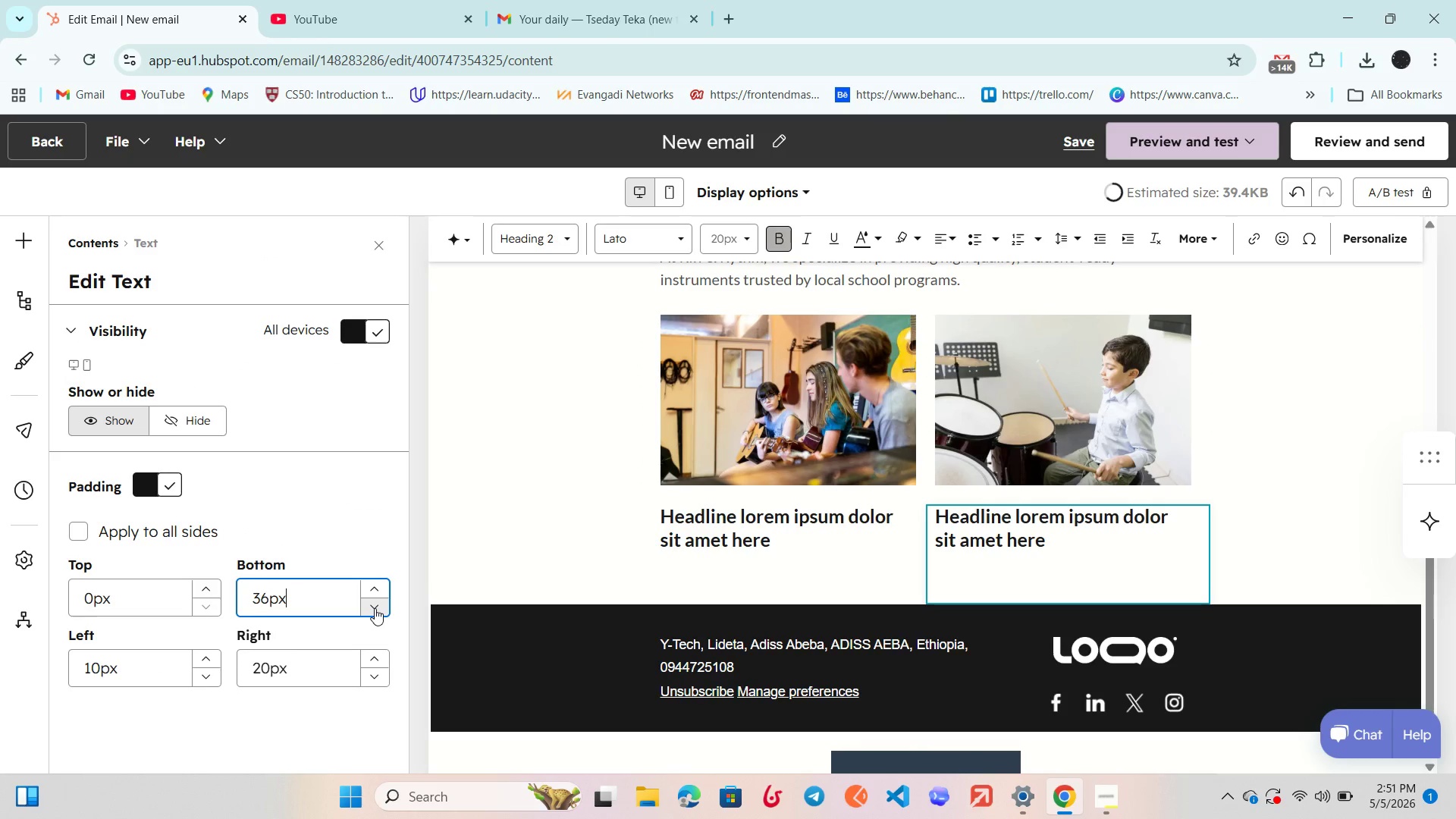 
triple_click([375, 608])
 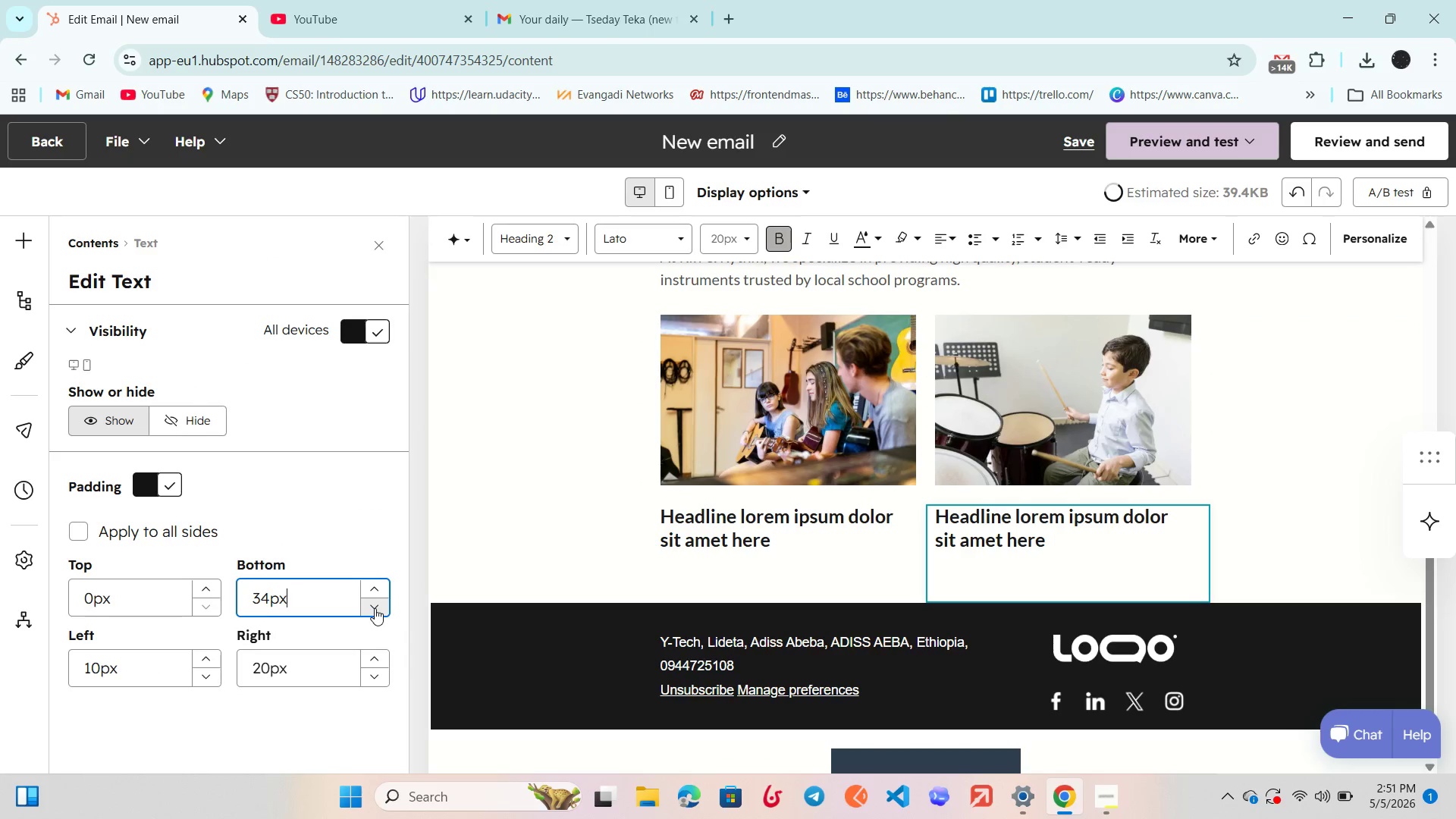 
triple_click([375, 608])
 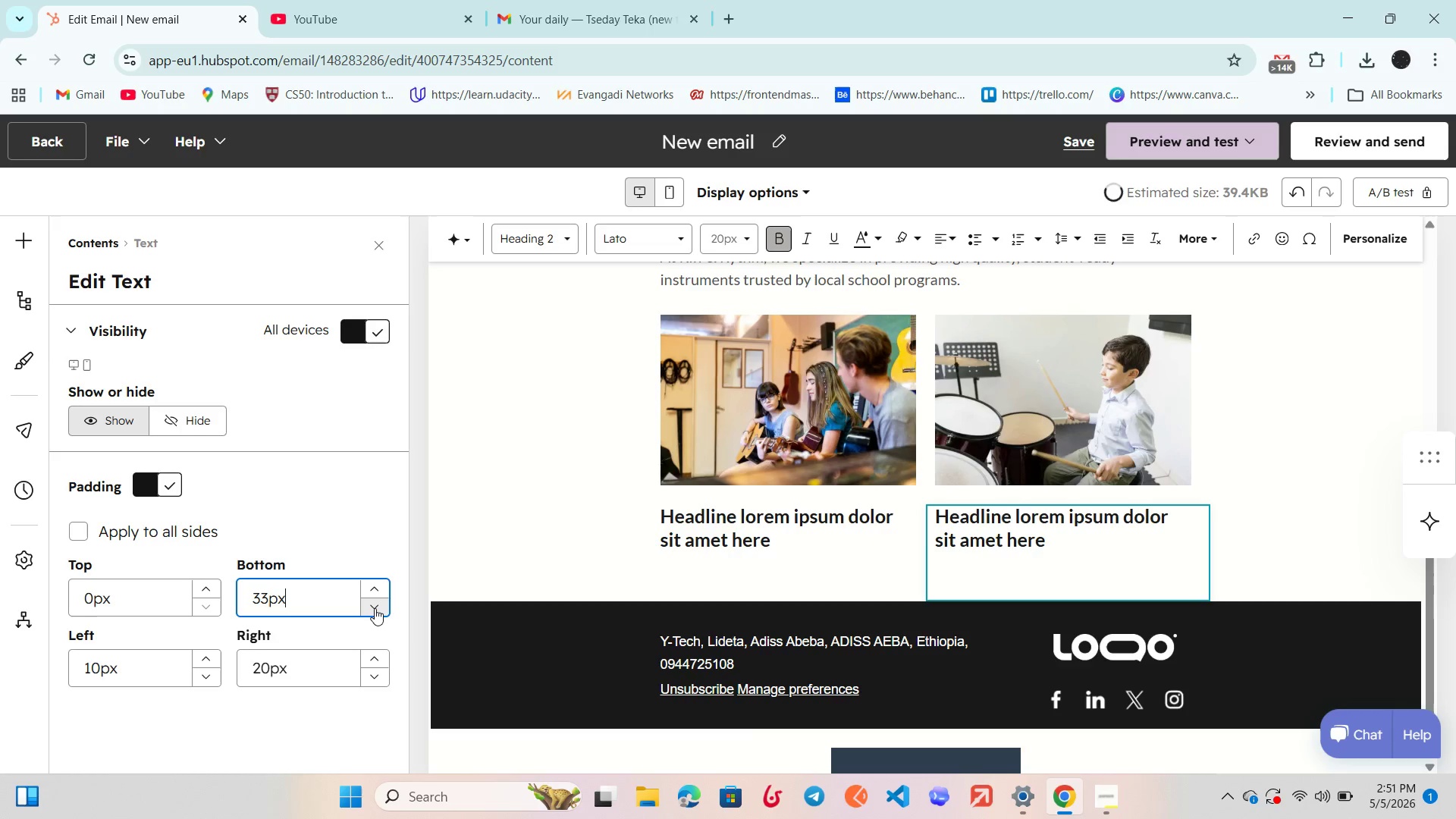 
triple_click([375, 608])
 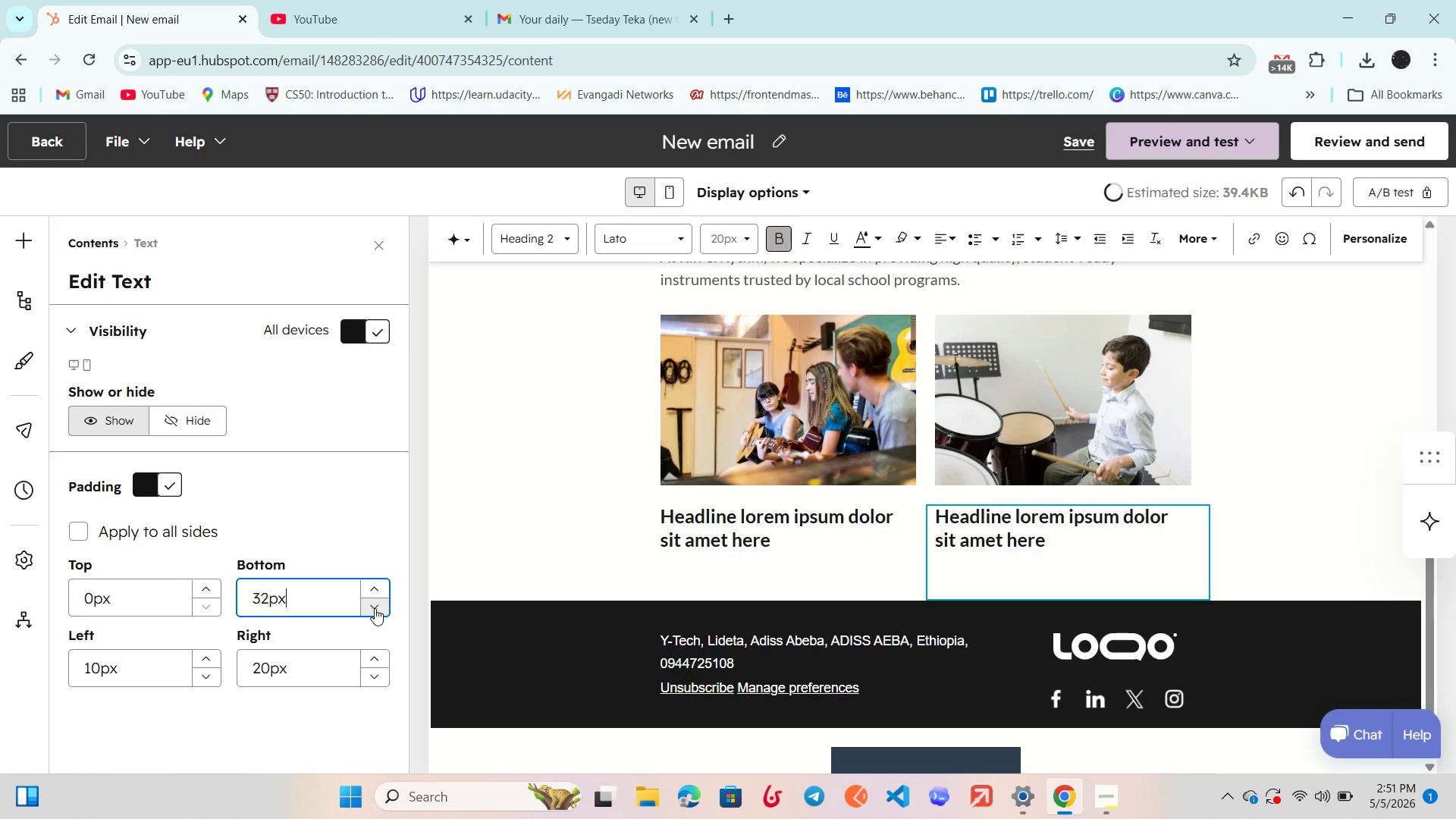 
triple_click([375, 608])
 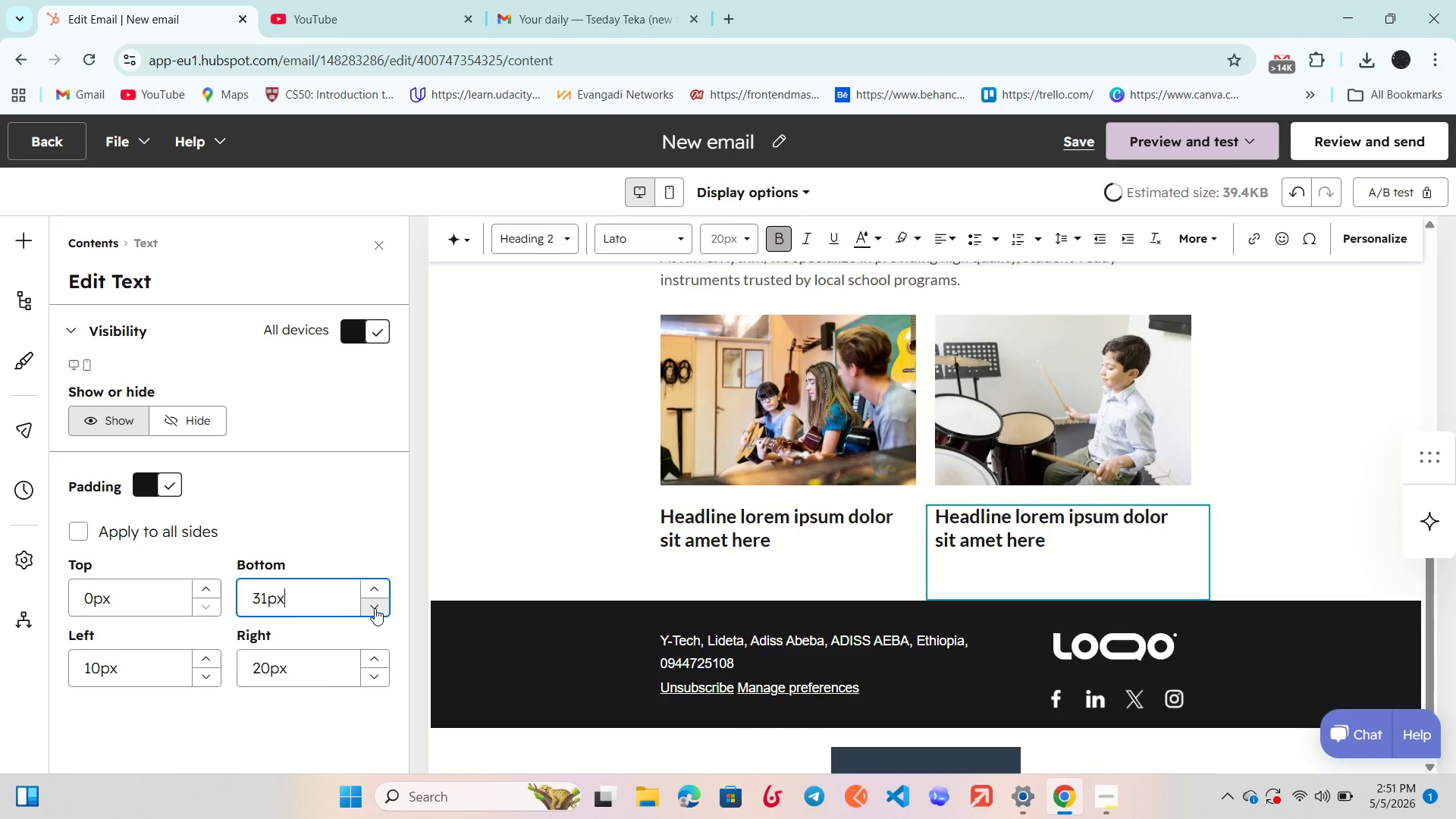 
triple_click([375, 608])
 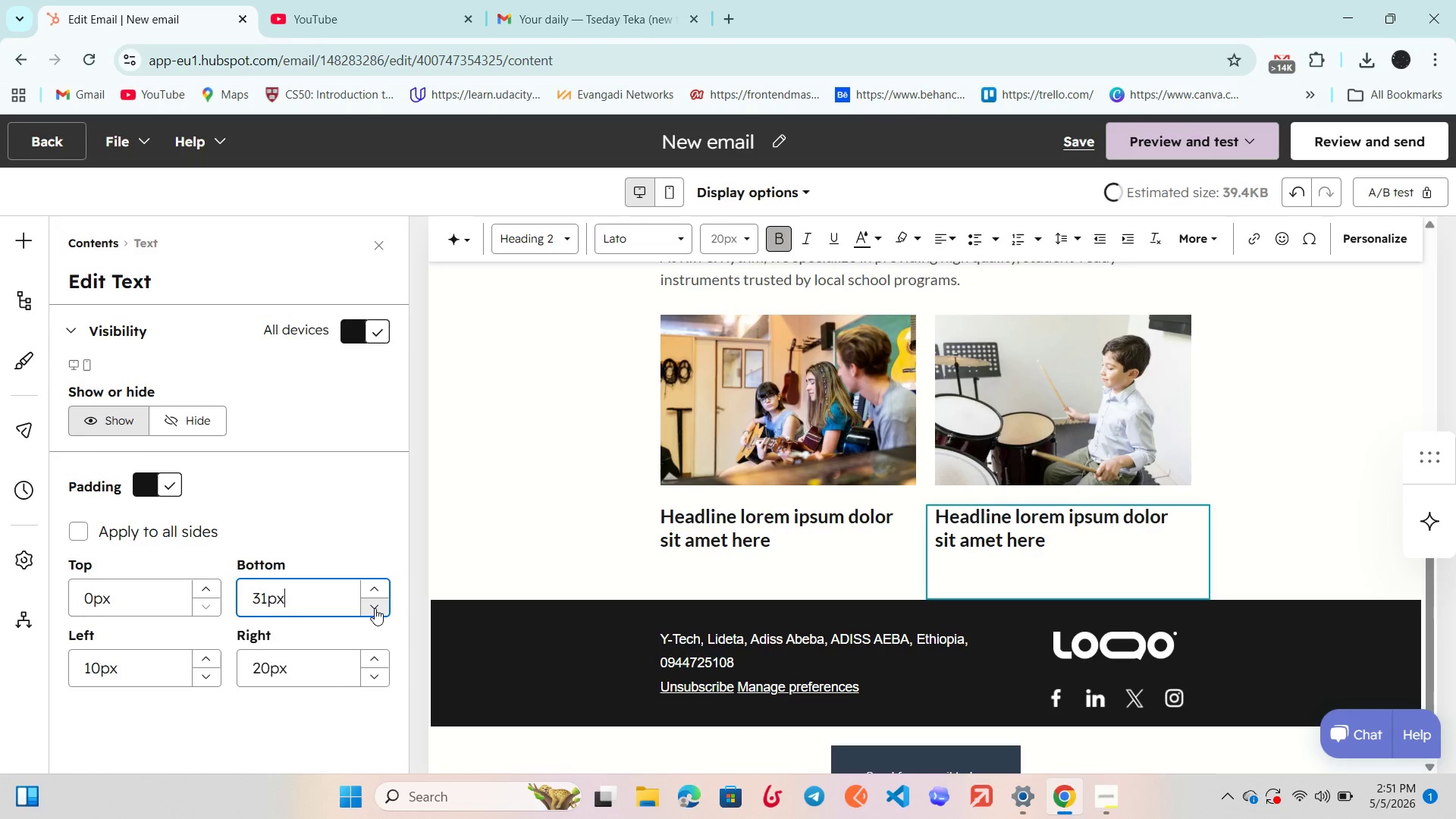 
triple_click([375, 608])
 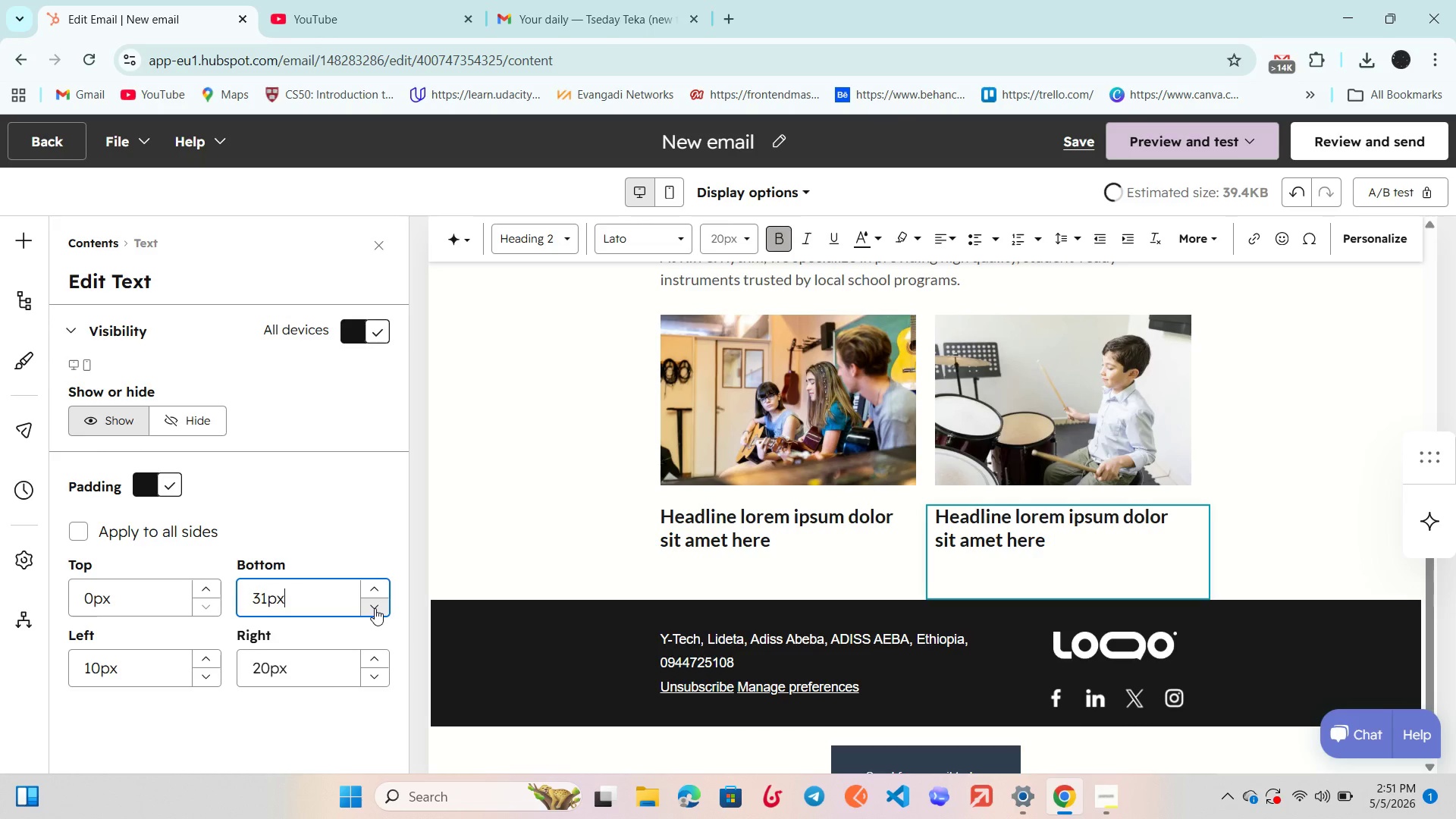 
triple_click([375, 608])
 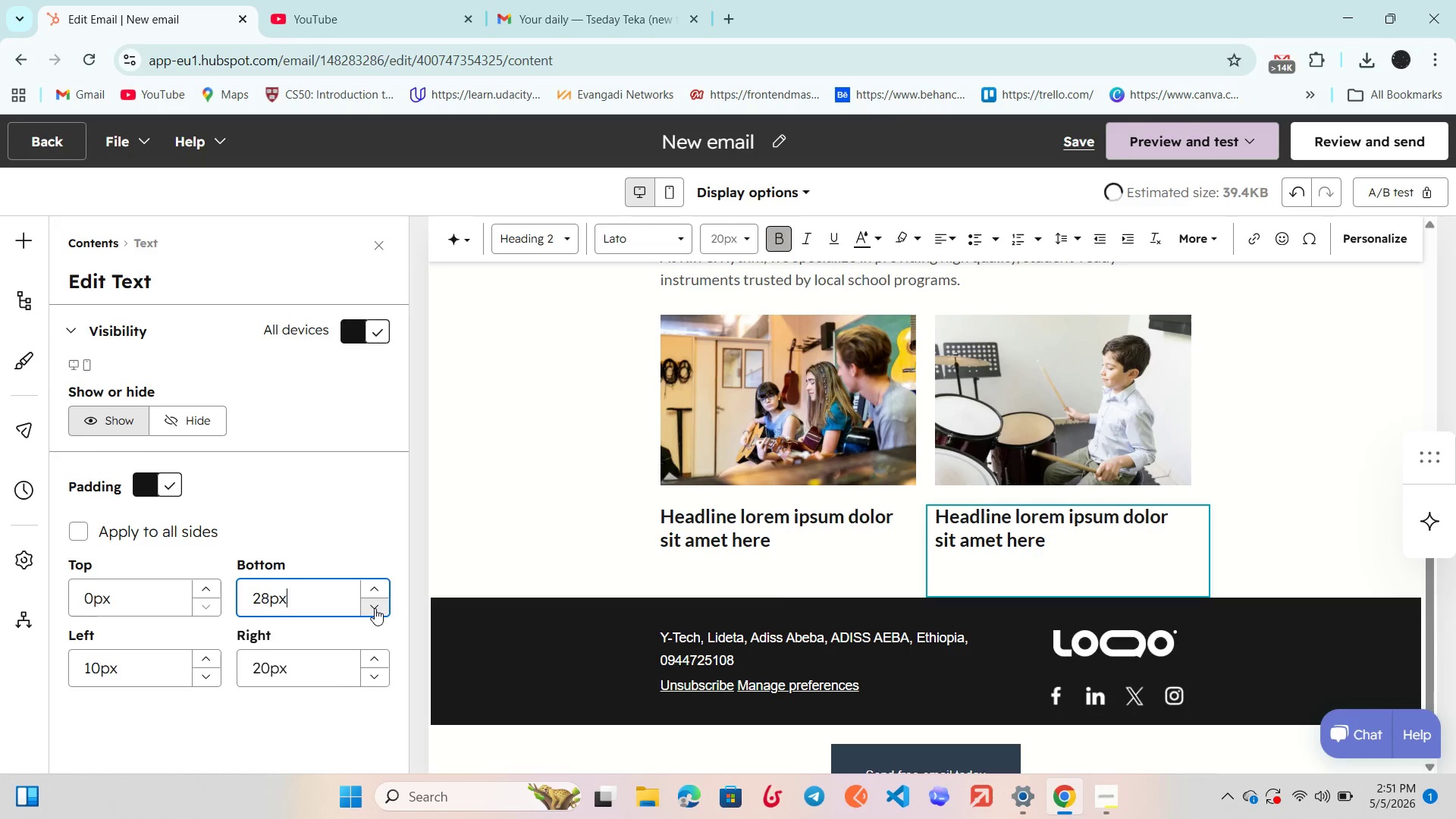 
triple_click([375, 608])
 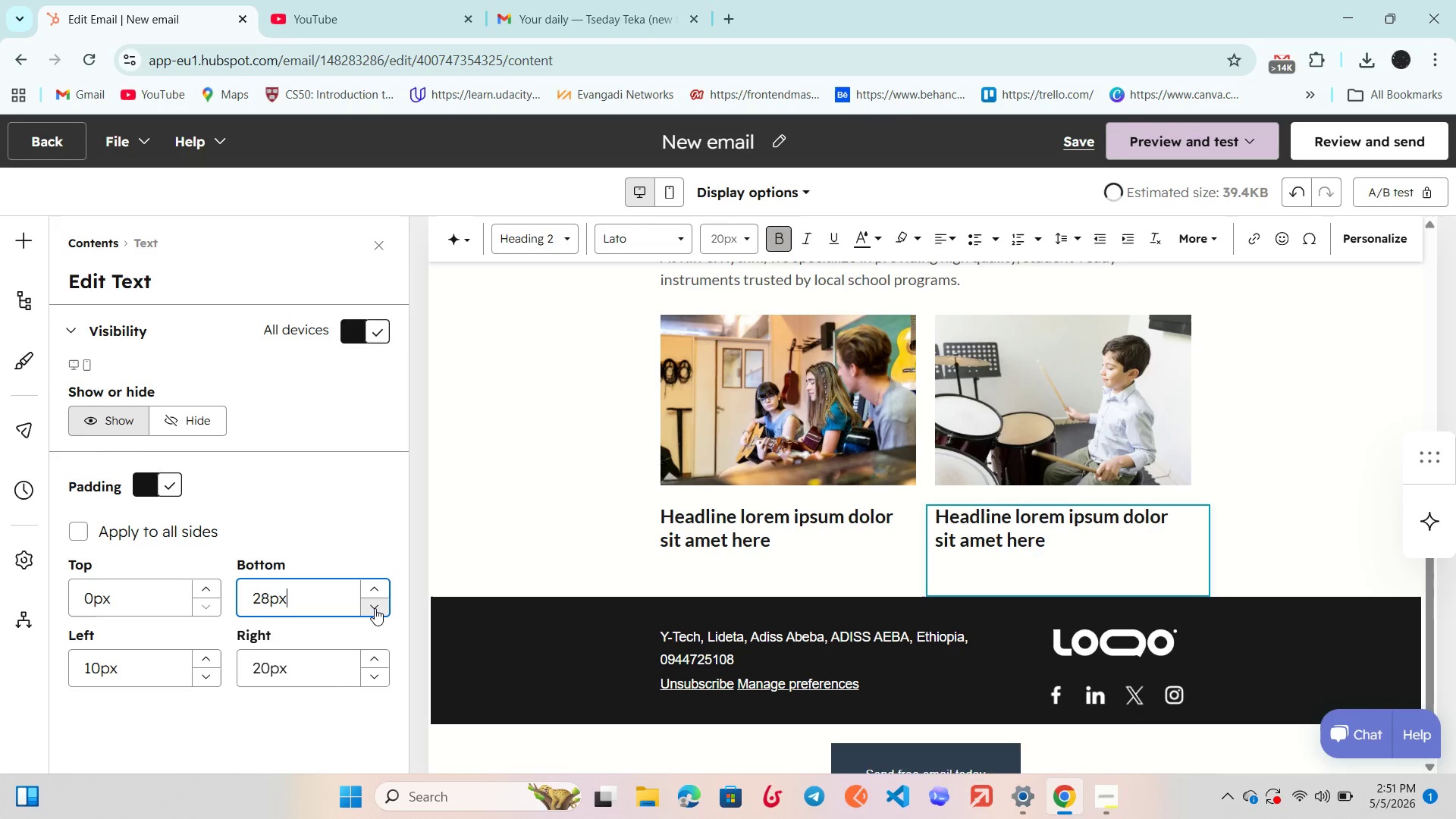 
triple_click([375, 608])
 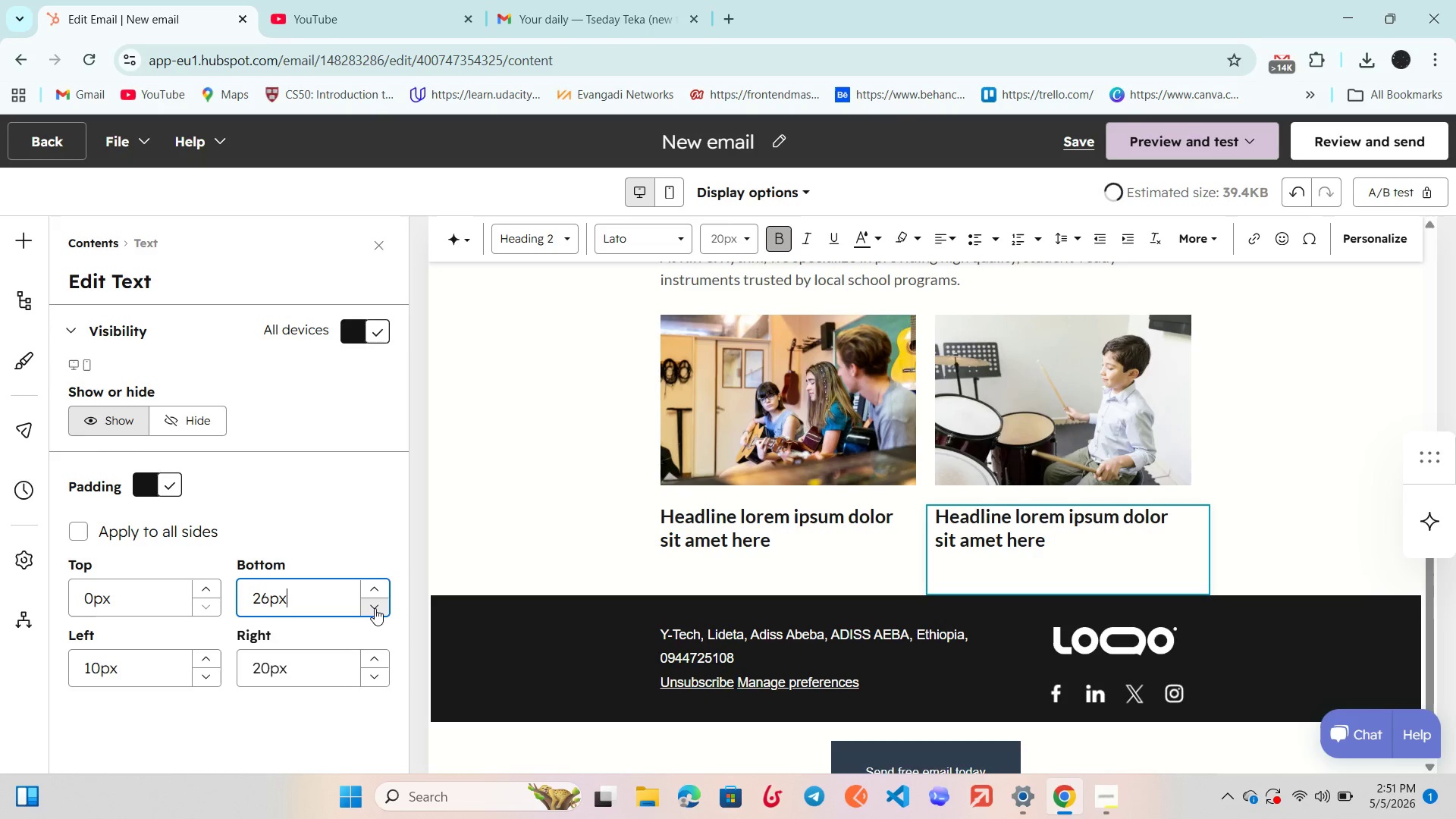 
triple_click([375, 608])
 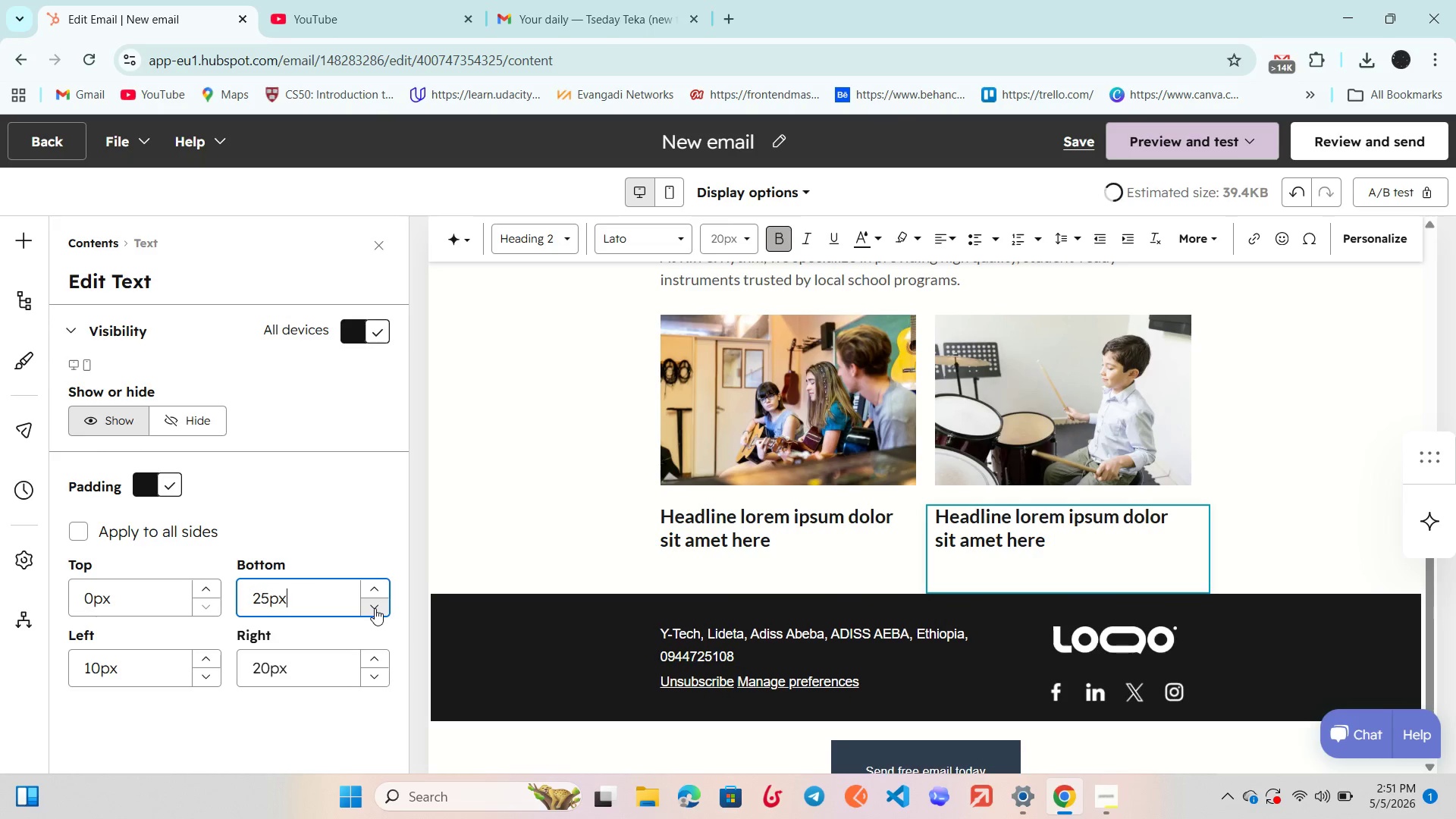 
triple_click([375, 608])
 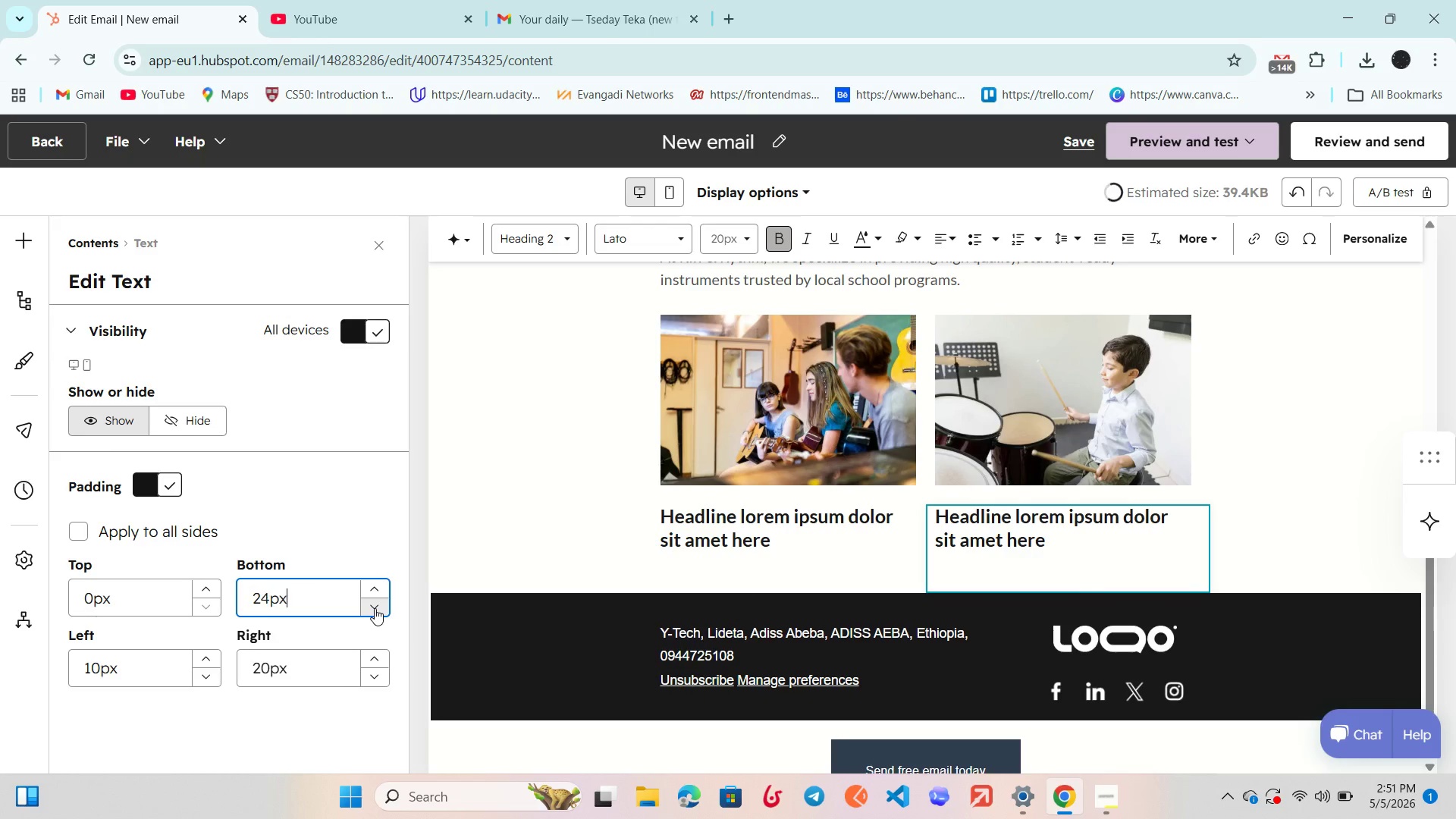 
triple_click([375, 608])
 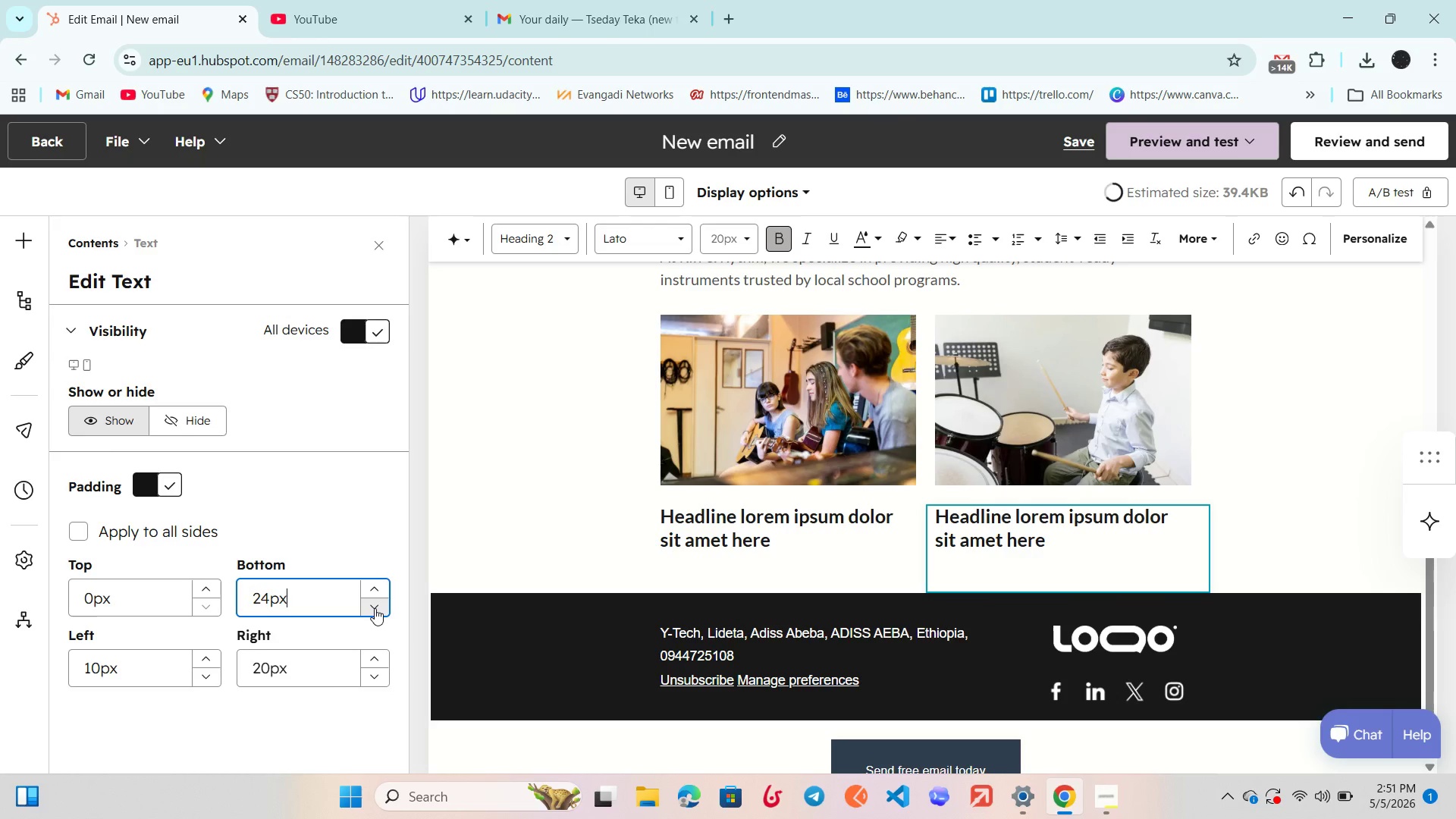 
triple_click([375, 608])
 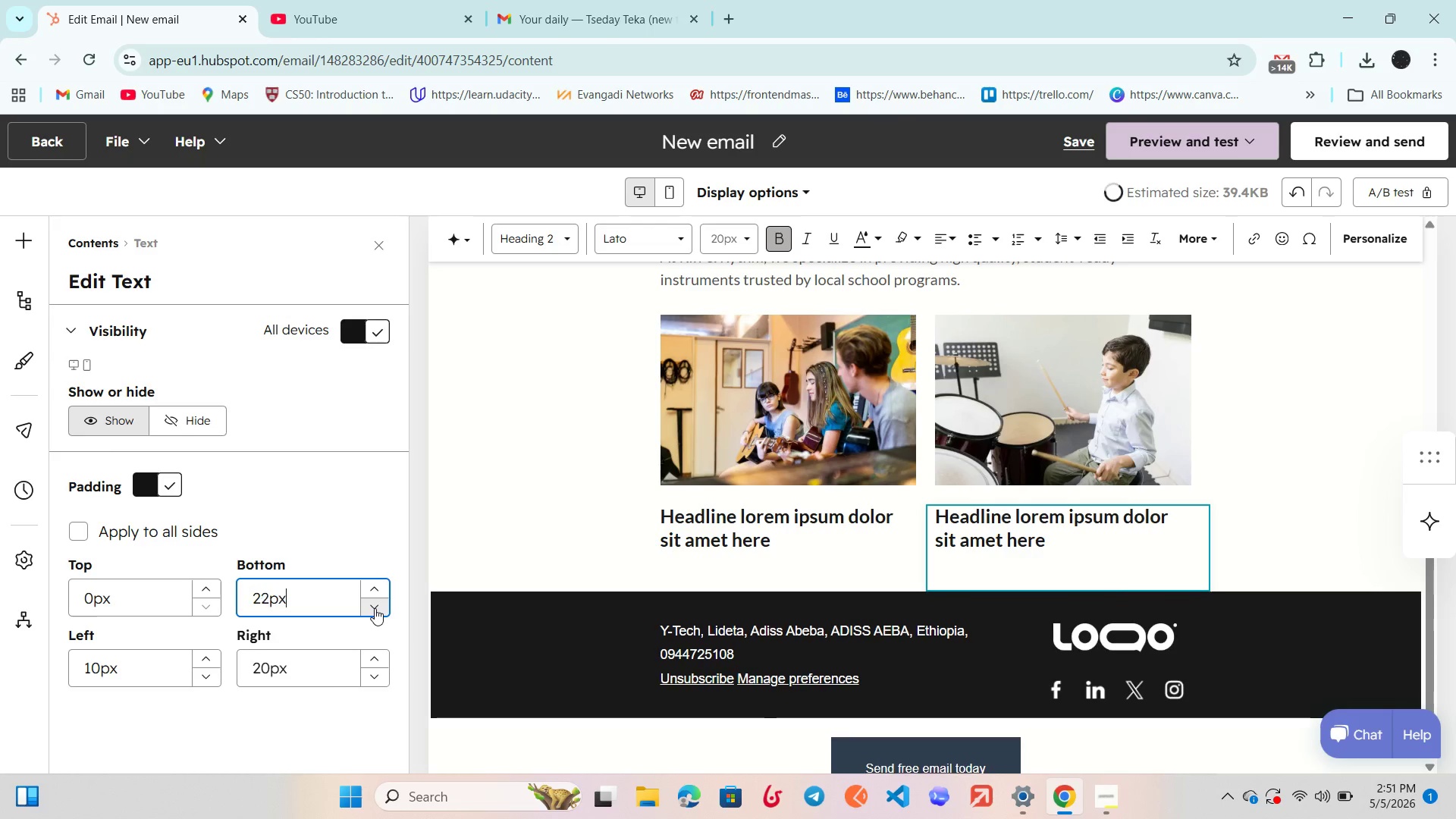 
triple_click([375, 608])
 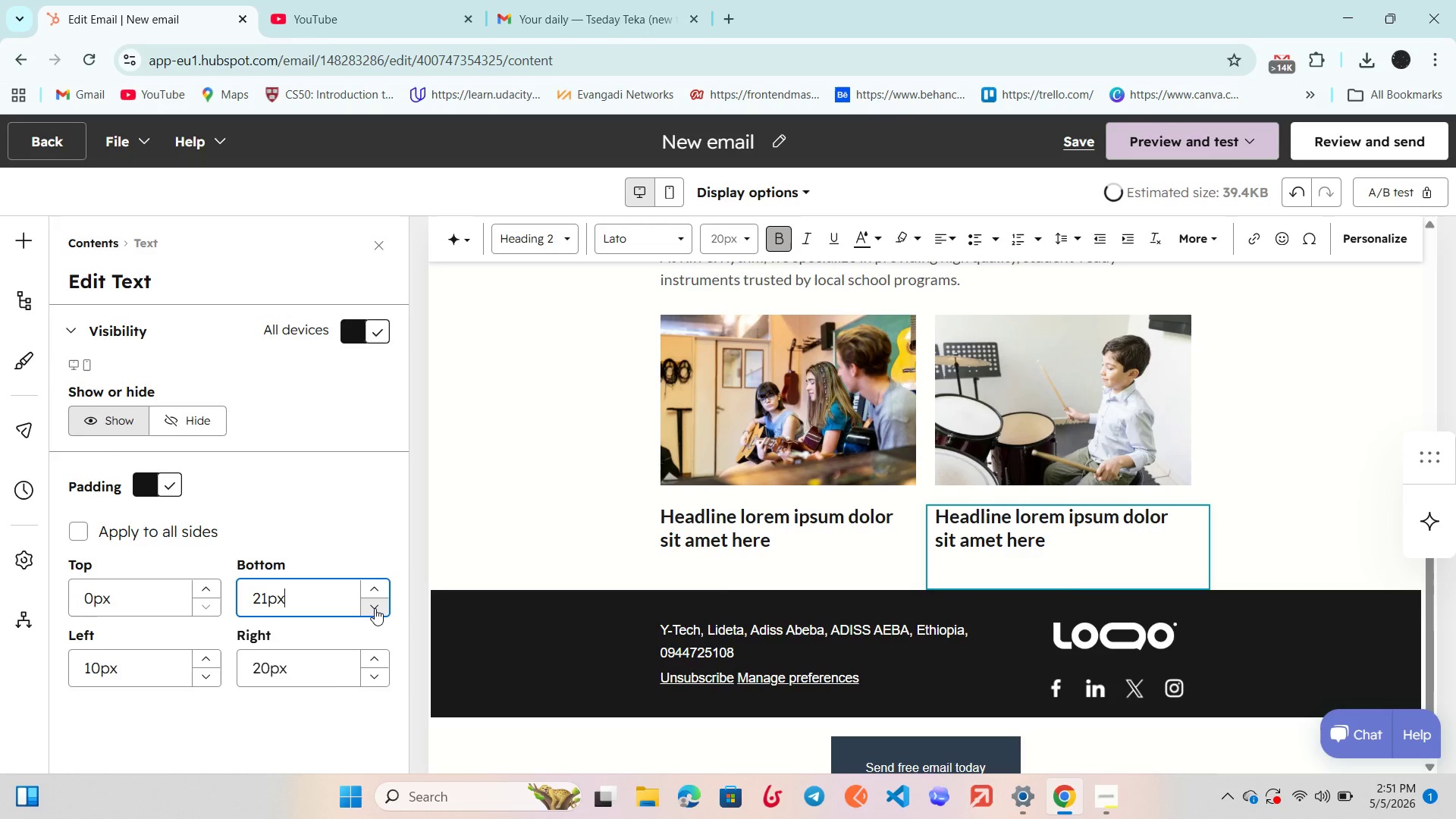 
triple_click([375, 608])
 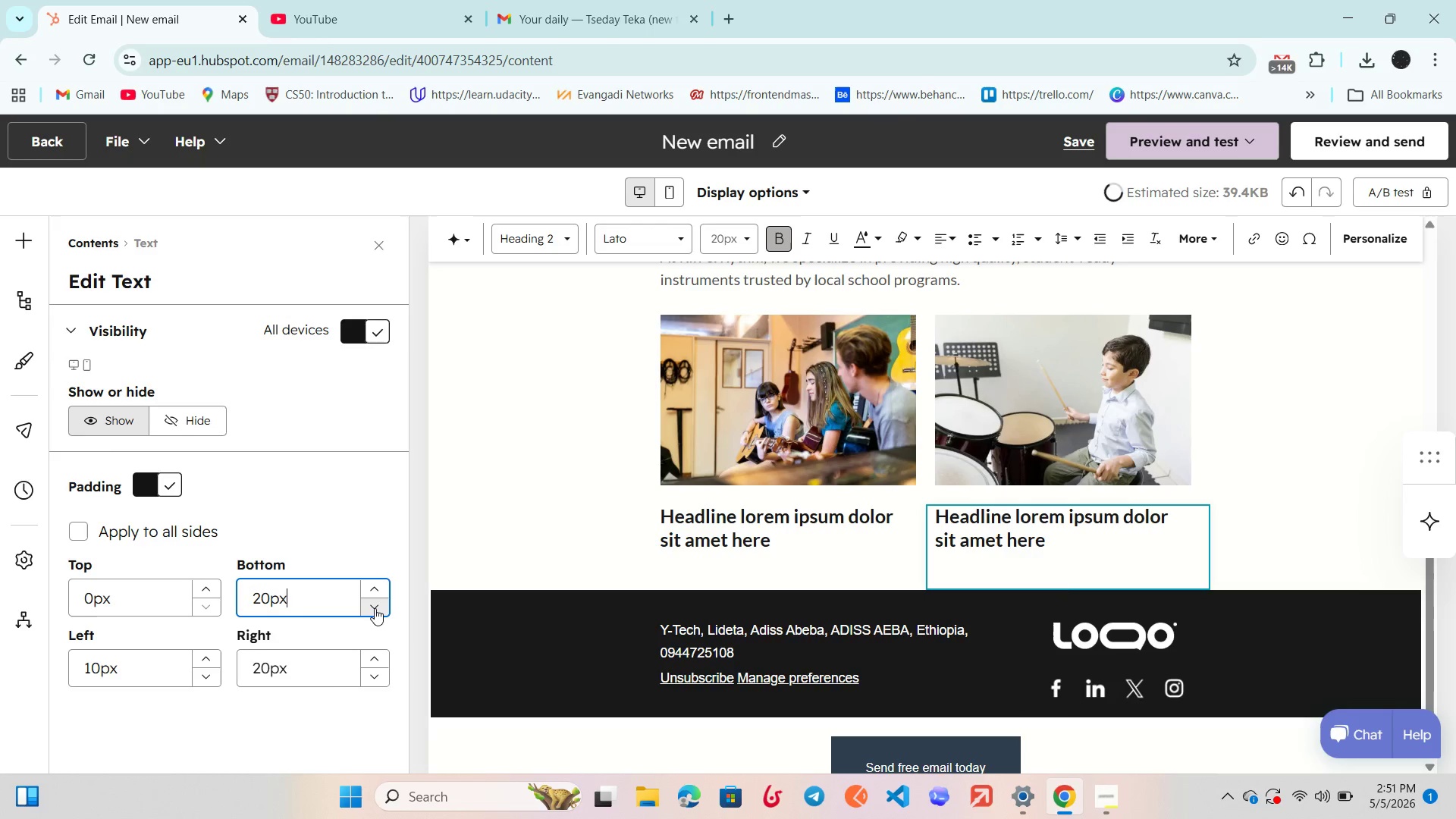 
triple_click([375, 608])
 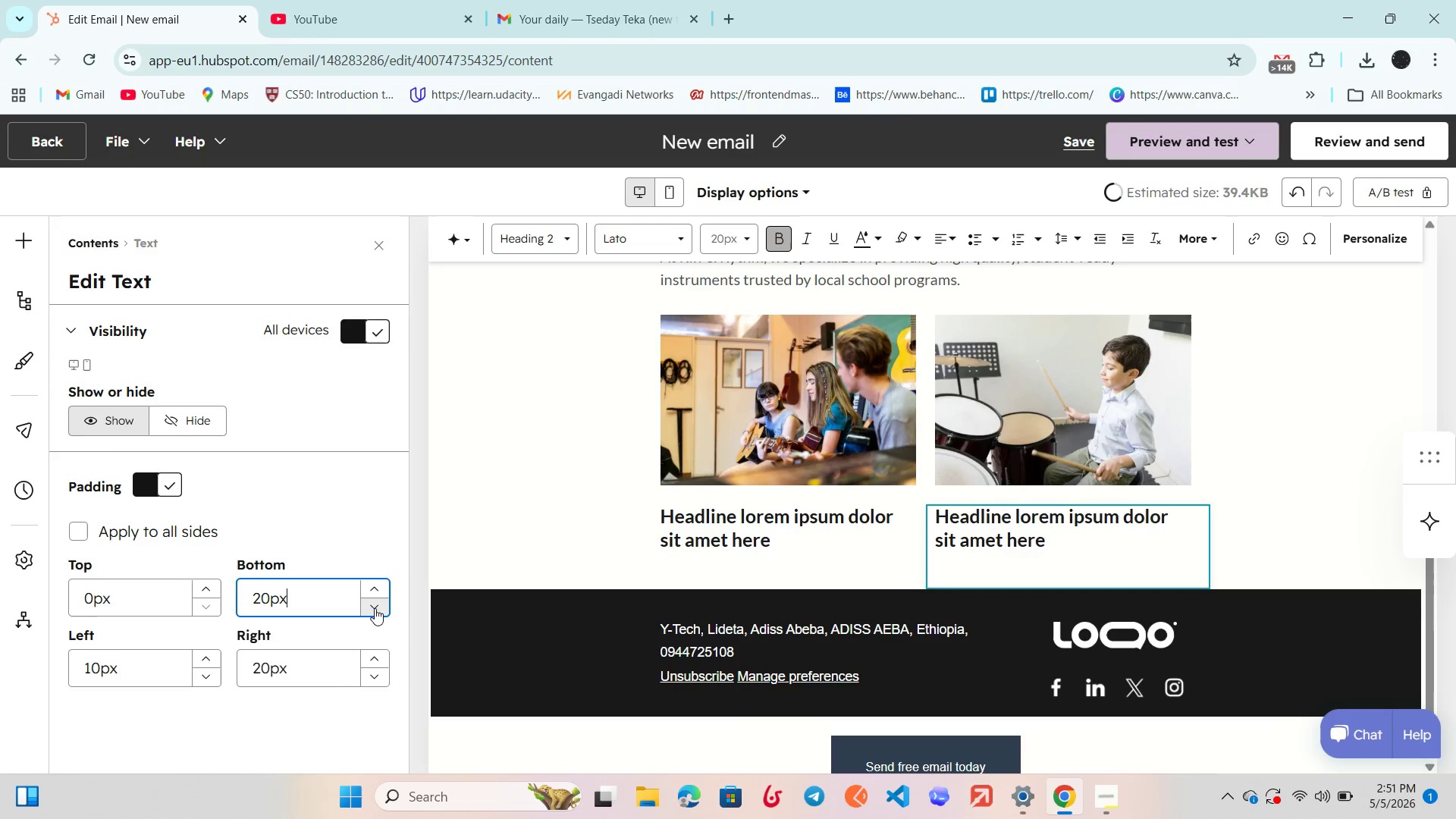 
triple_click([375, 608])
 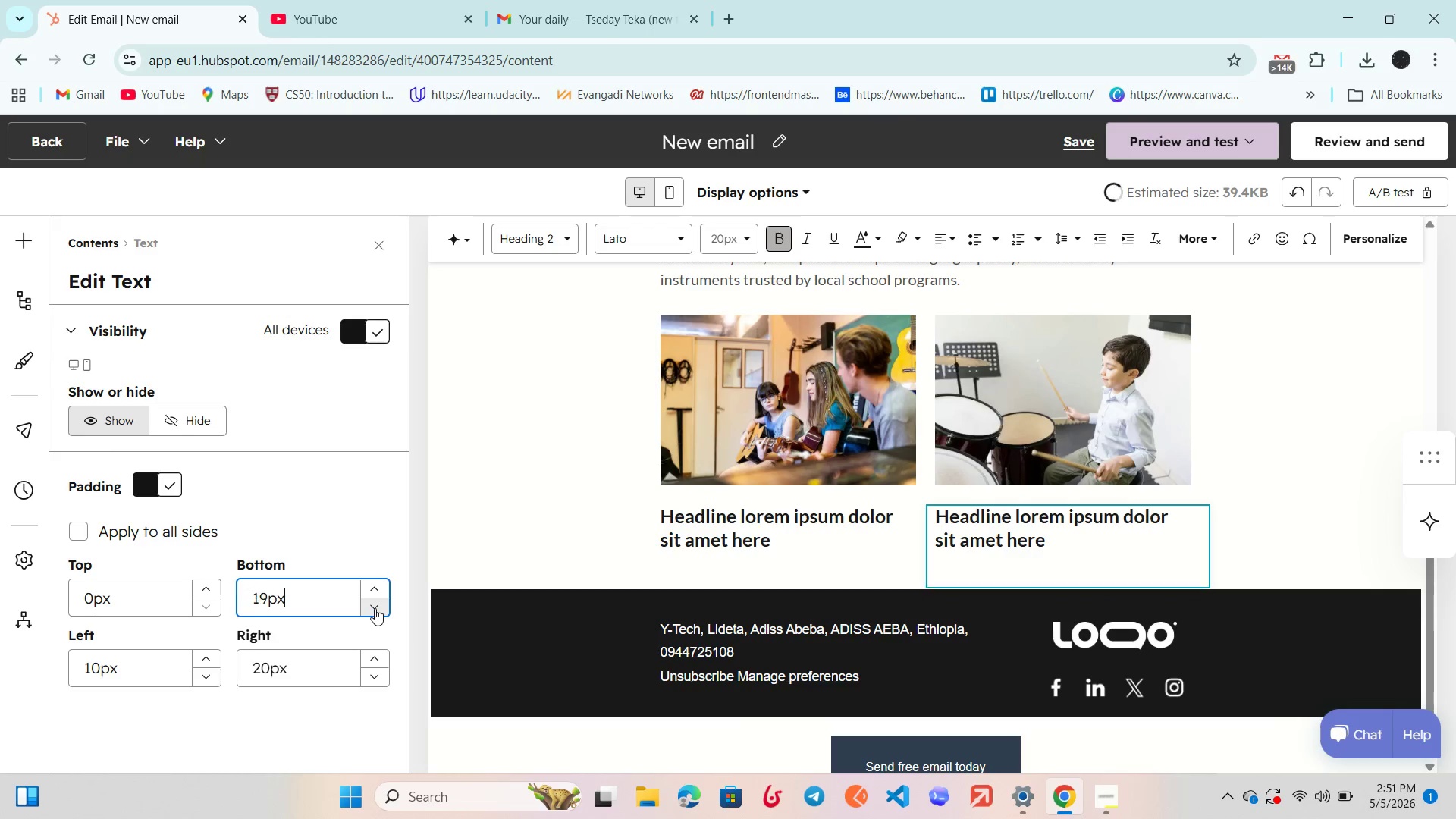 
triple_click([375, 608])
 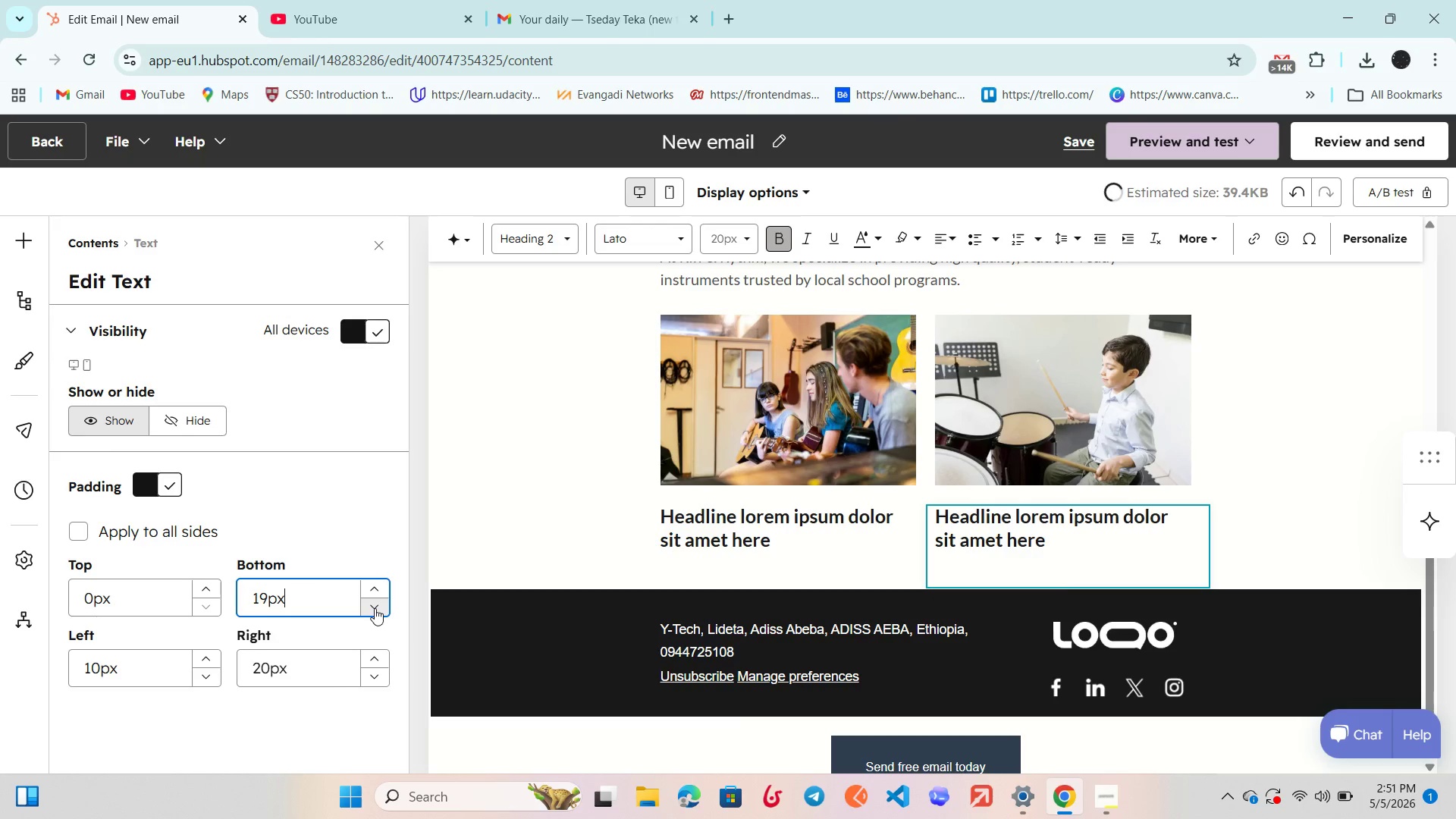 
triple_click([375, 608])
 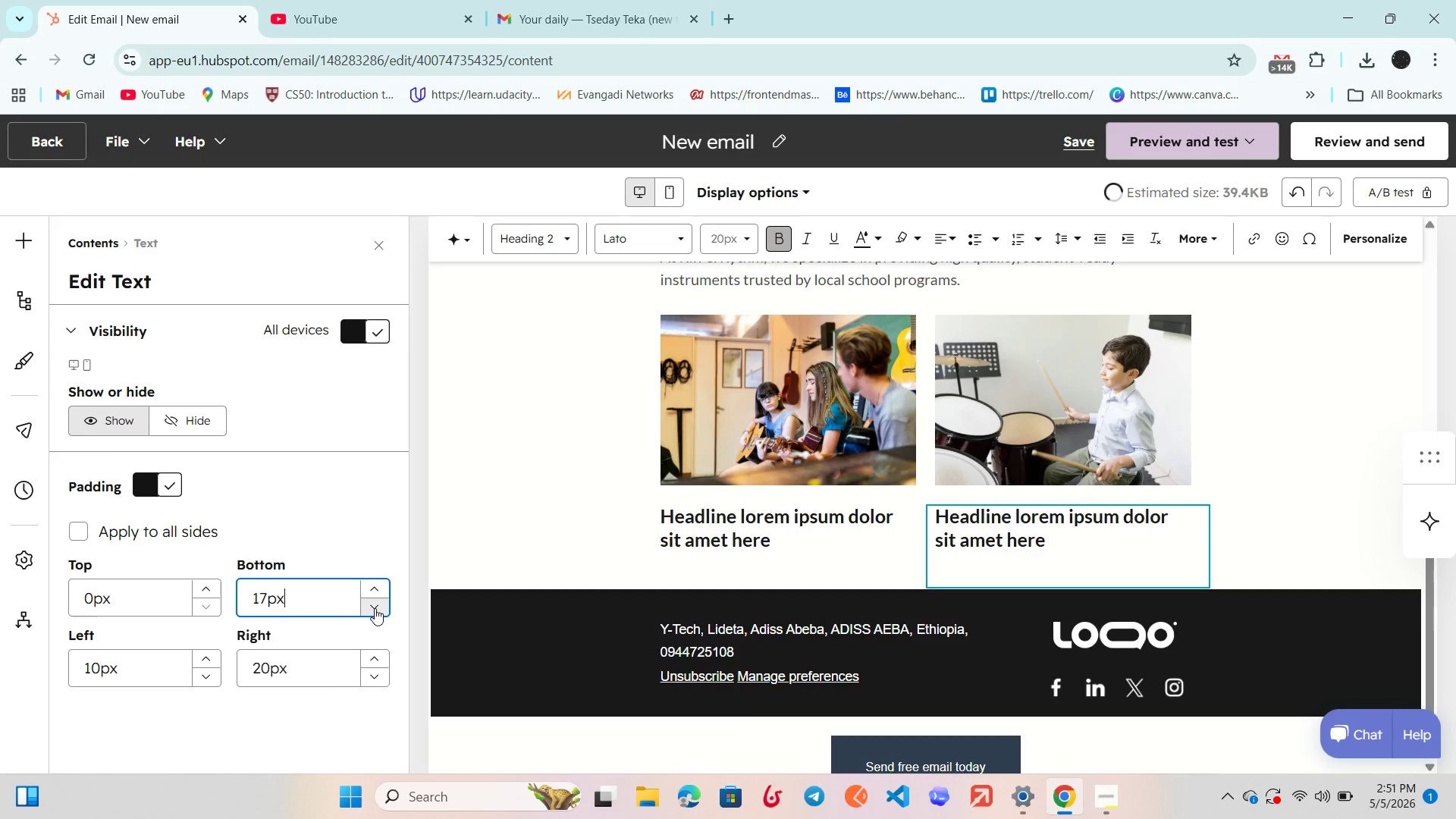 
triple_click([375, 608])
 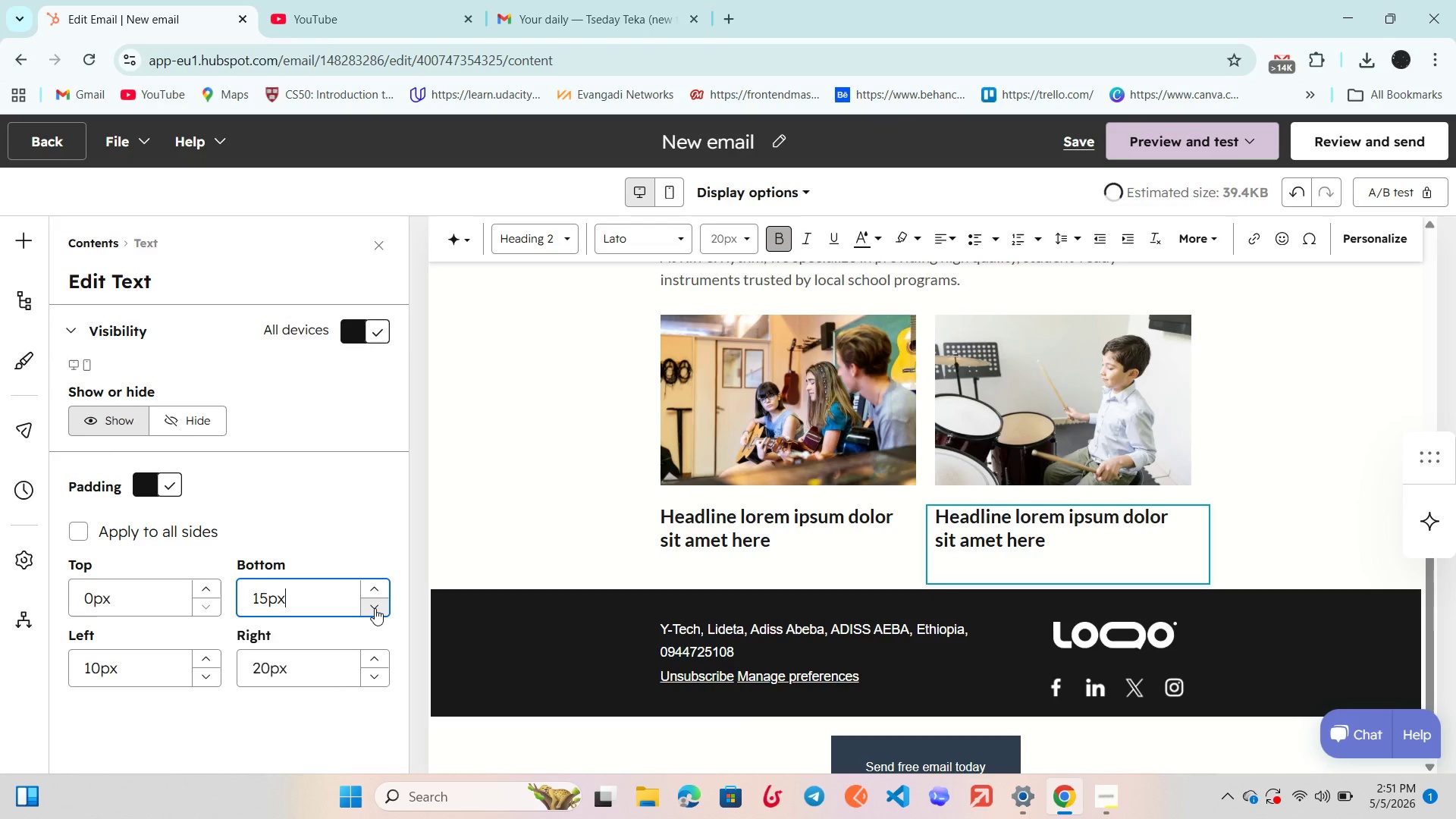 
triple_click([375, 608])
 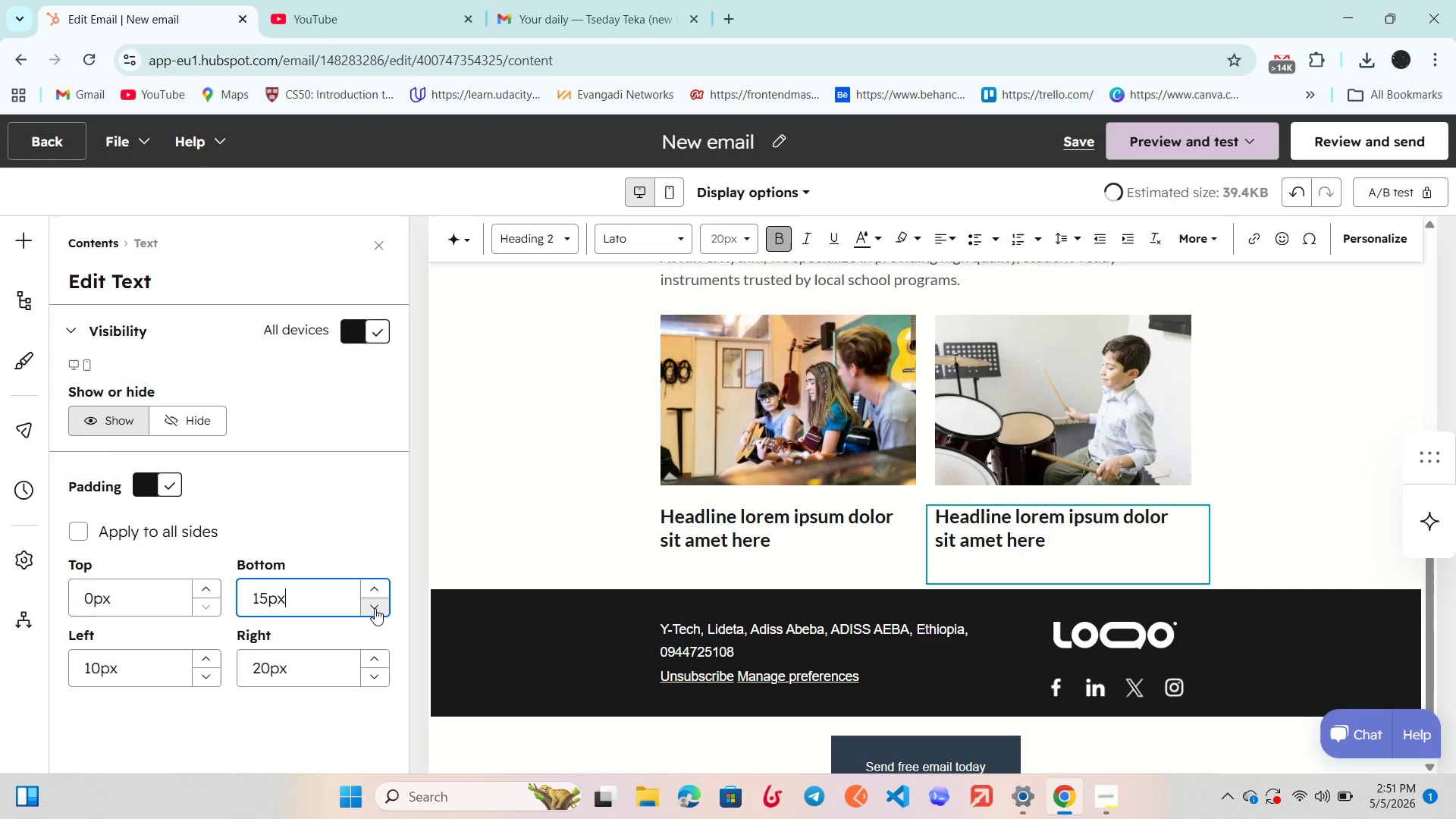 
triple_click([375, 608])
 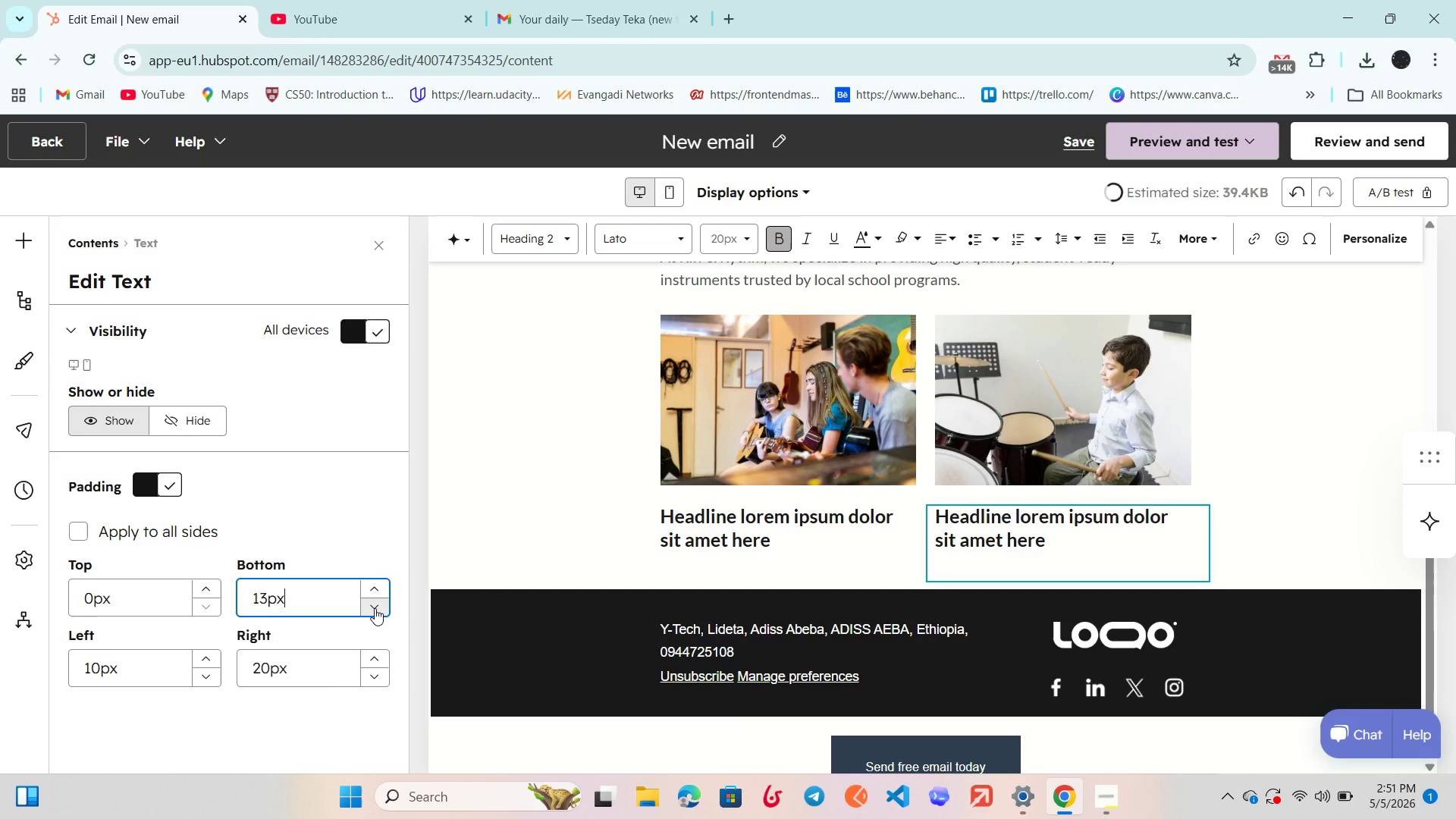 
triple_click([375, 608])
 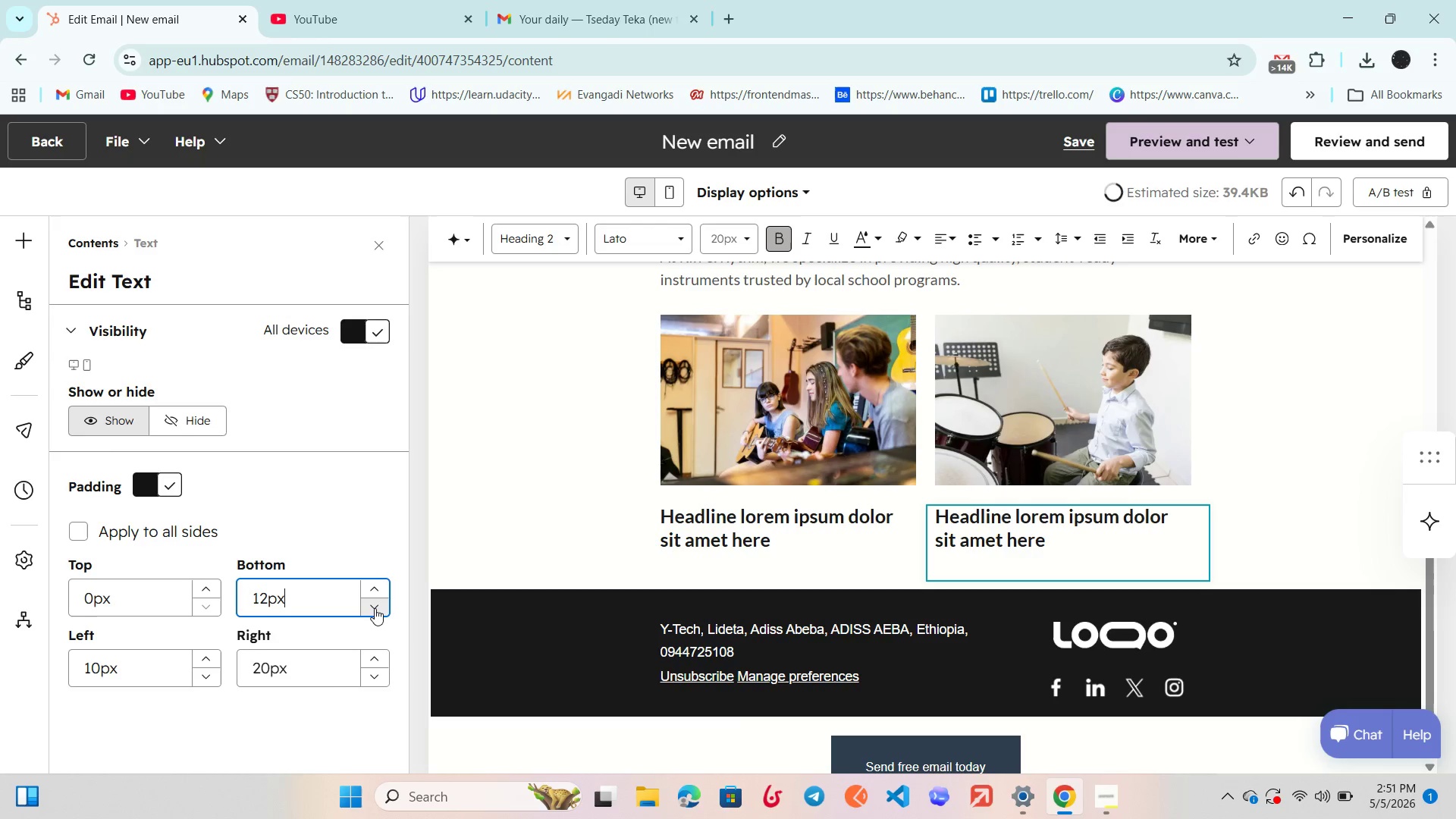 
triple_click([375, 608])
 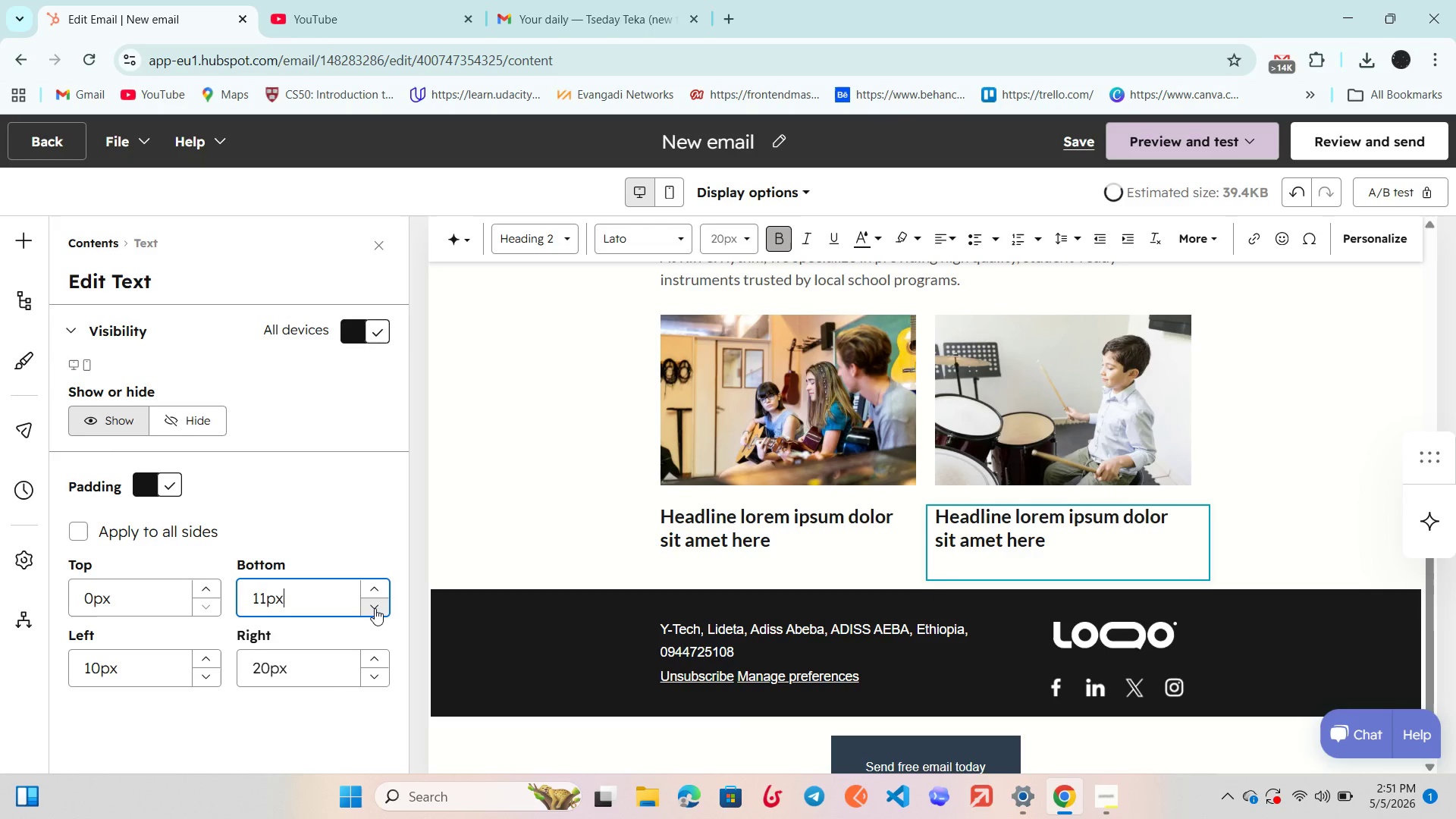 
triple_click([375, 608])
 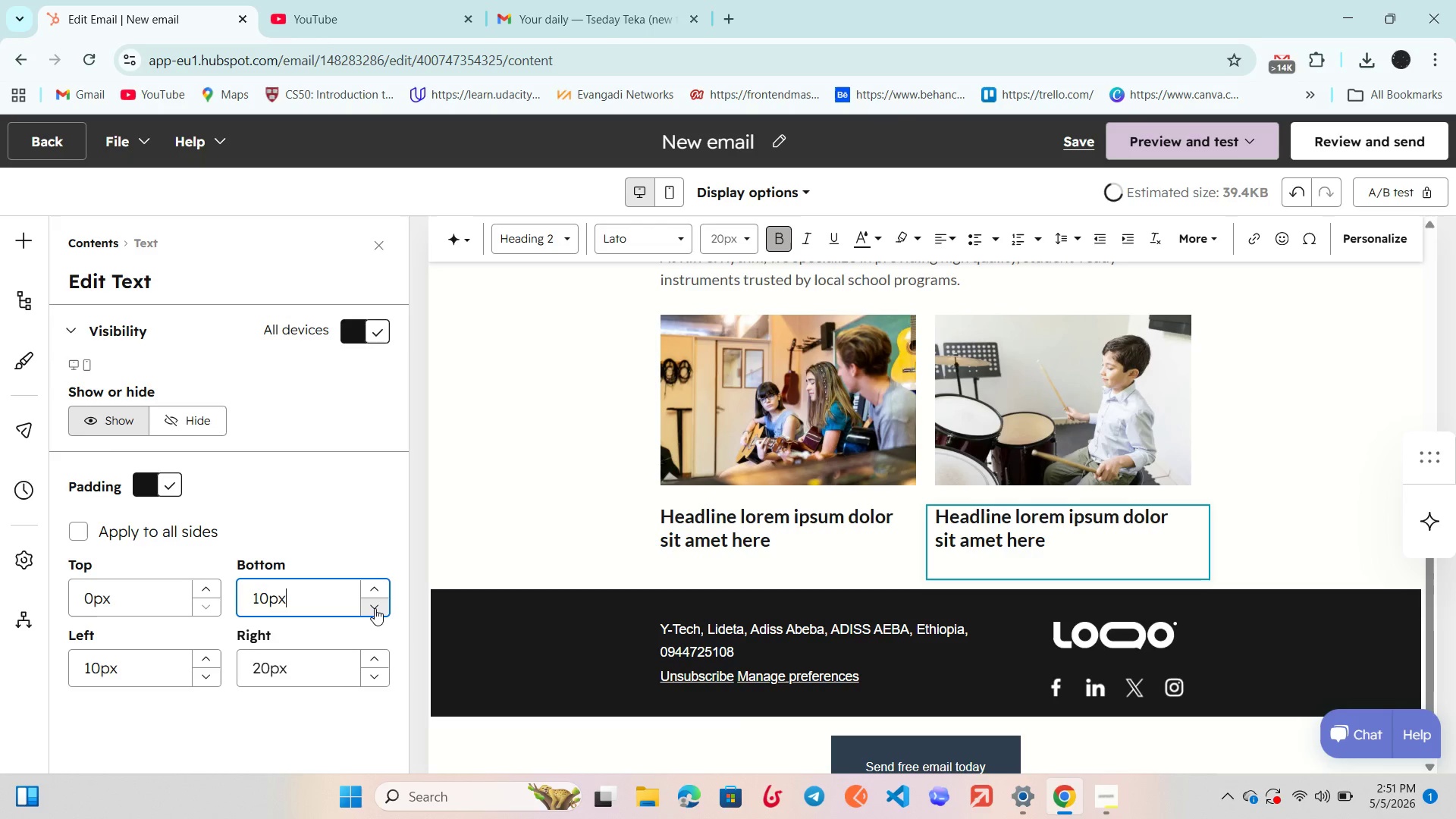 
triple_click([375, 608])
 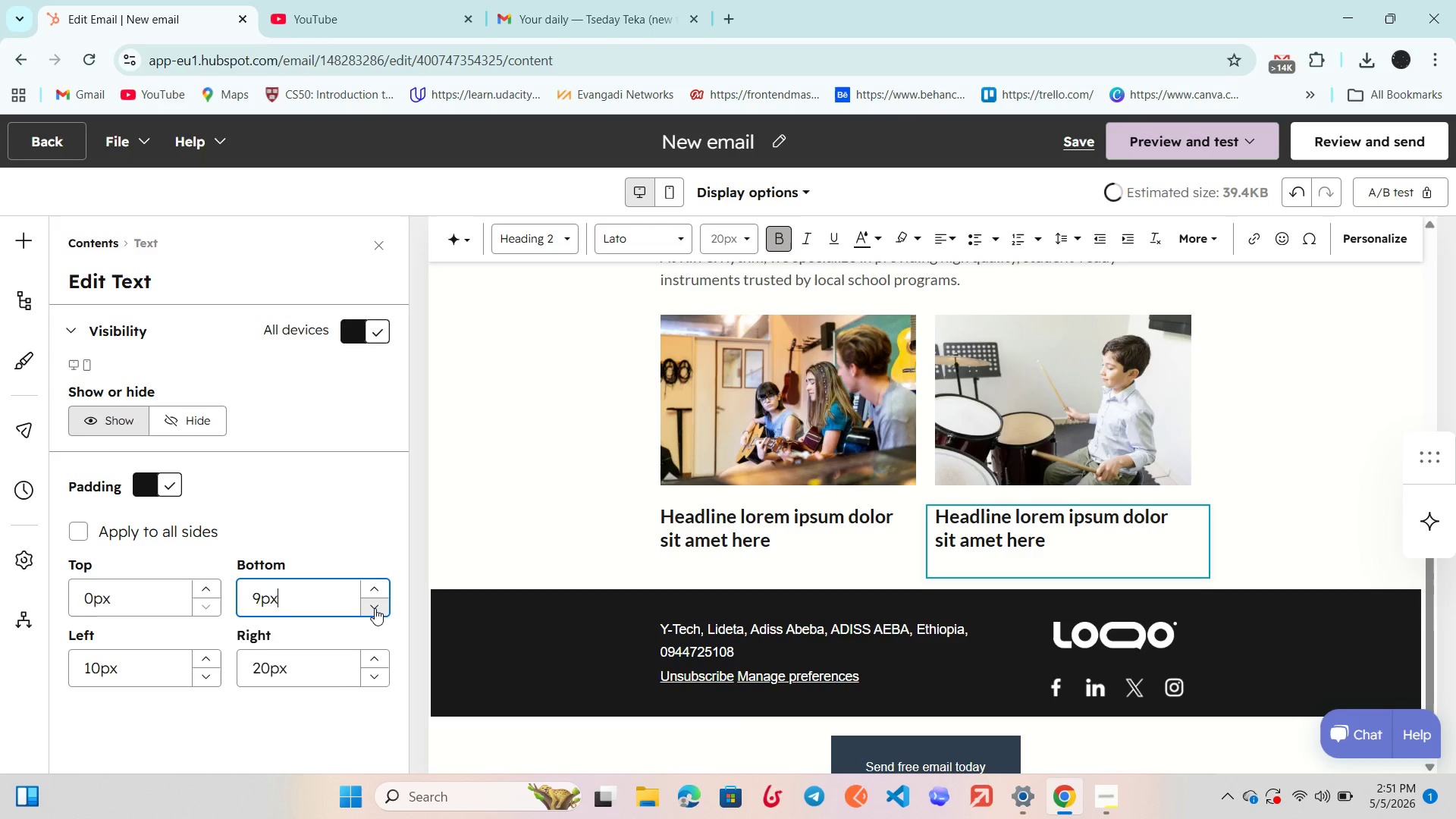 
triple_click([375, 608])
 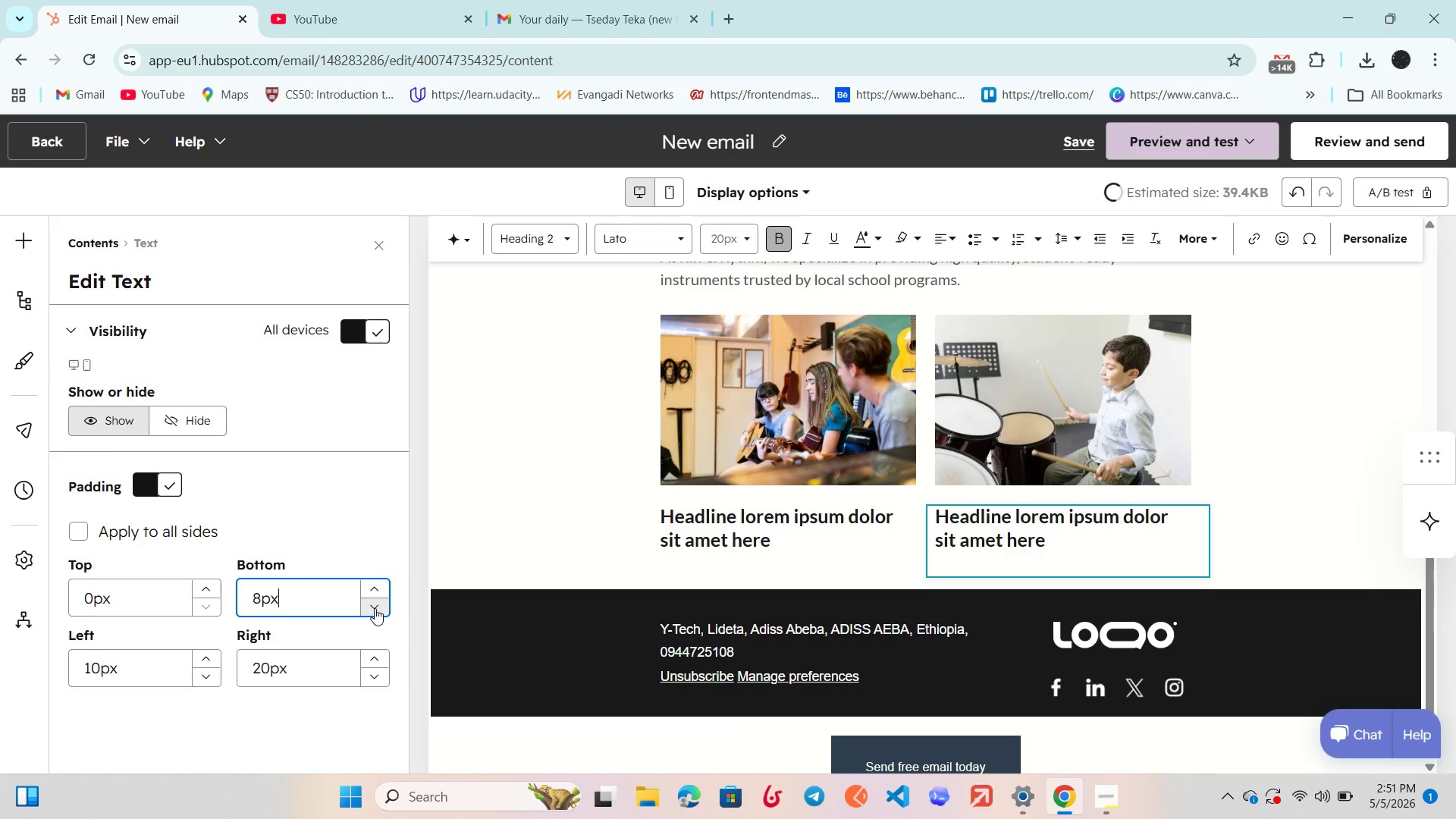 
triple_click([375, 608])
 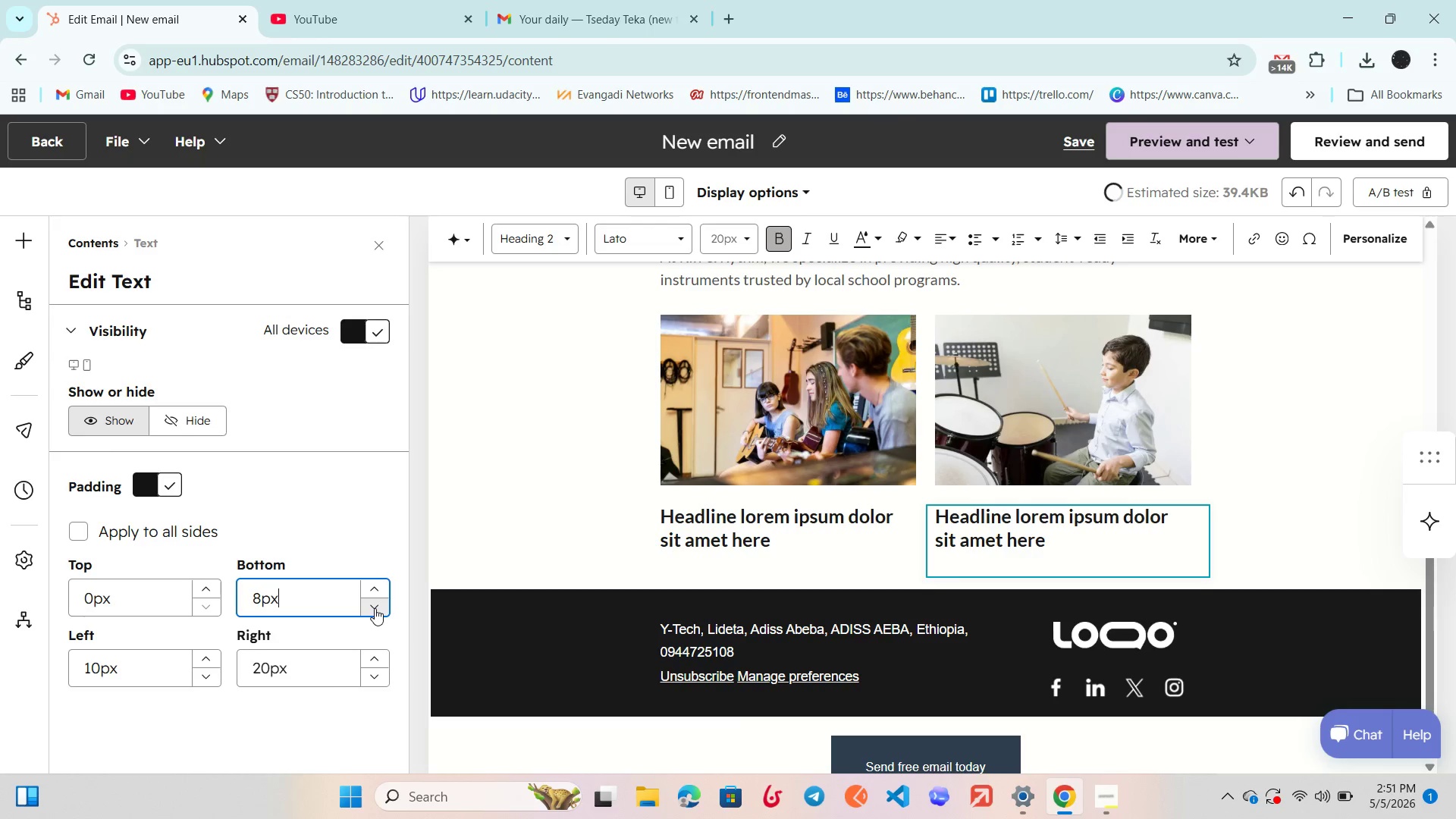 
triple_click([375, 608])
 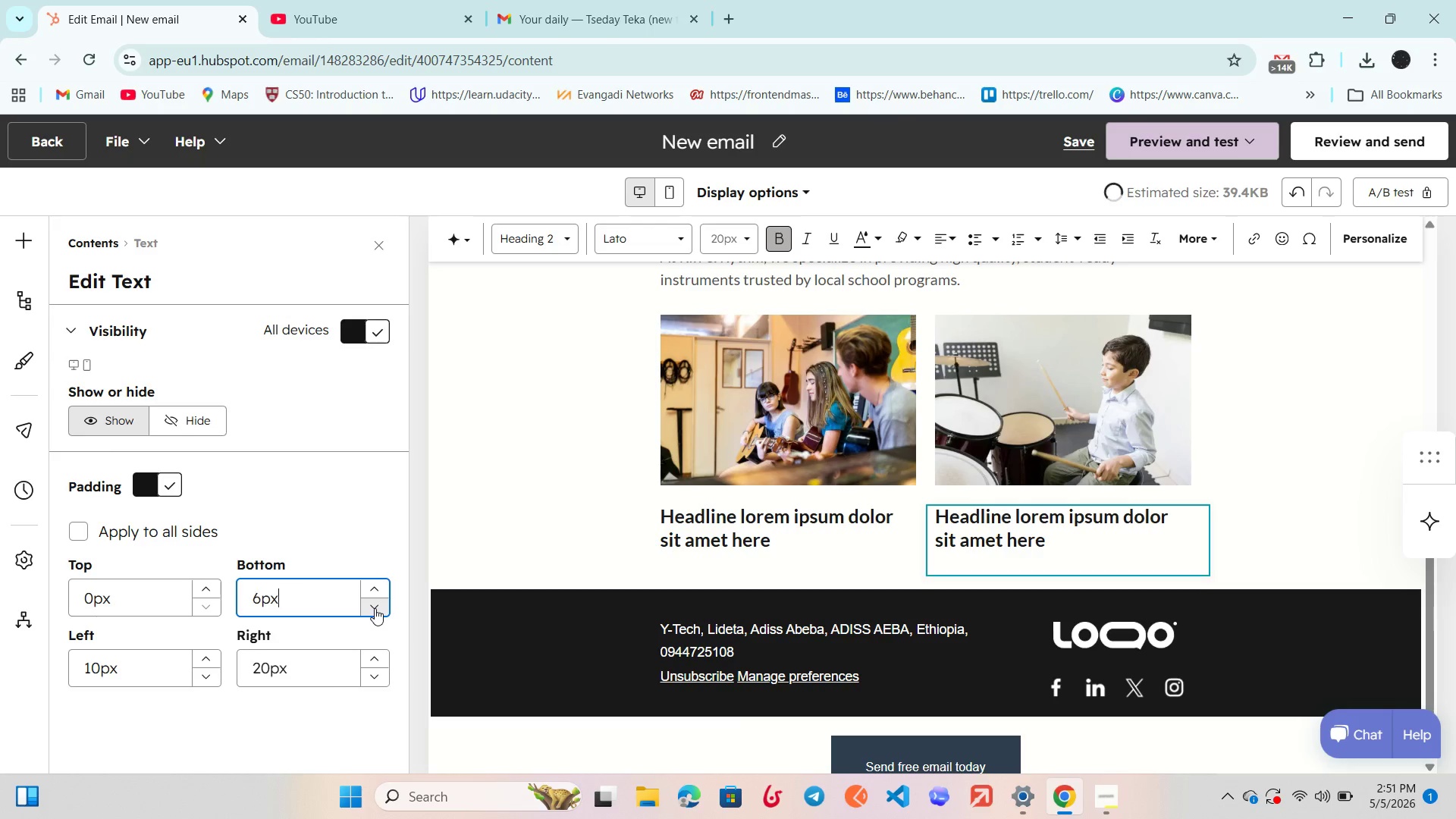 
triple_click([375, 608])
 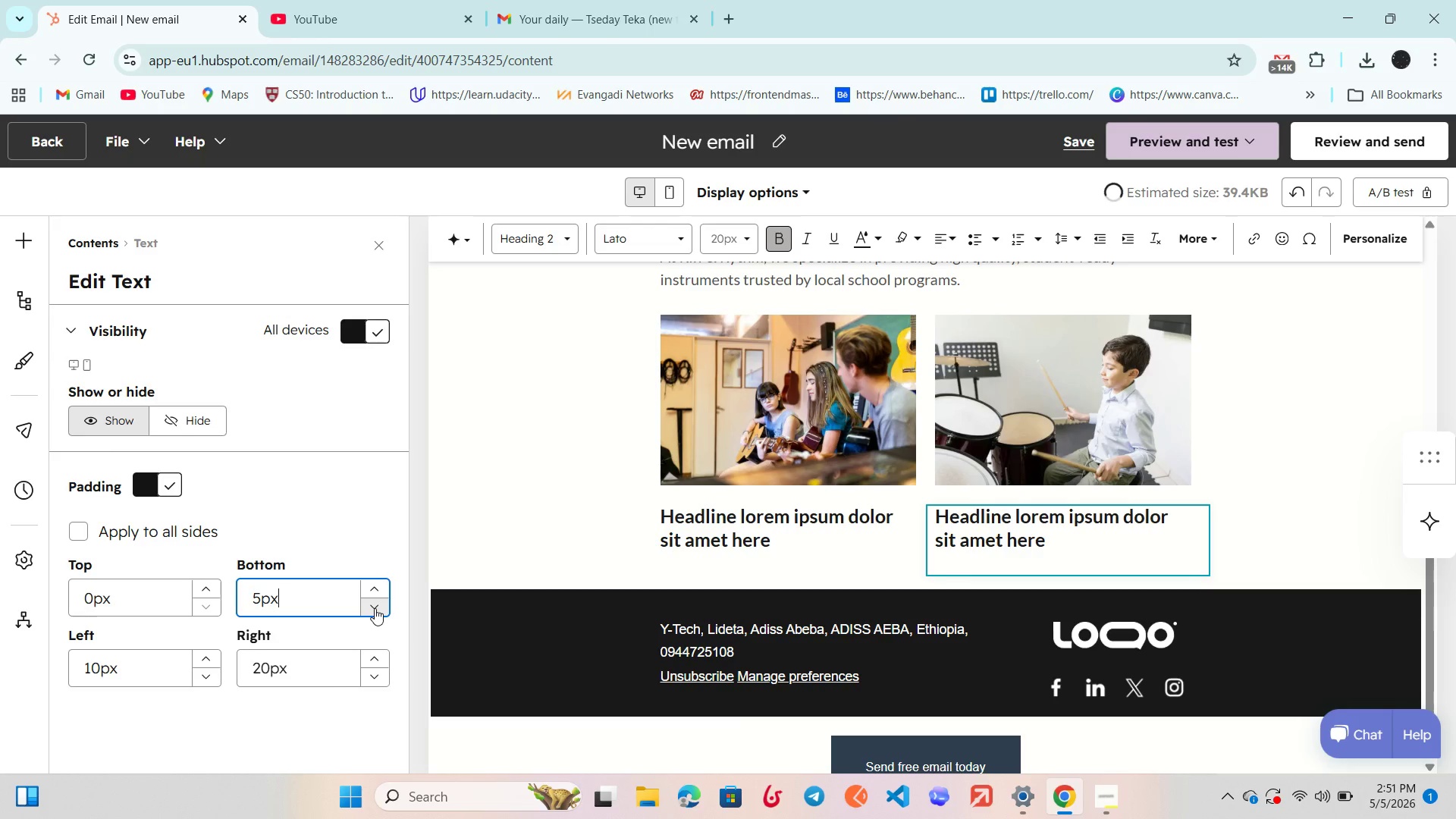 
triple_click([375, 608])
 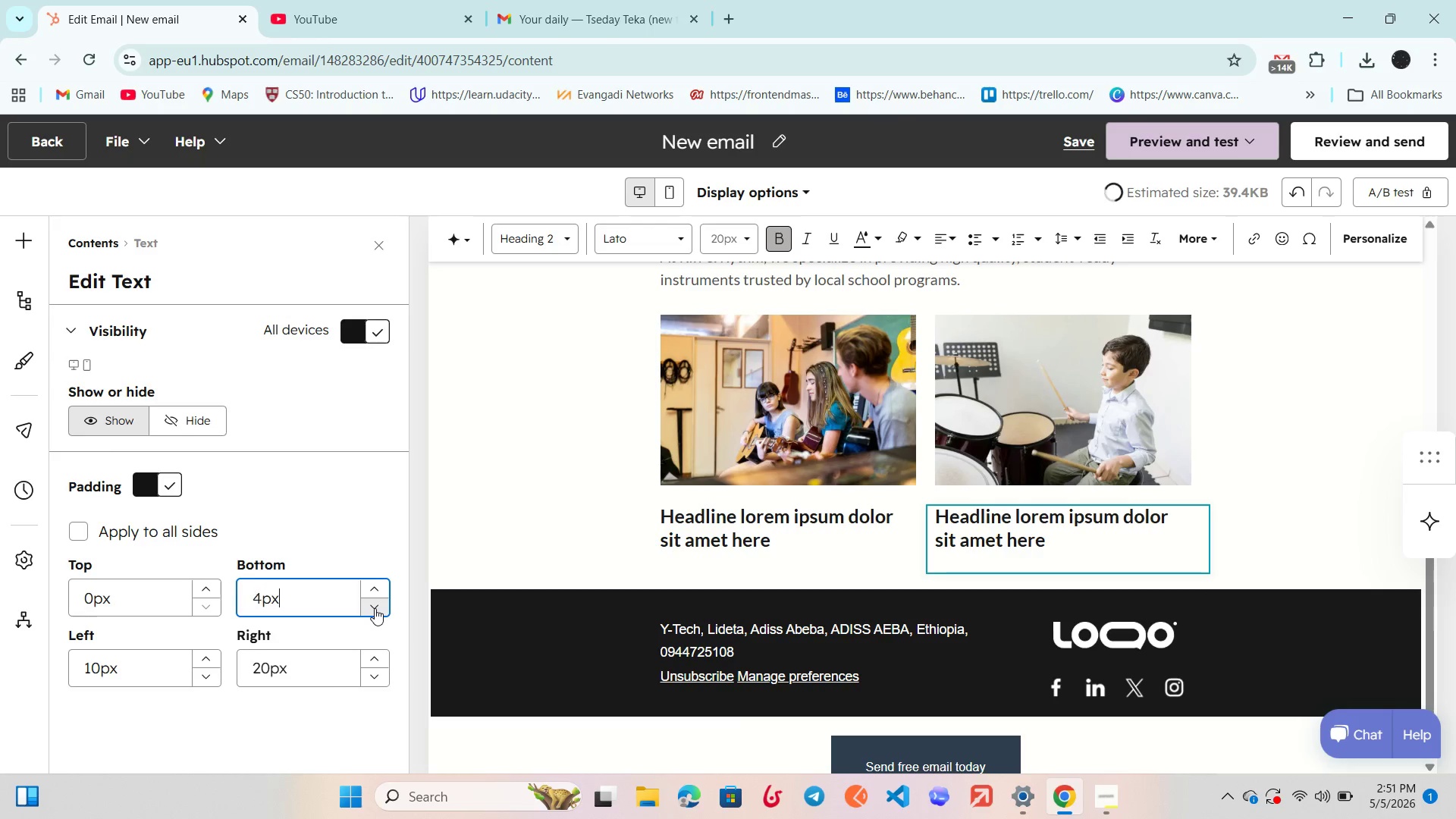 
triple_click([375, 608])
 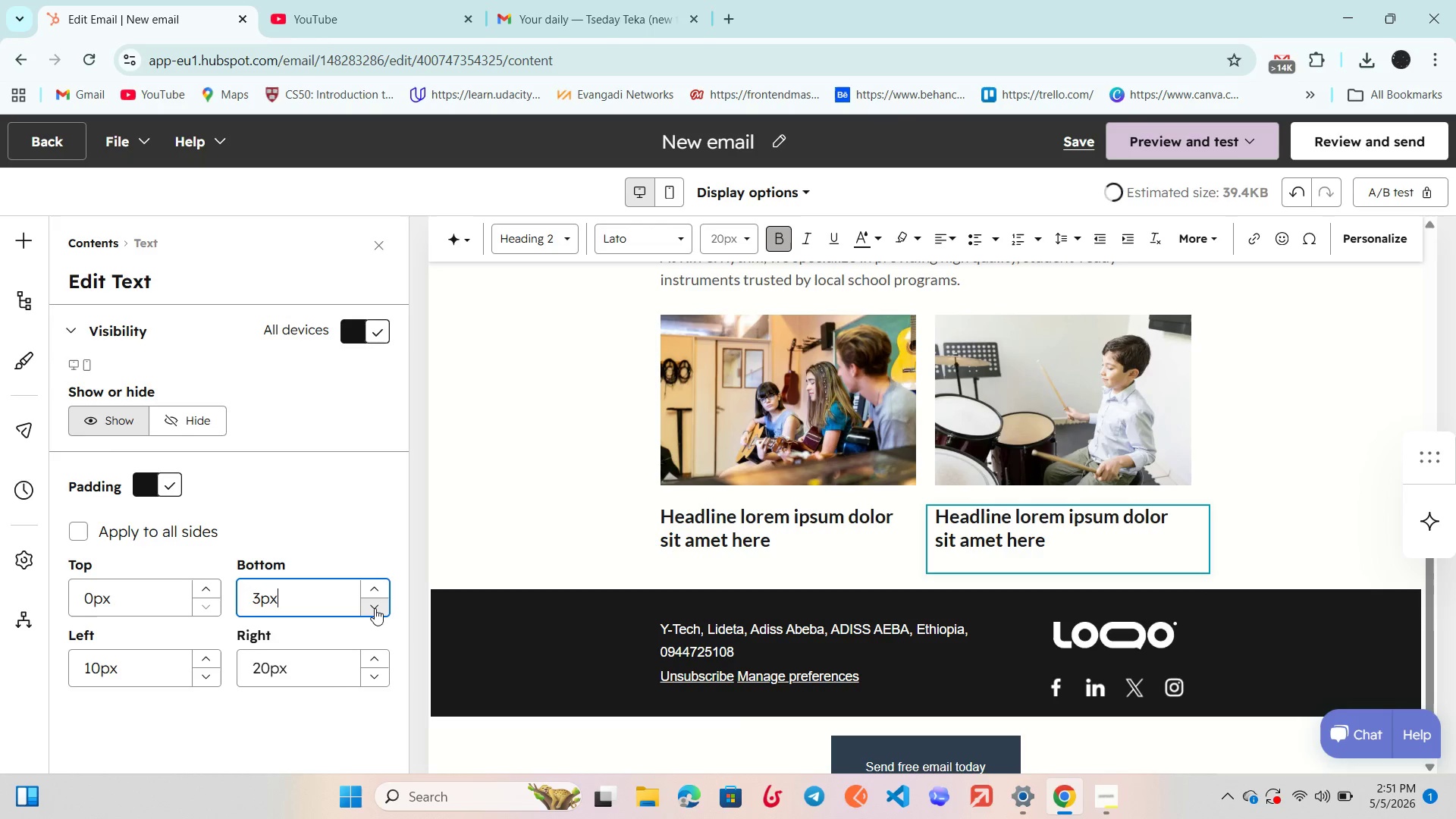 
triple_click([375, 608])
 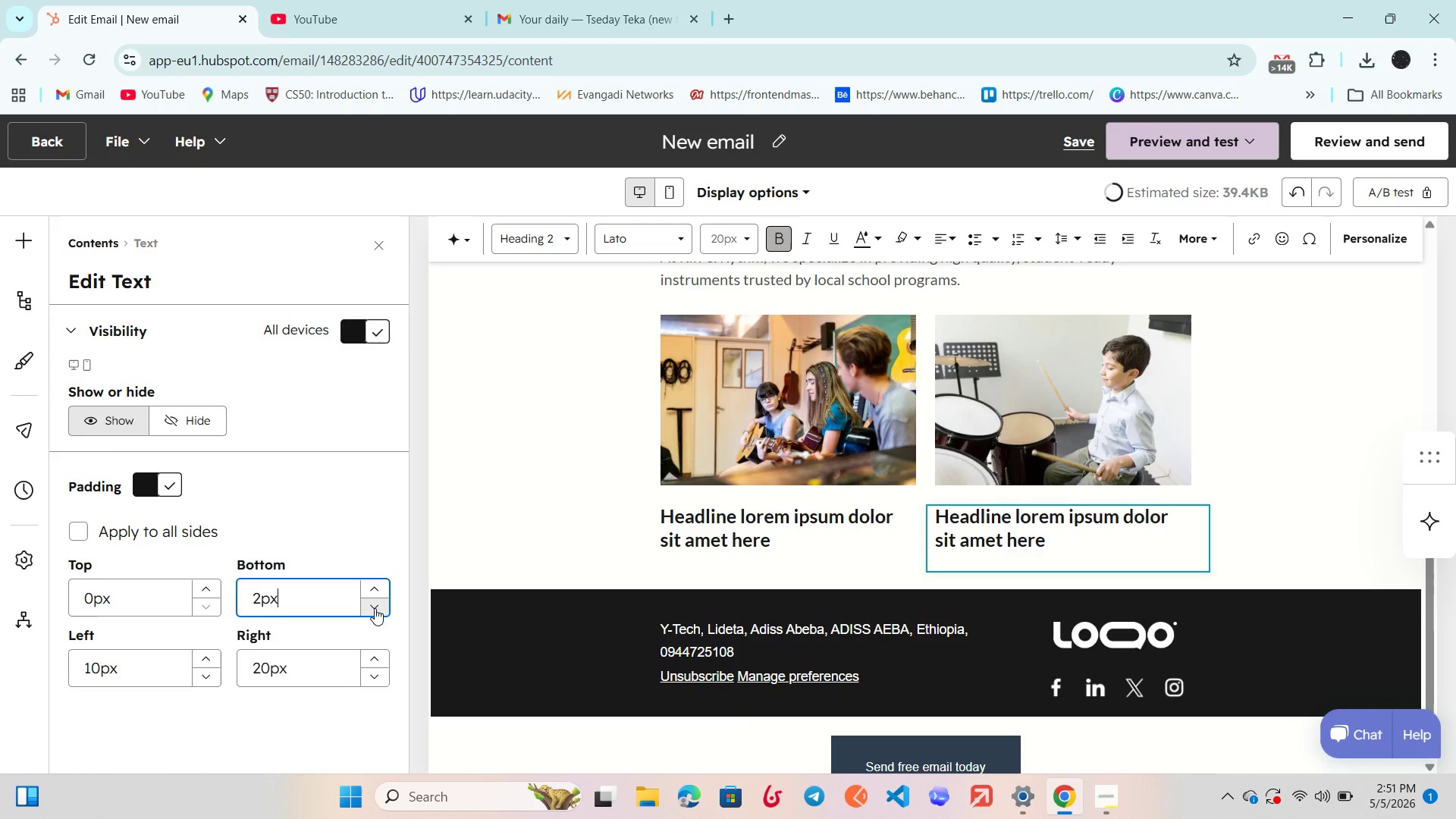 
triple_click([375, 608])
 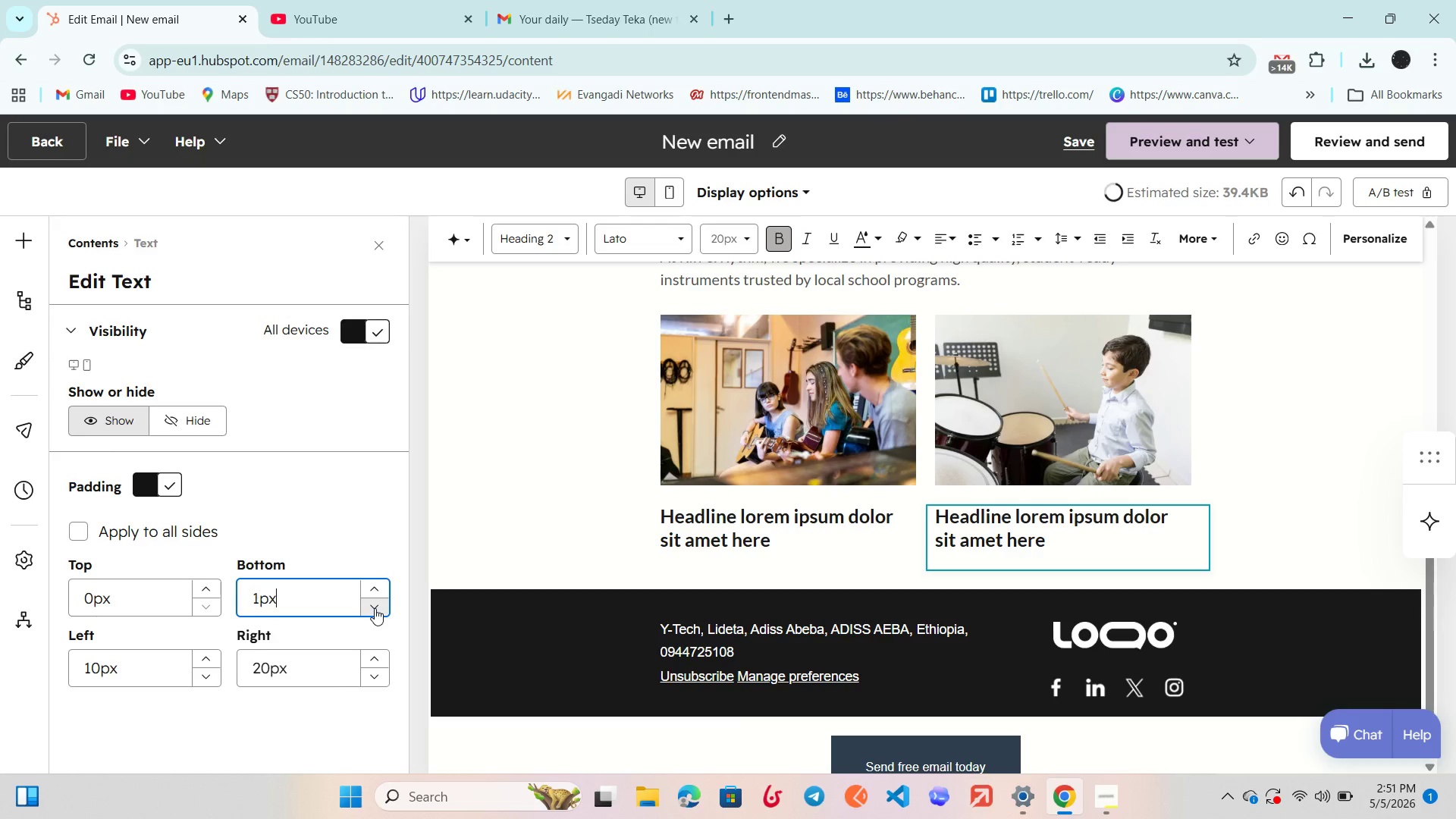 
triple_click([375, 608])
 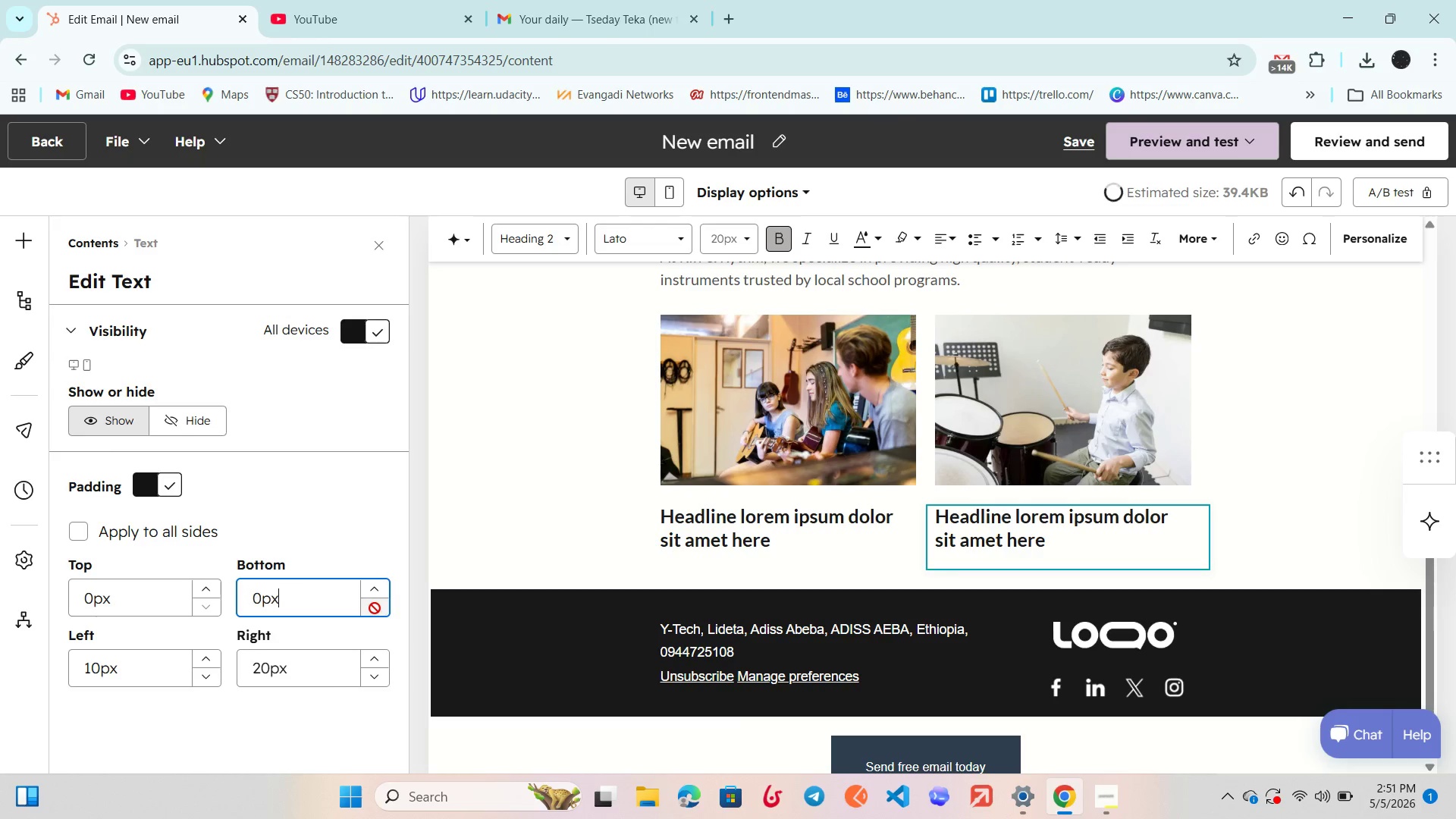 
triple_click([375, 608])
 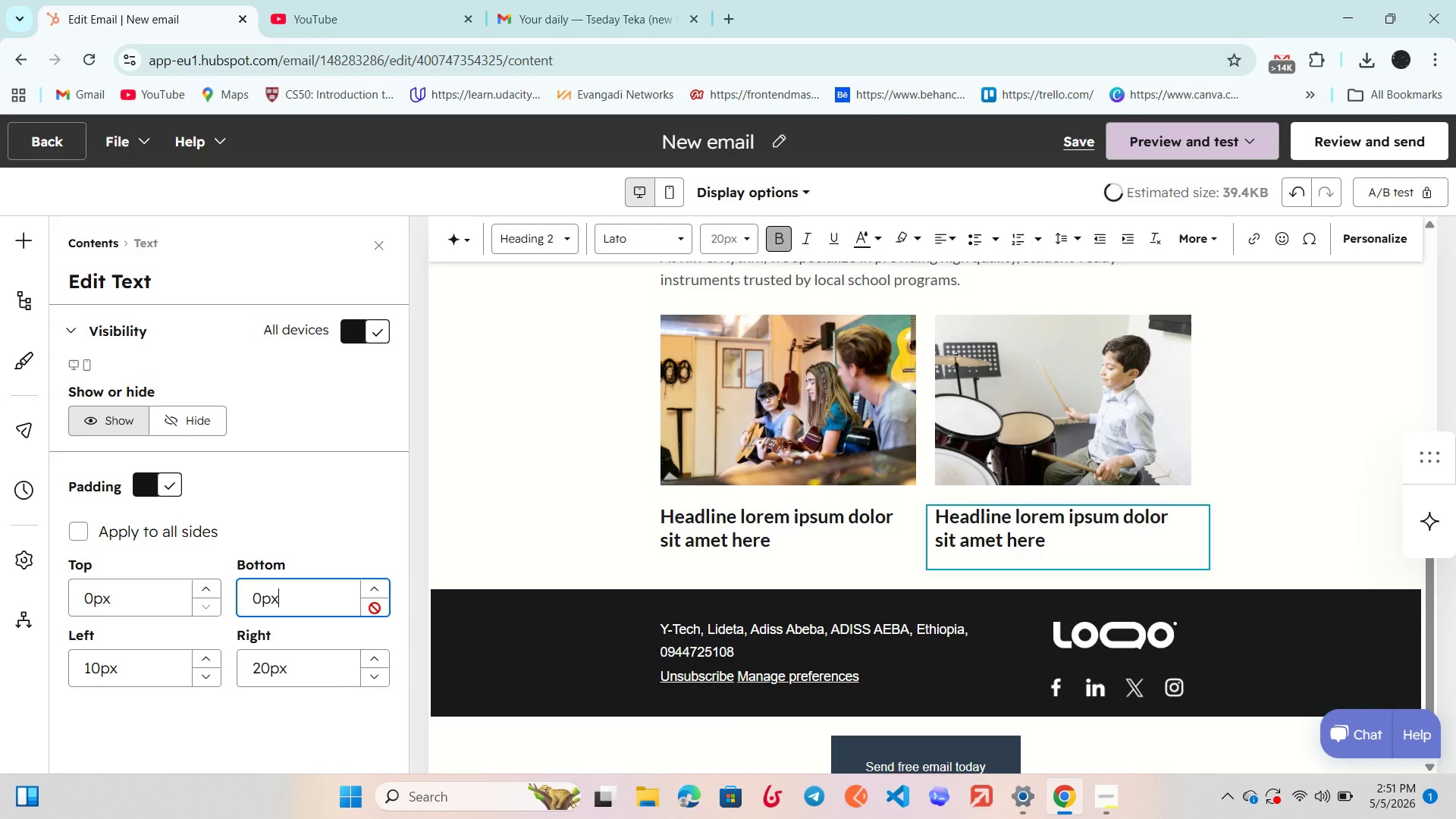 
triple_click([375, 608])
 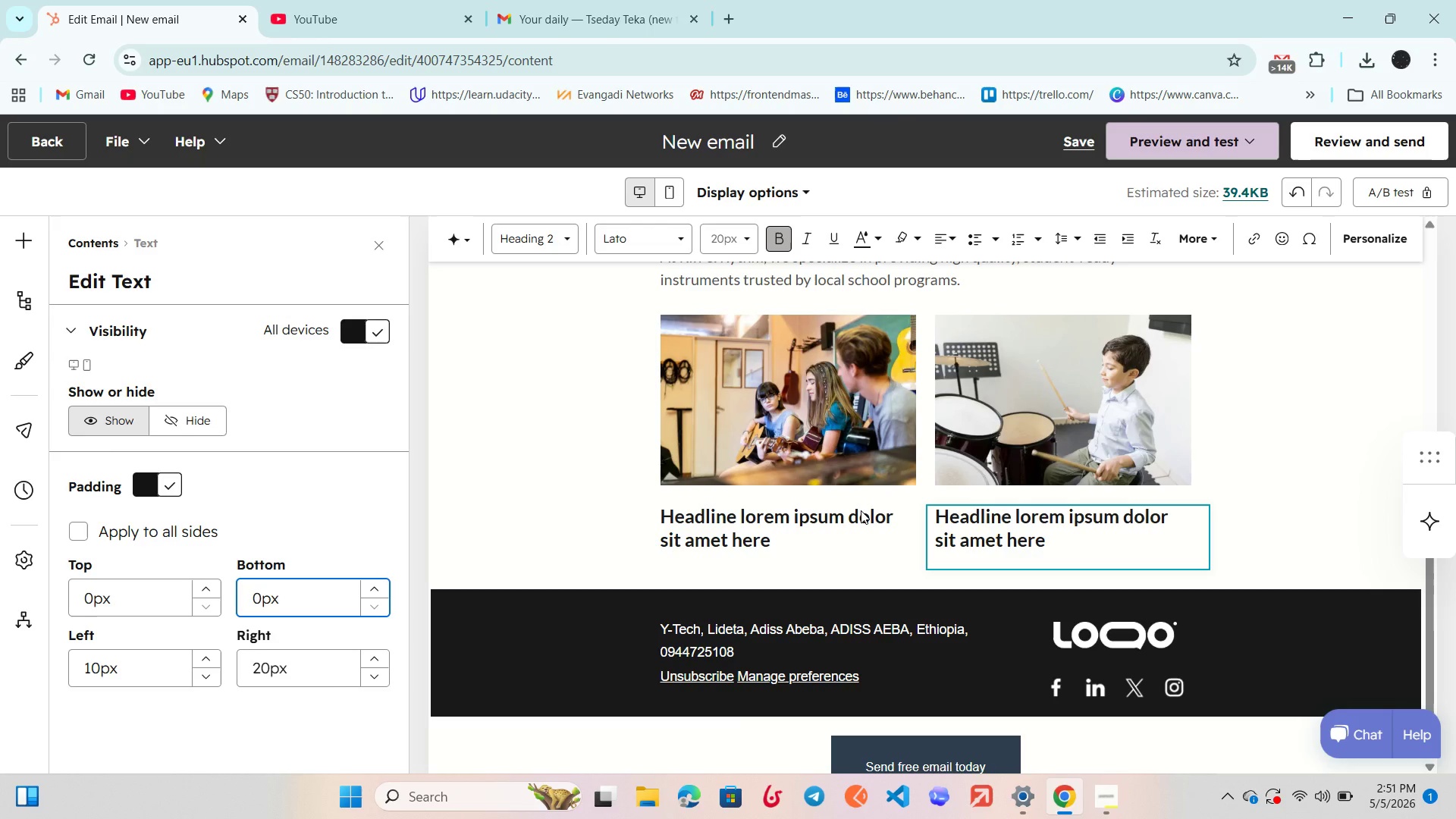 
left_click([864, 510])
 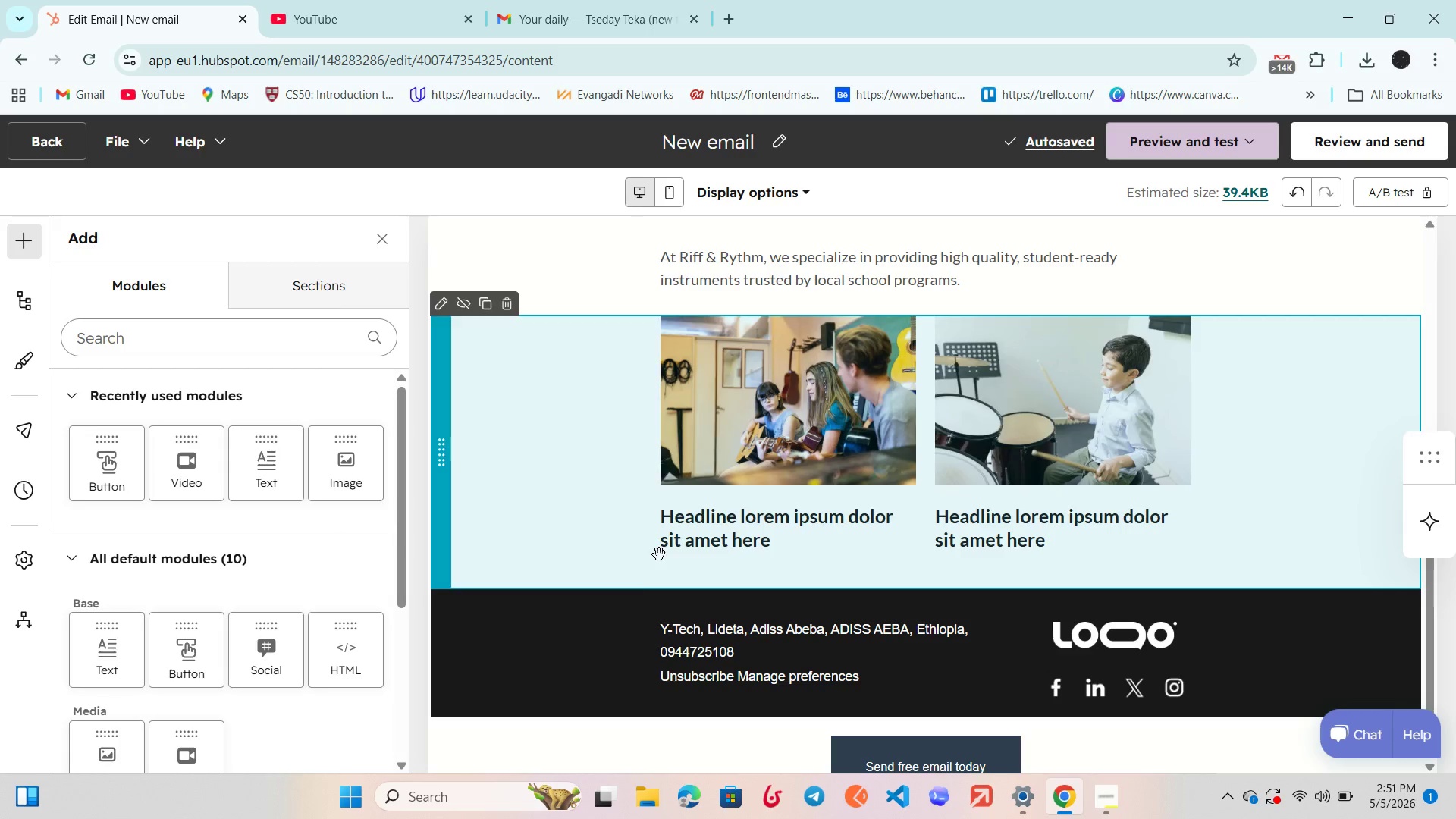 
left_click([702, 563])
 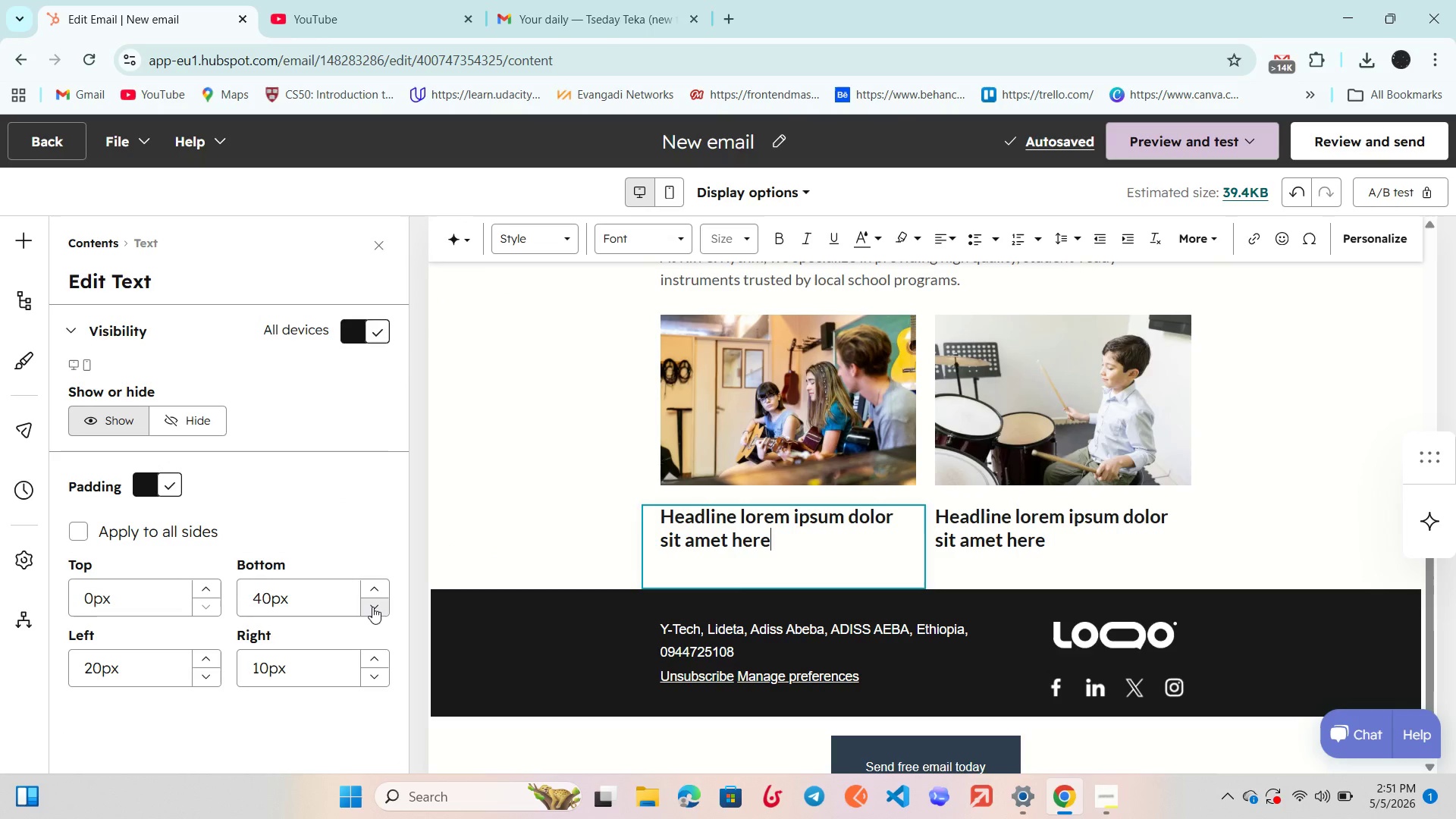 
double_click([372, 607])
 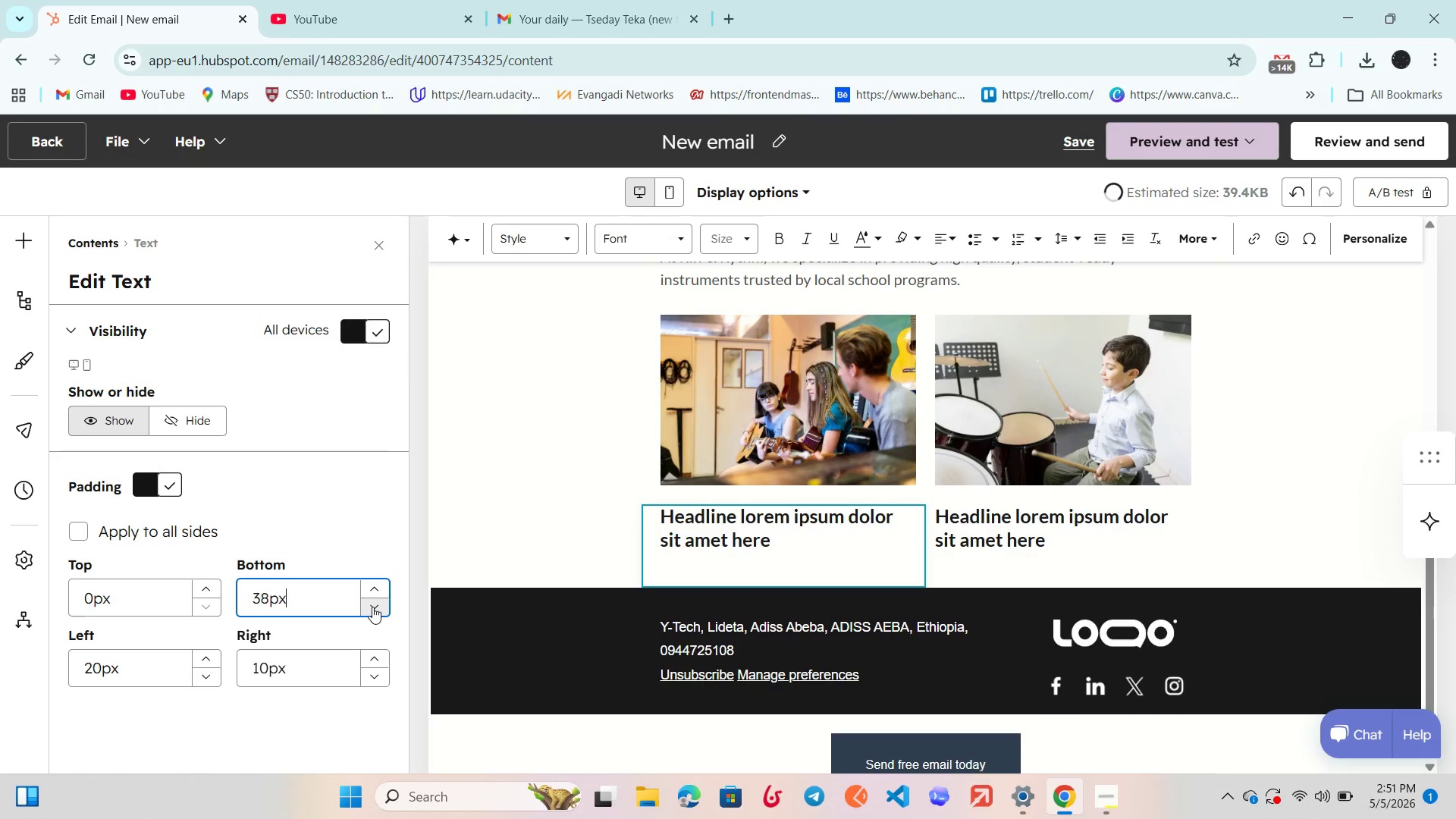 
triple_click([372, 607])
 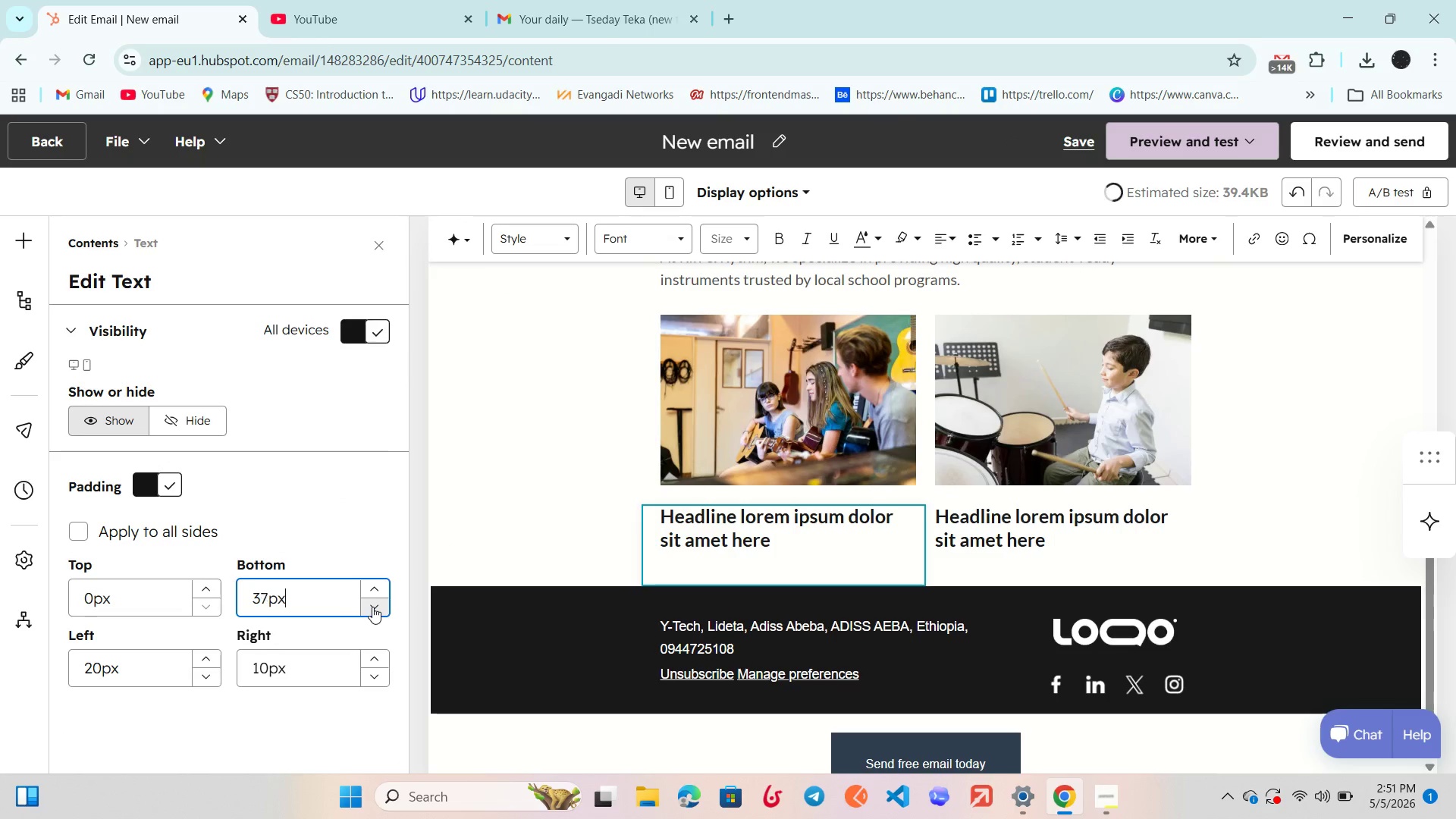 
triple_click([372, 607])
 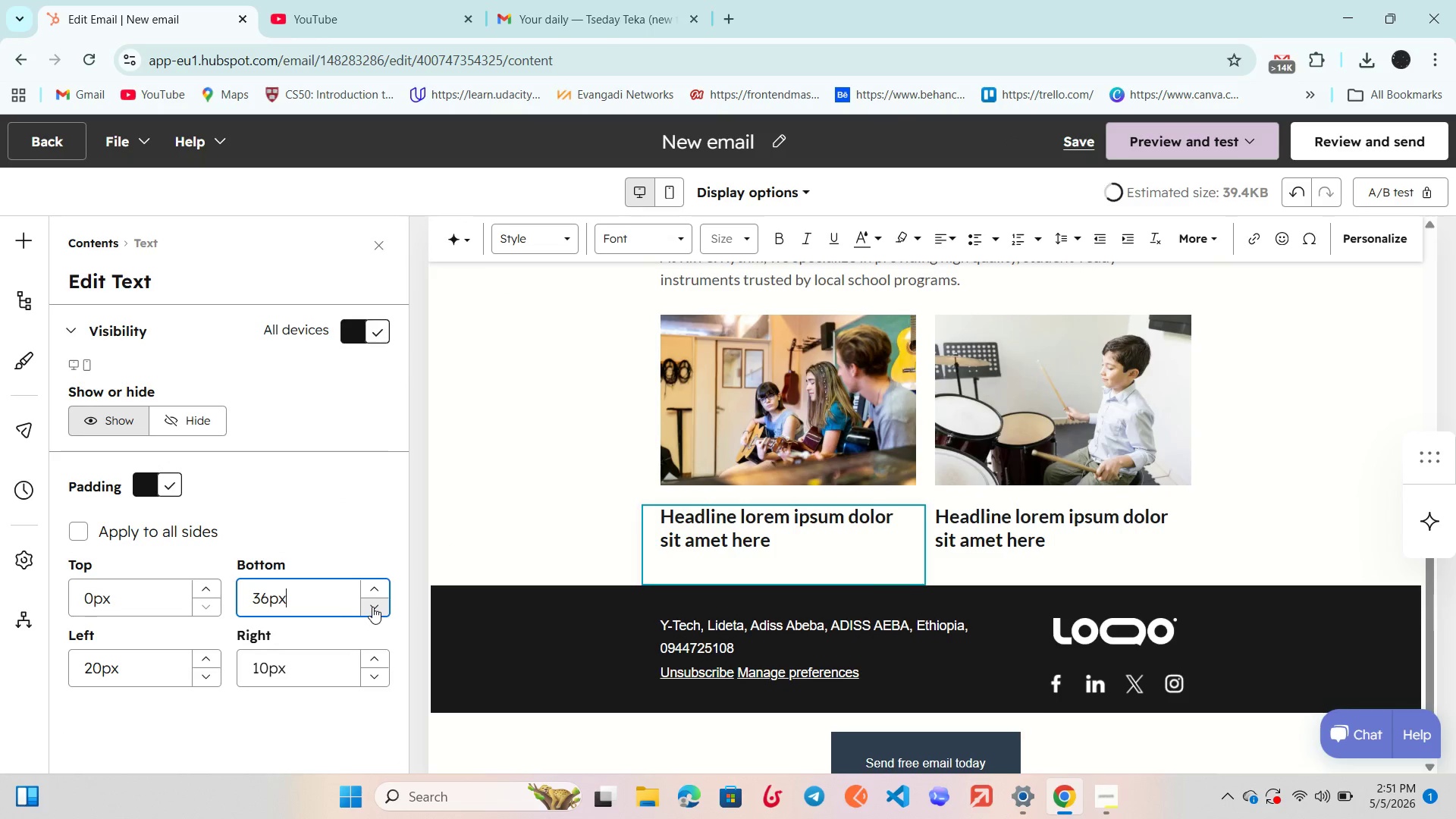 
triple_click([372, 607])
 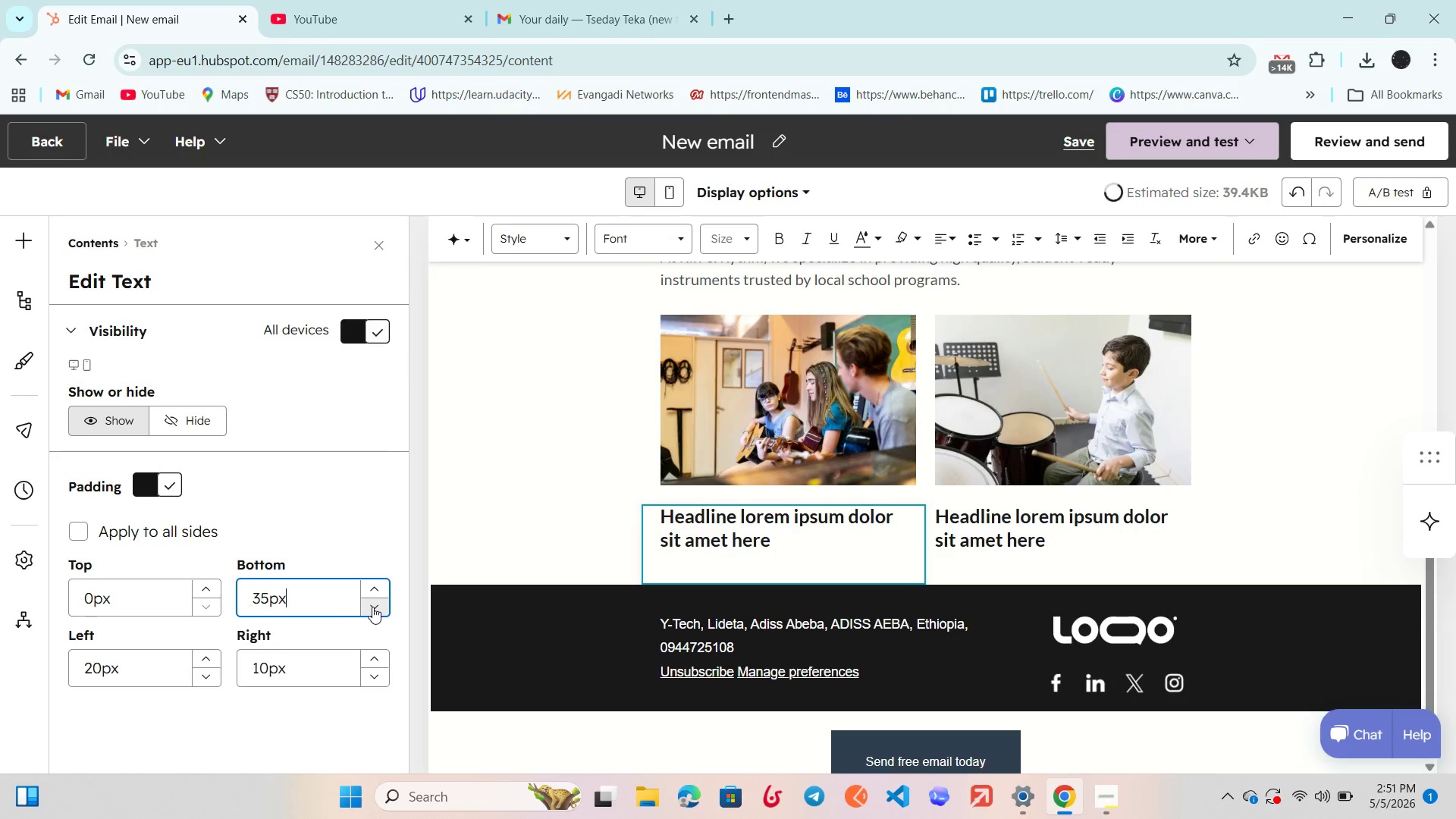 
triple_click([372, 607])
 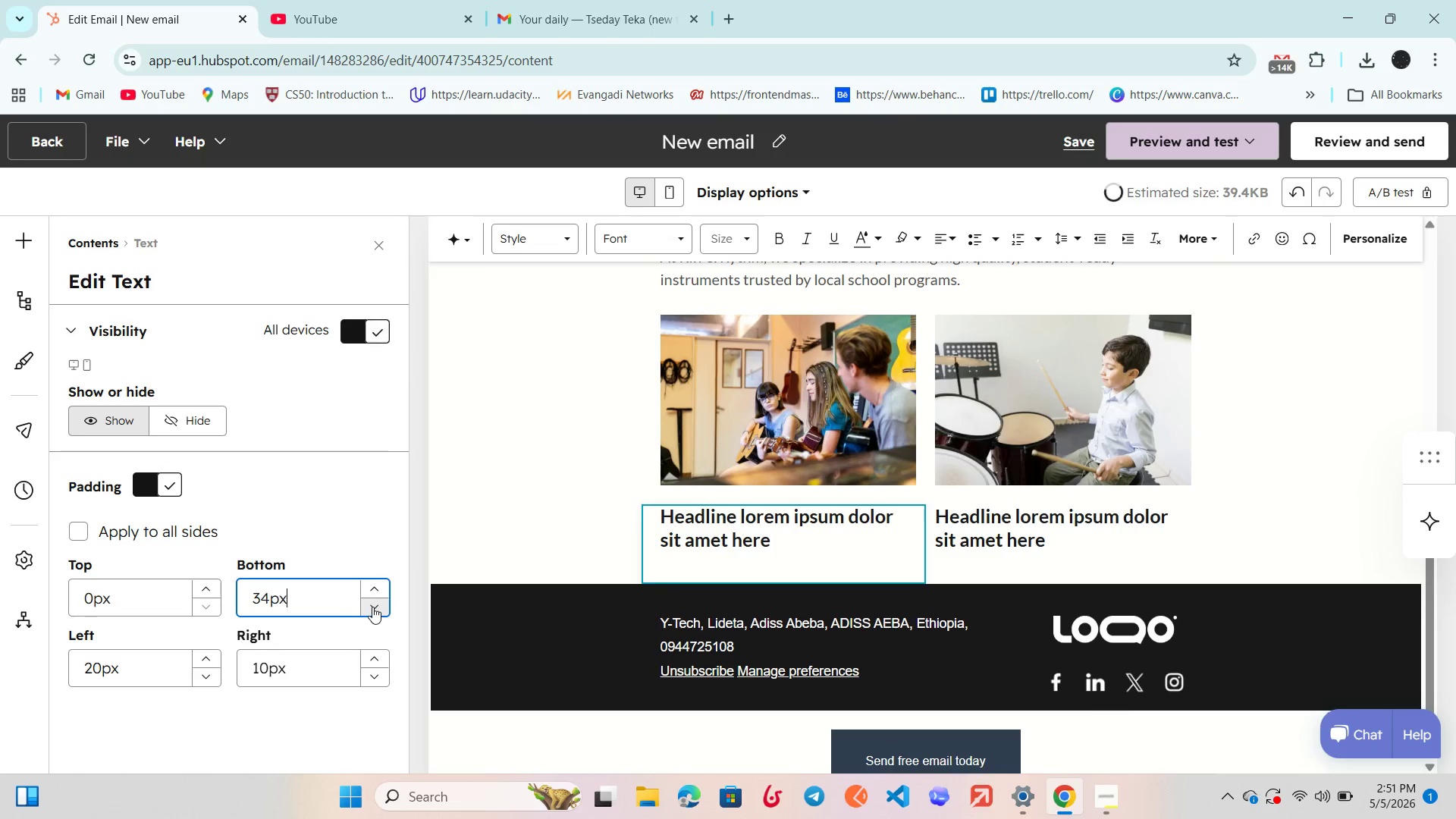 
triple_click([372, 607])
 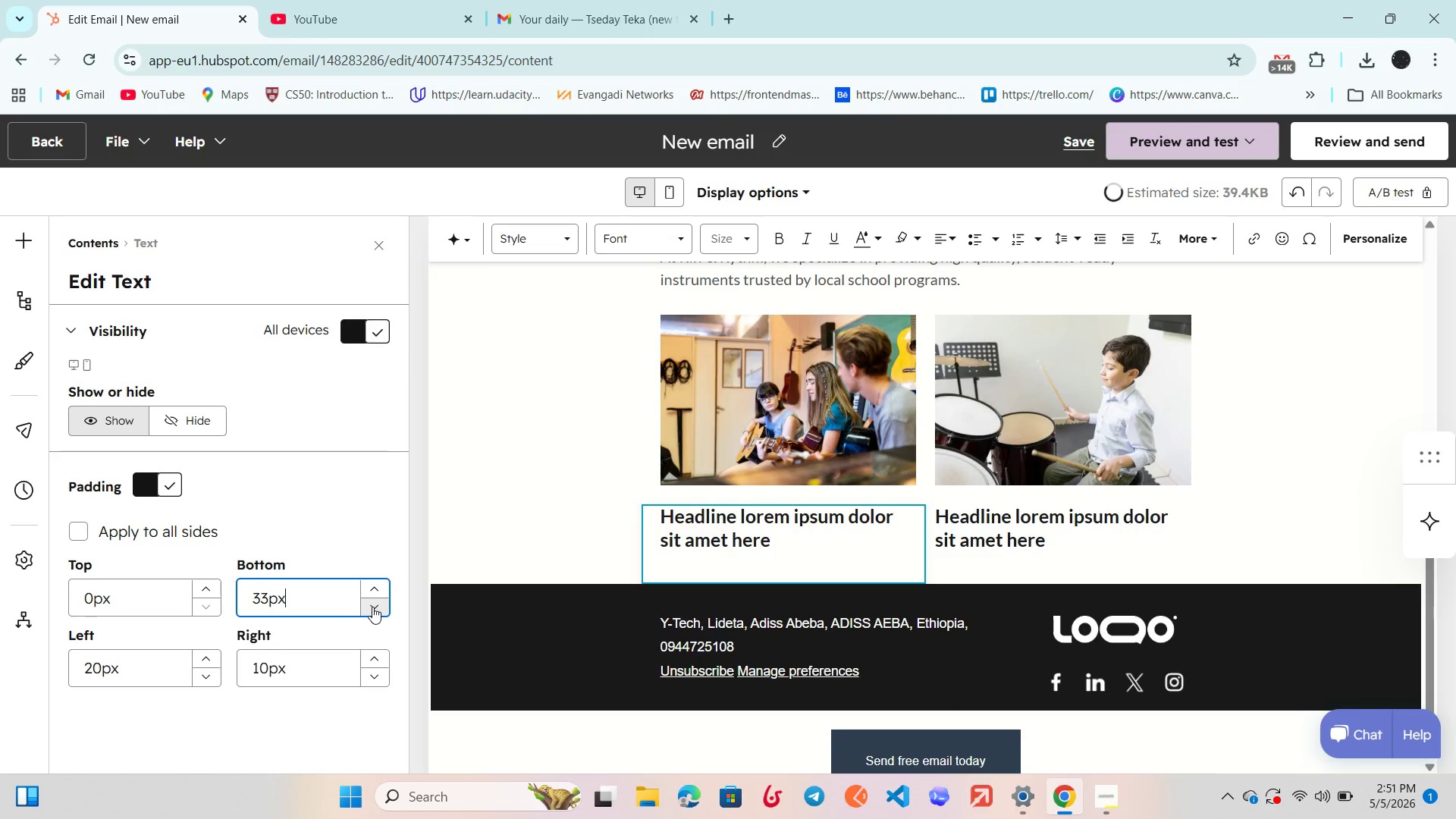 
triple_click([372, 607])
 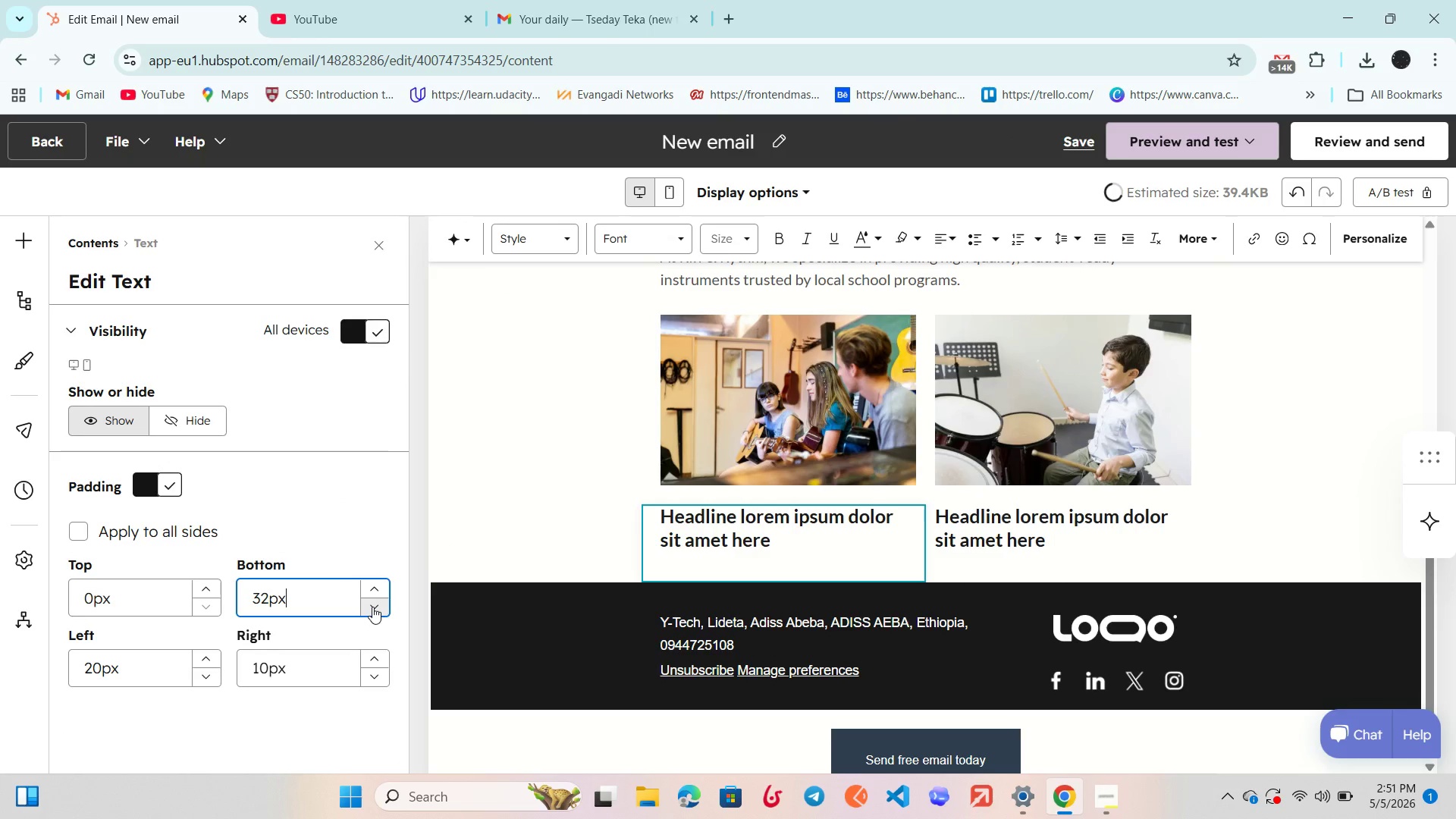 
triple_click([372, 607])
 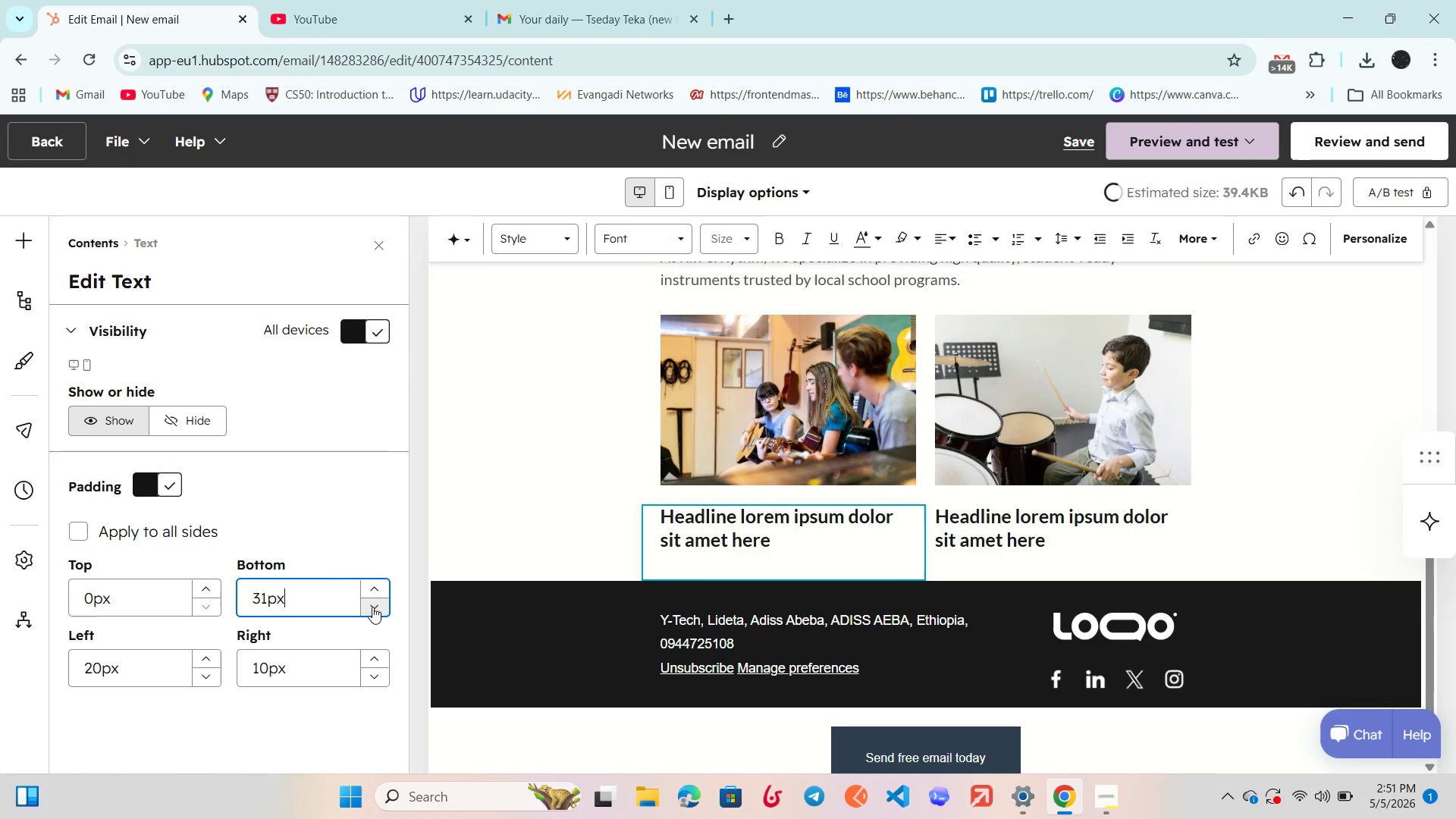 
triple_click([372, 607])
 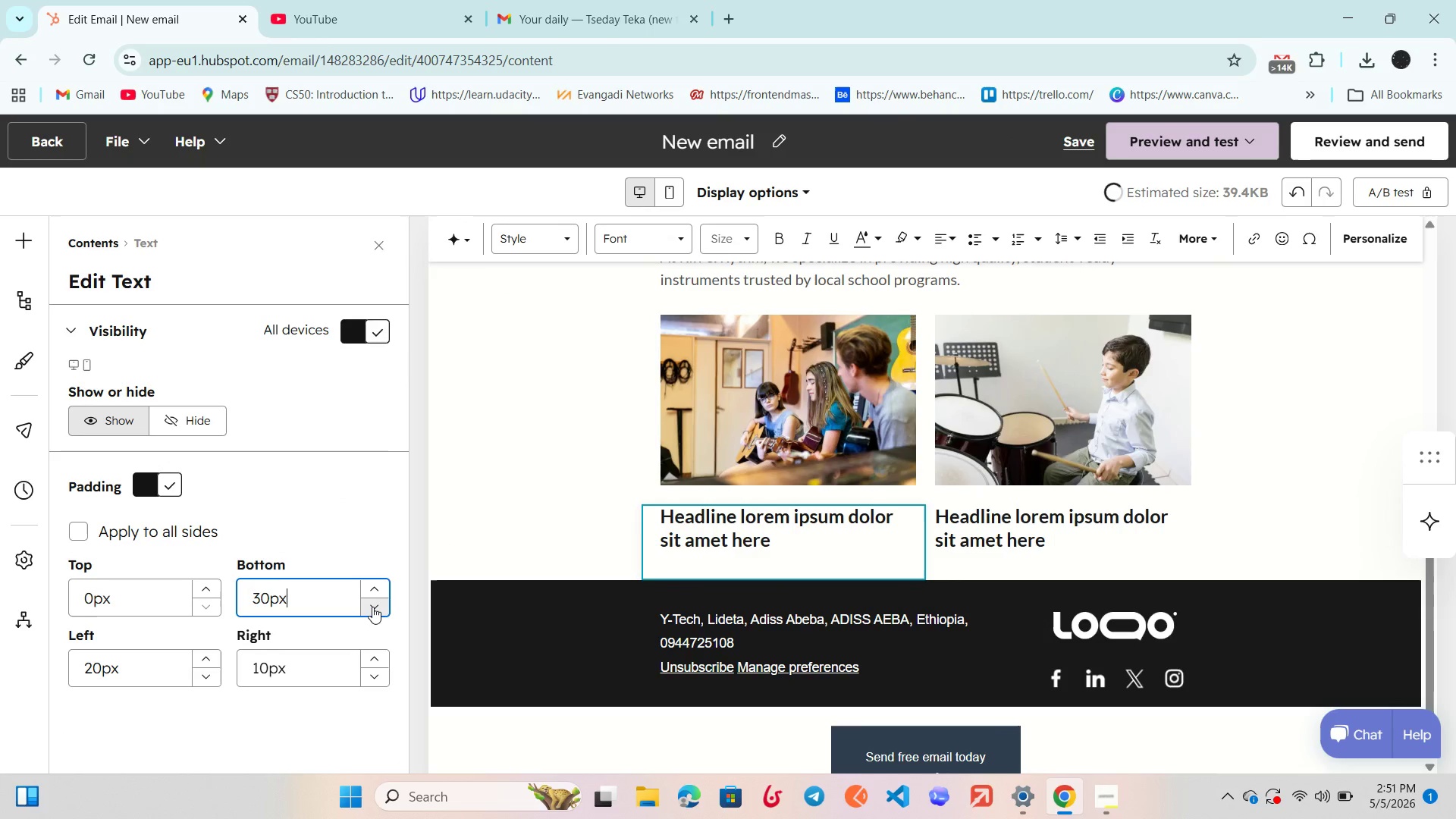 
triple_click([372, 607])
 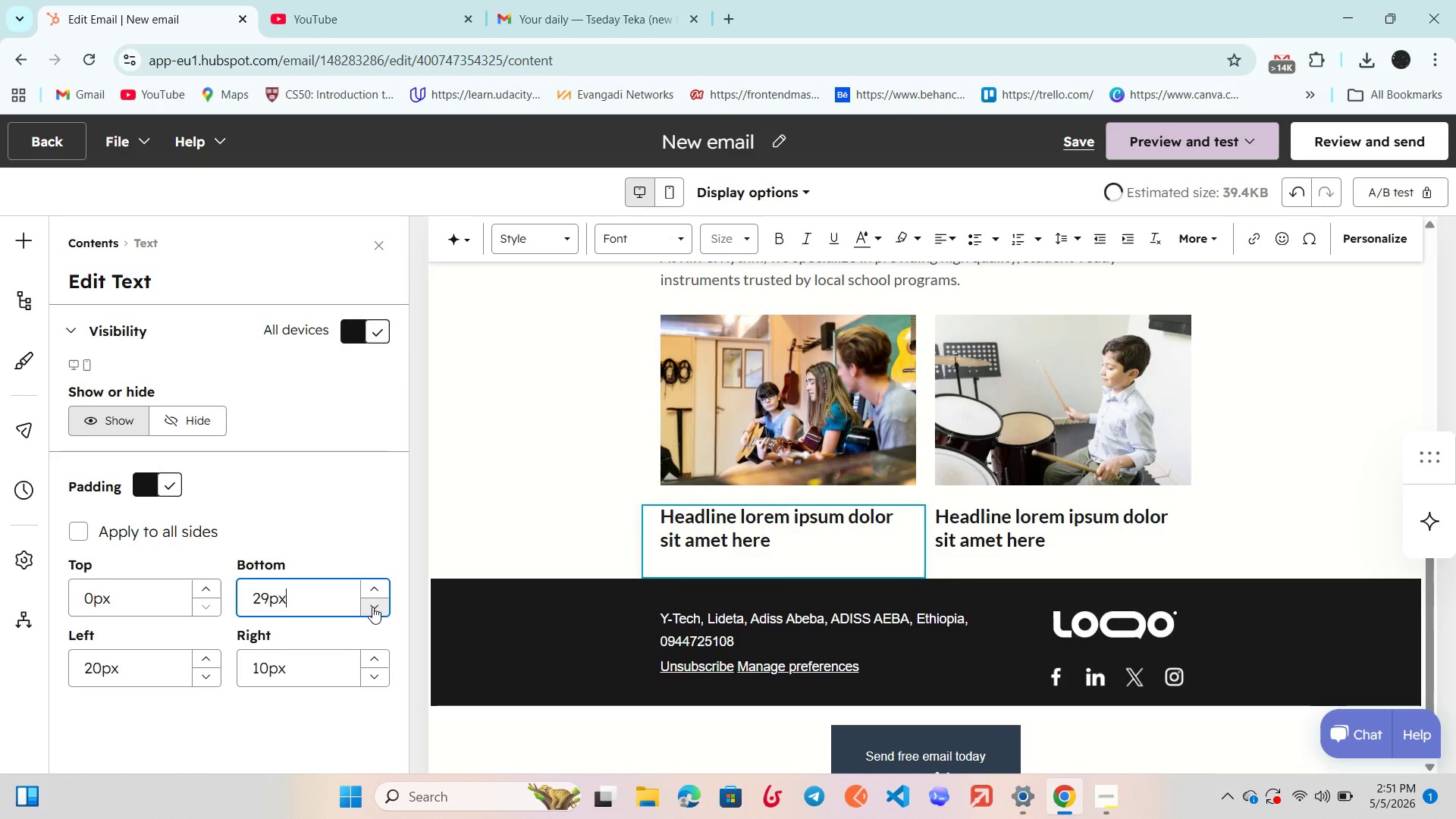 
triple_click([372, 607])
 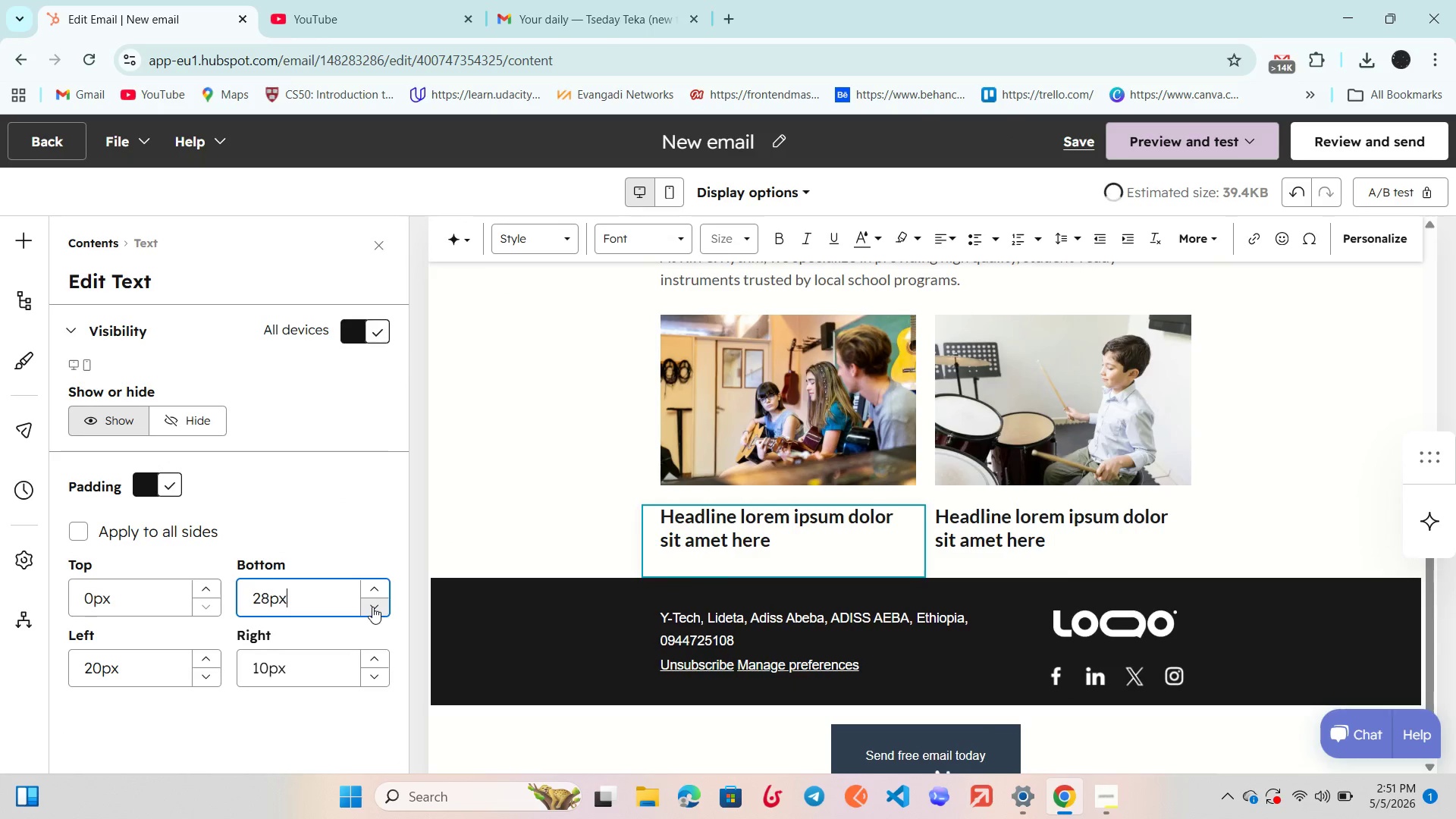 
triple_click([372, 607])
 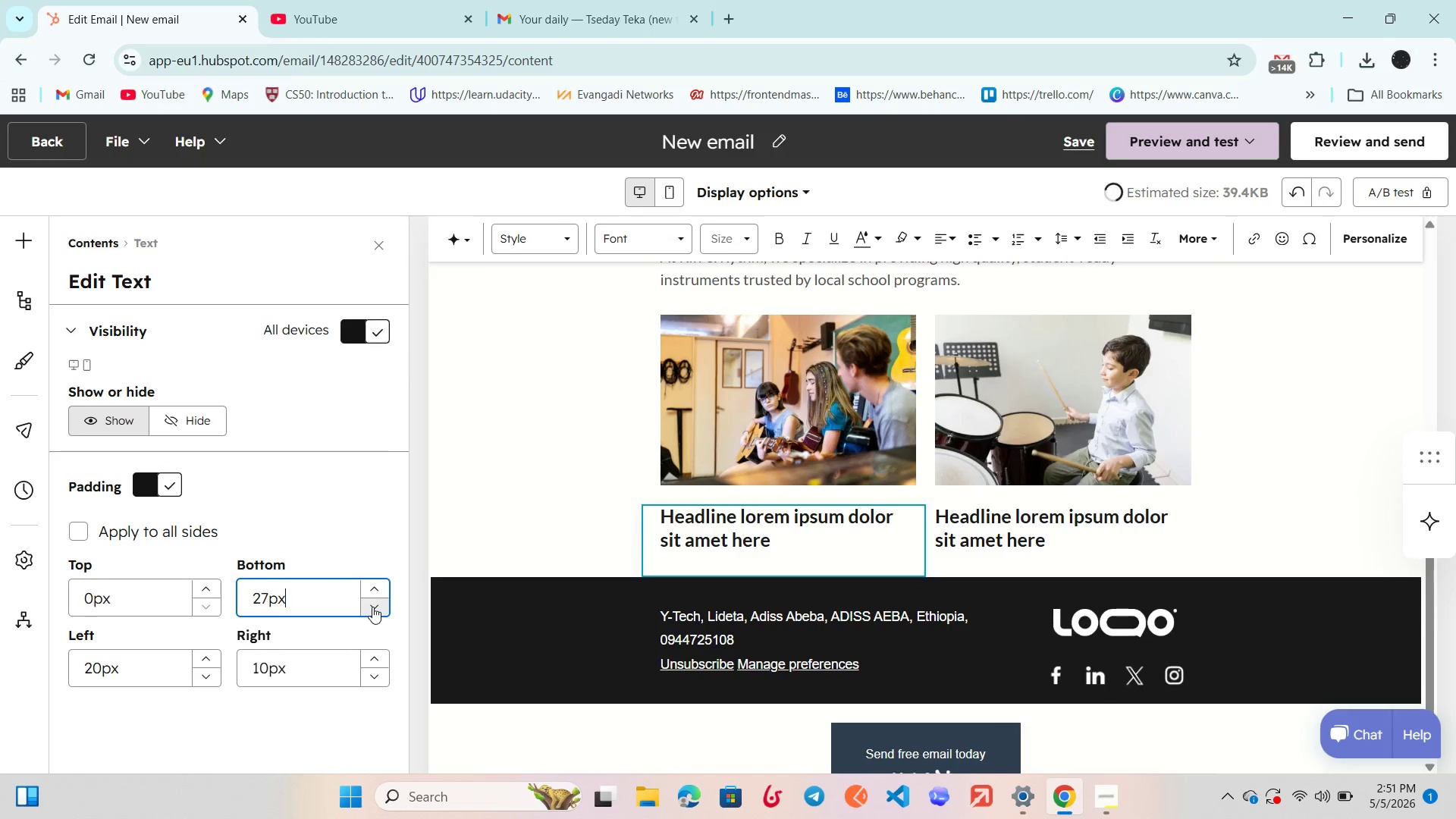 
triple_click([372, 607])
 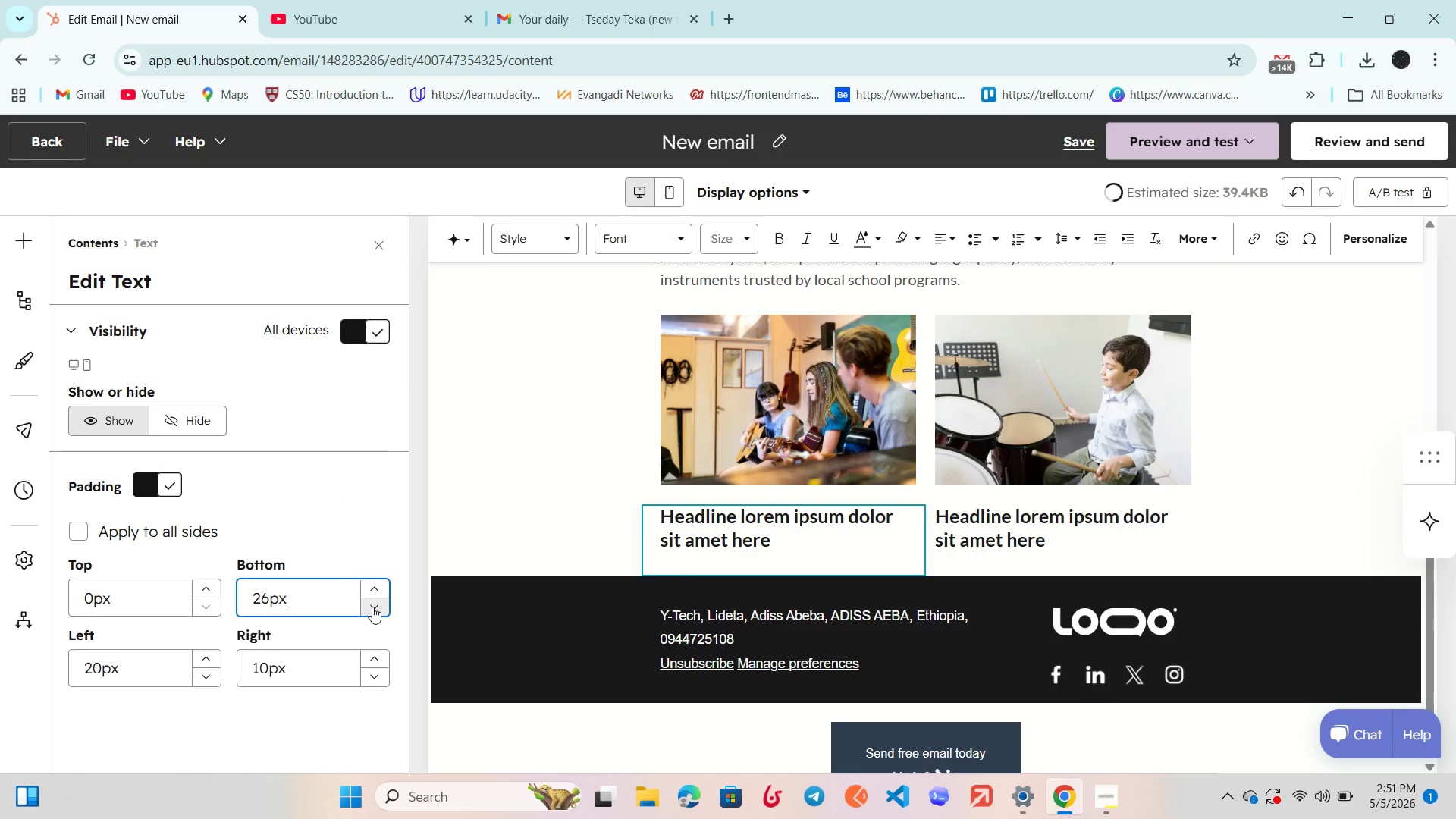 
triple_click([372, 607])
 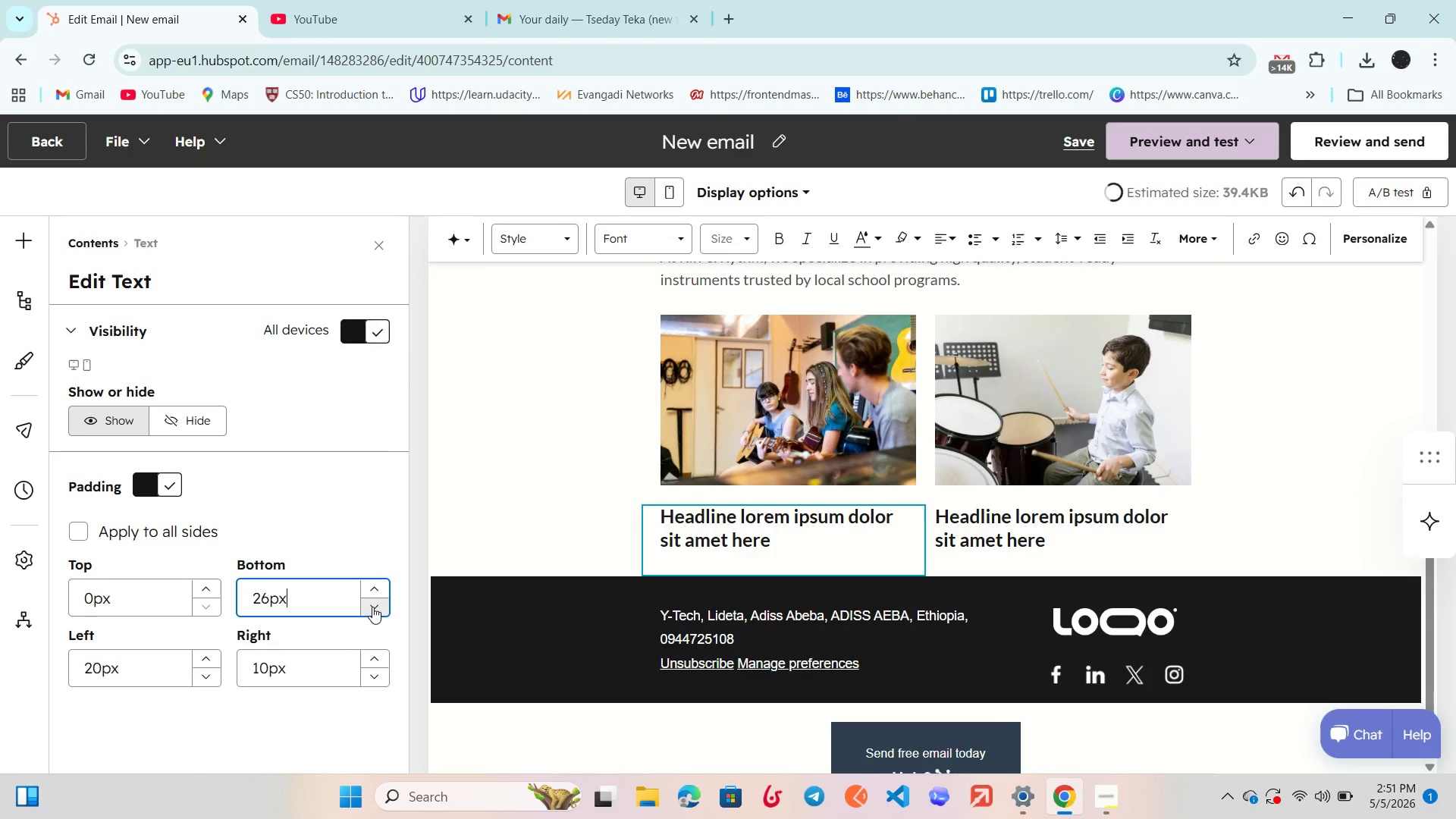 
triple_click([372, 607])
 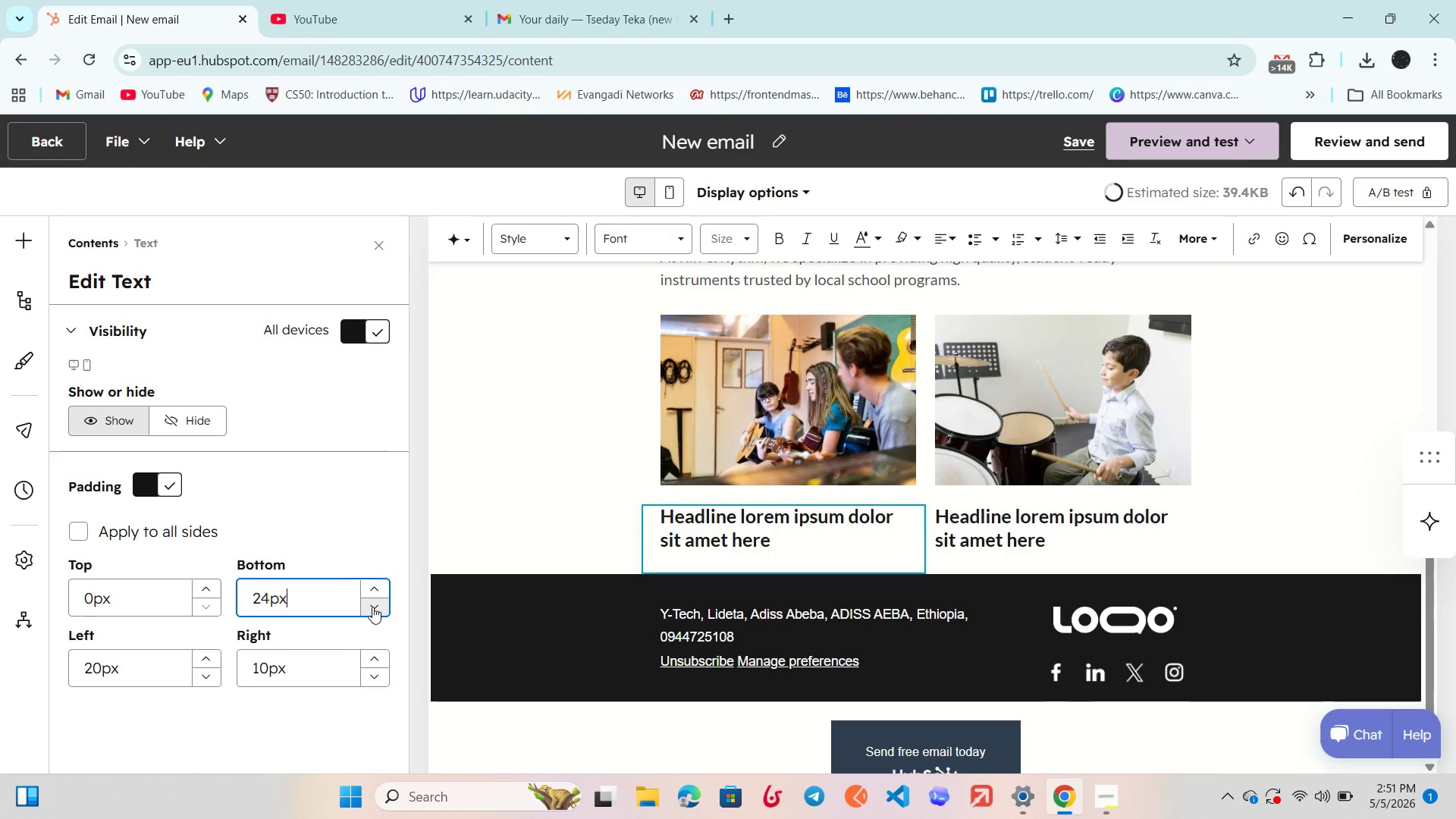 
triple_click([372, 607])
 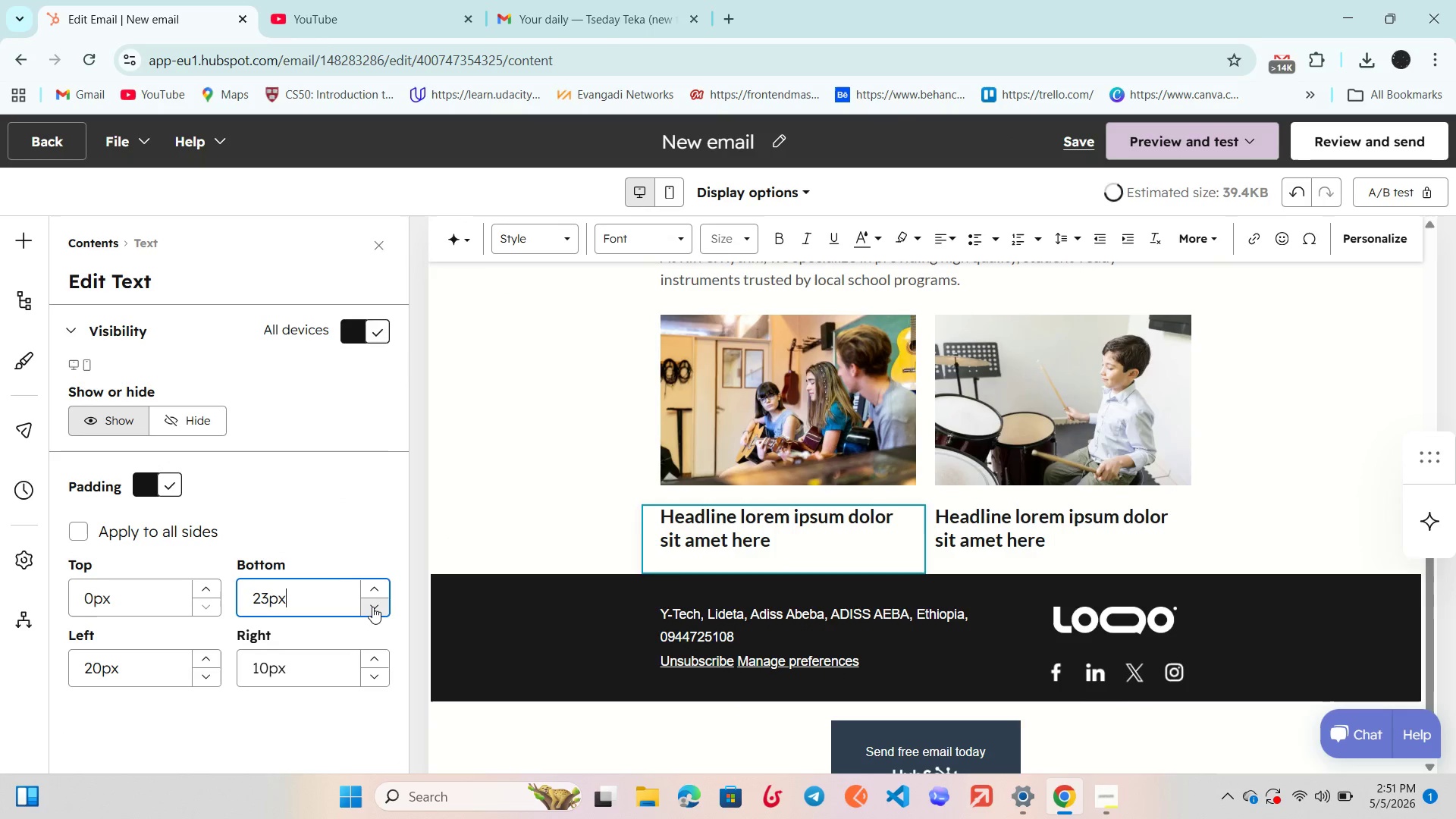 
triple_click([372, 607])
 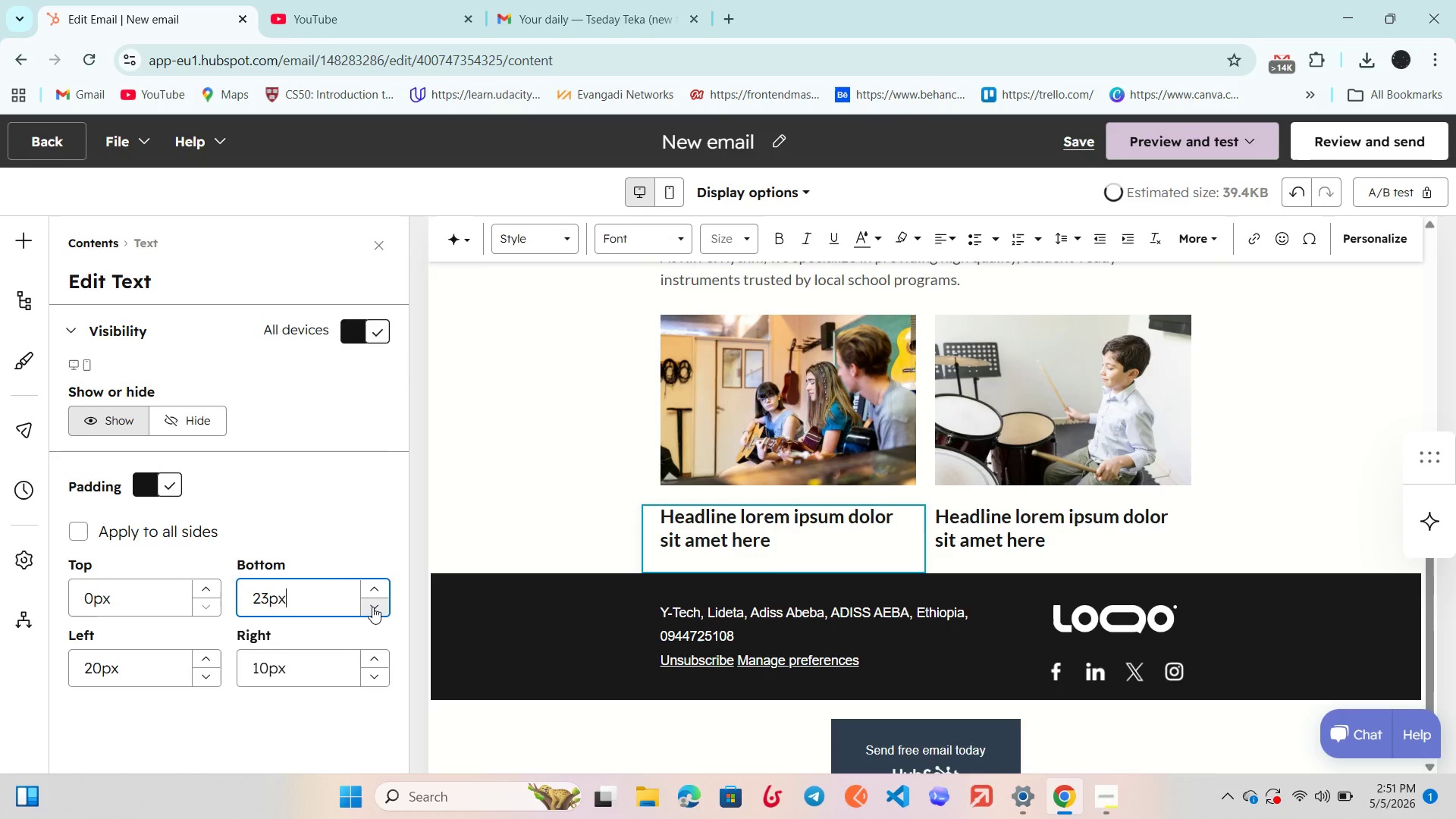 
triple_click([372, 607])
 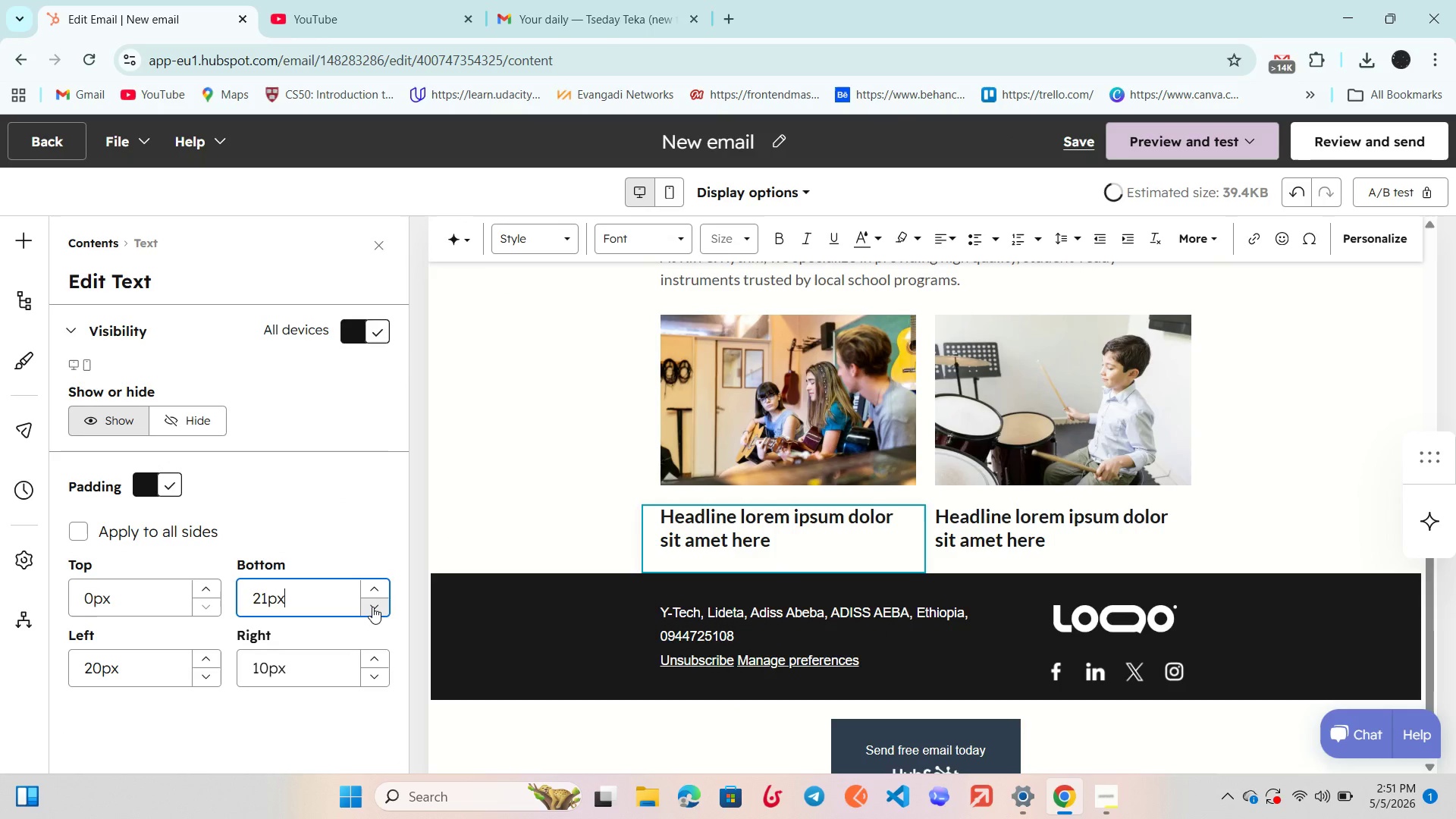 
triple_click([372, 607])
 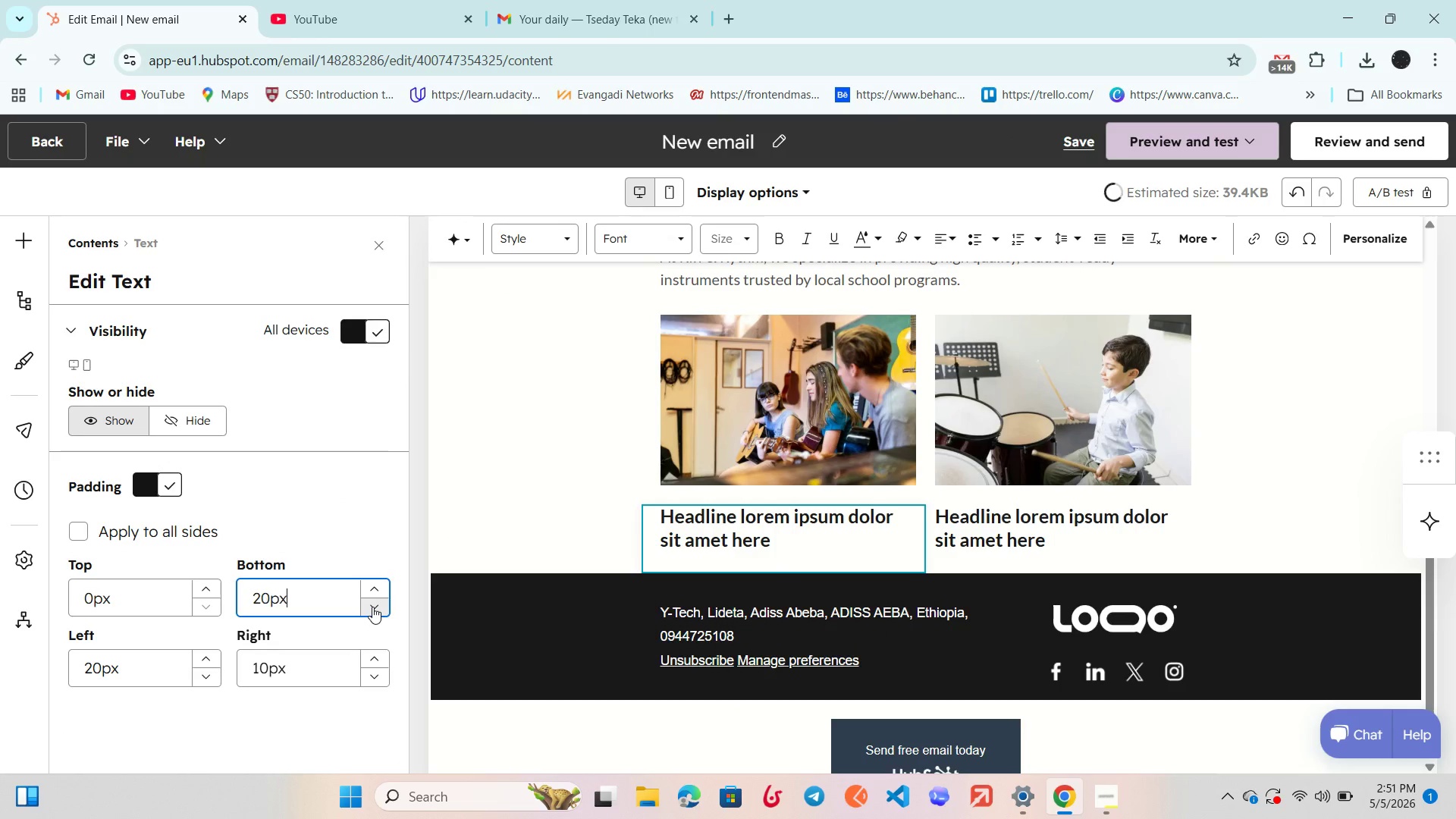 
triple_click([372, 607])
 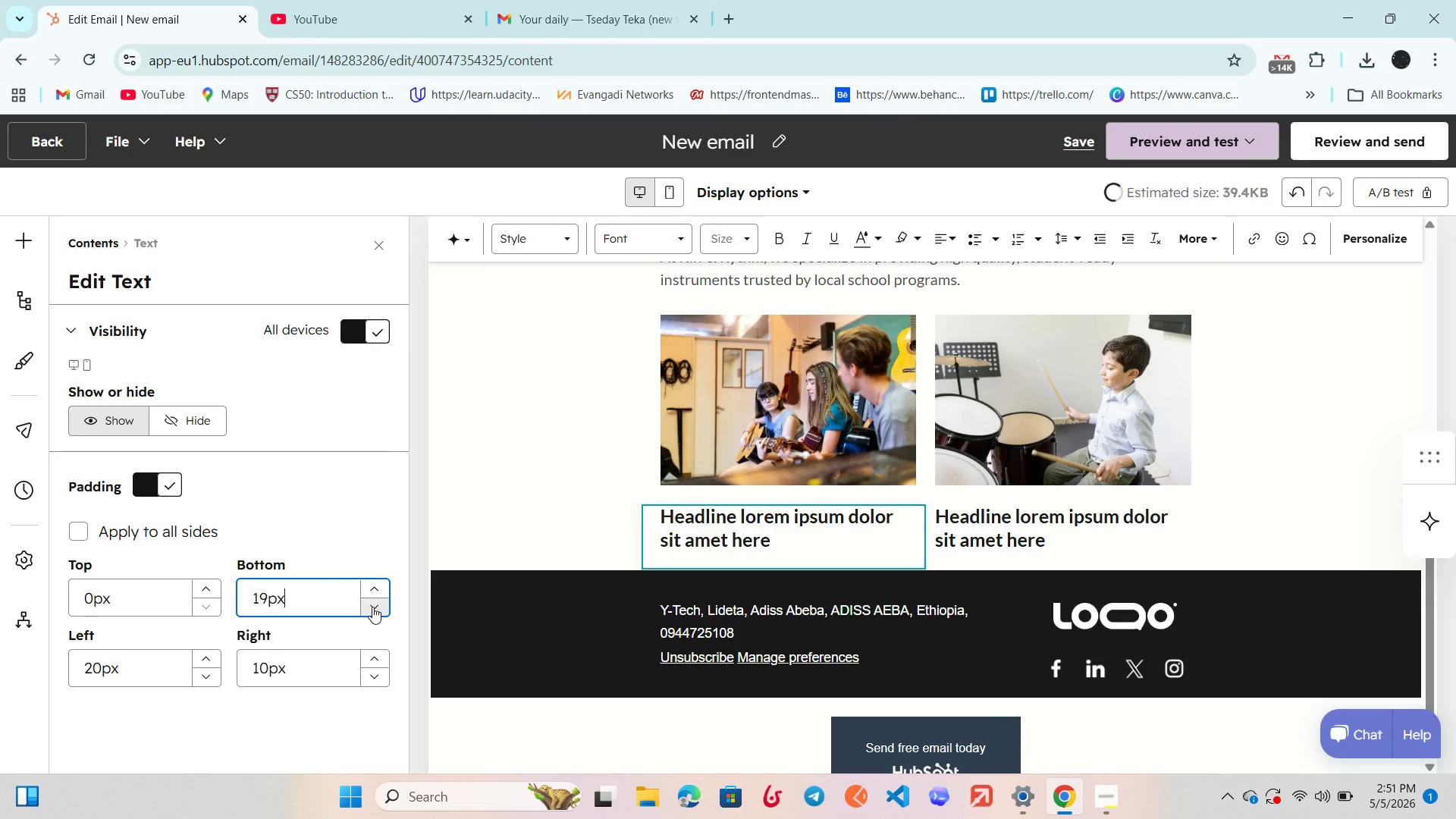 
triple_click([372, 607])
 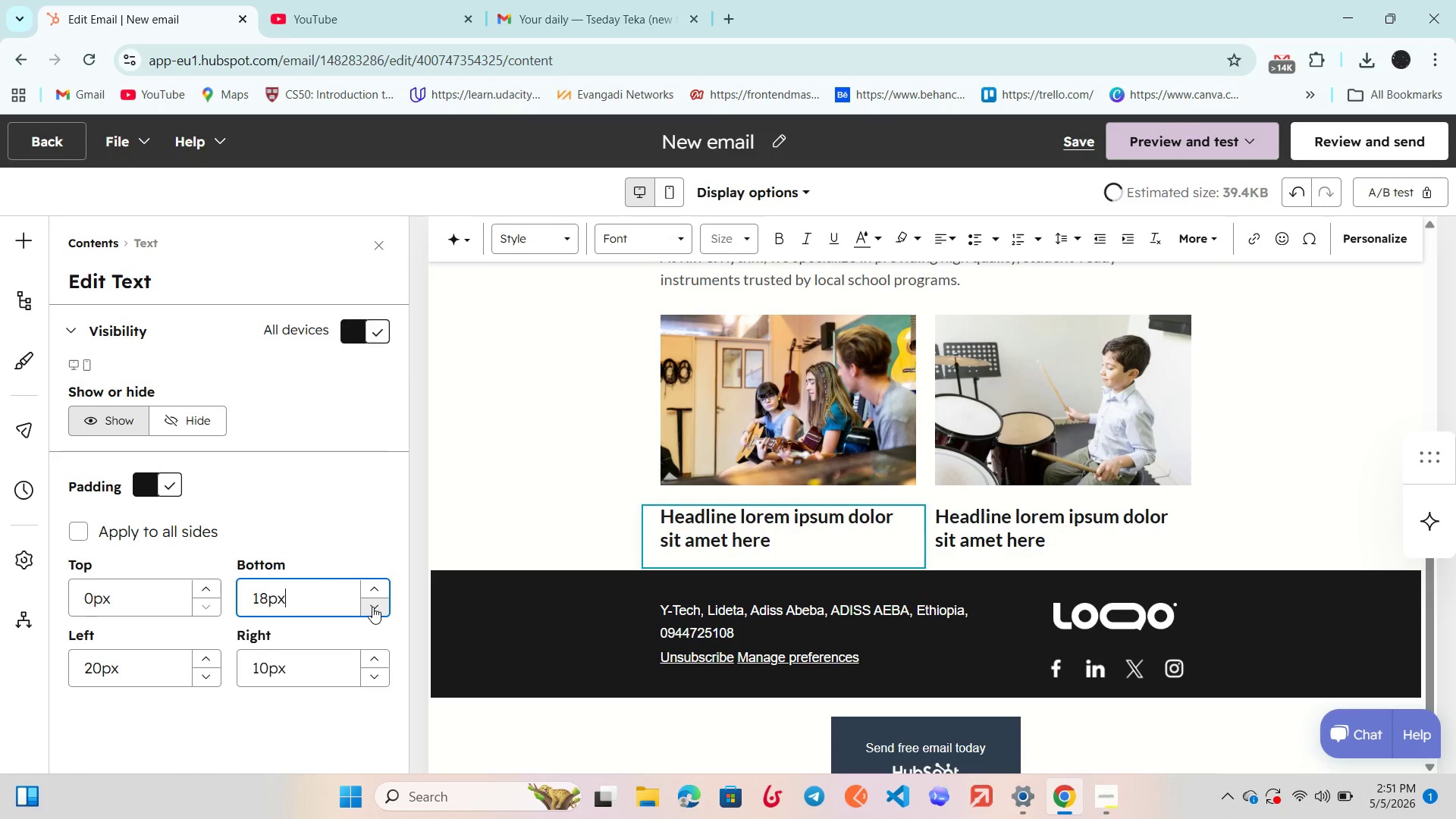 
triple_click([372, 607])
 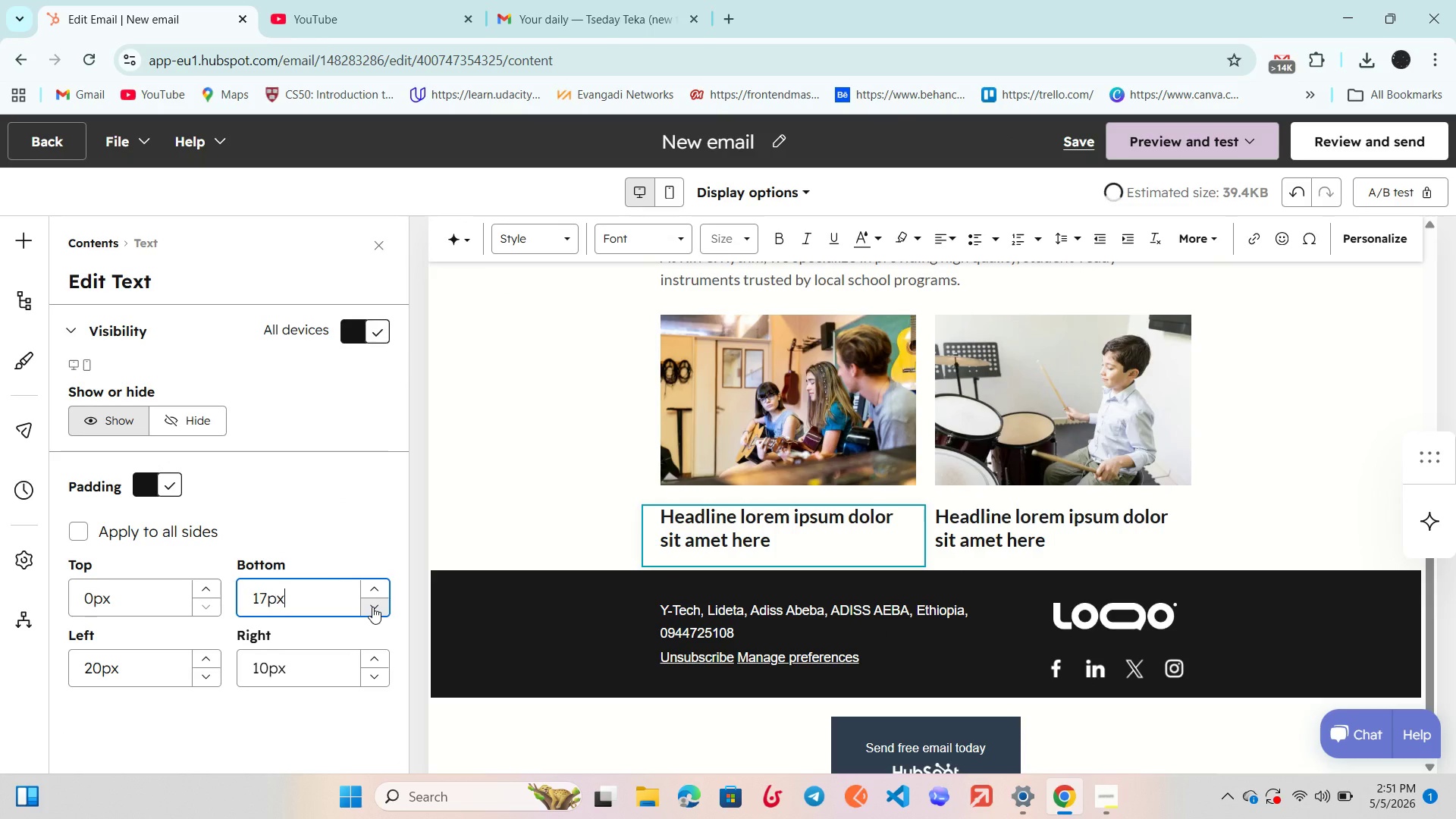 
triple_click([372, 607])
 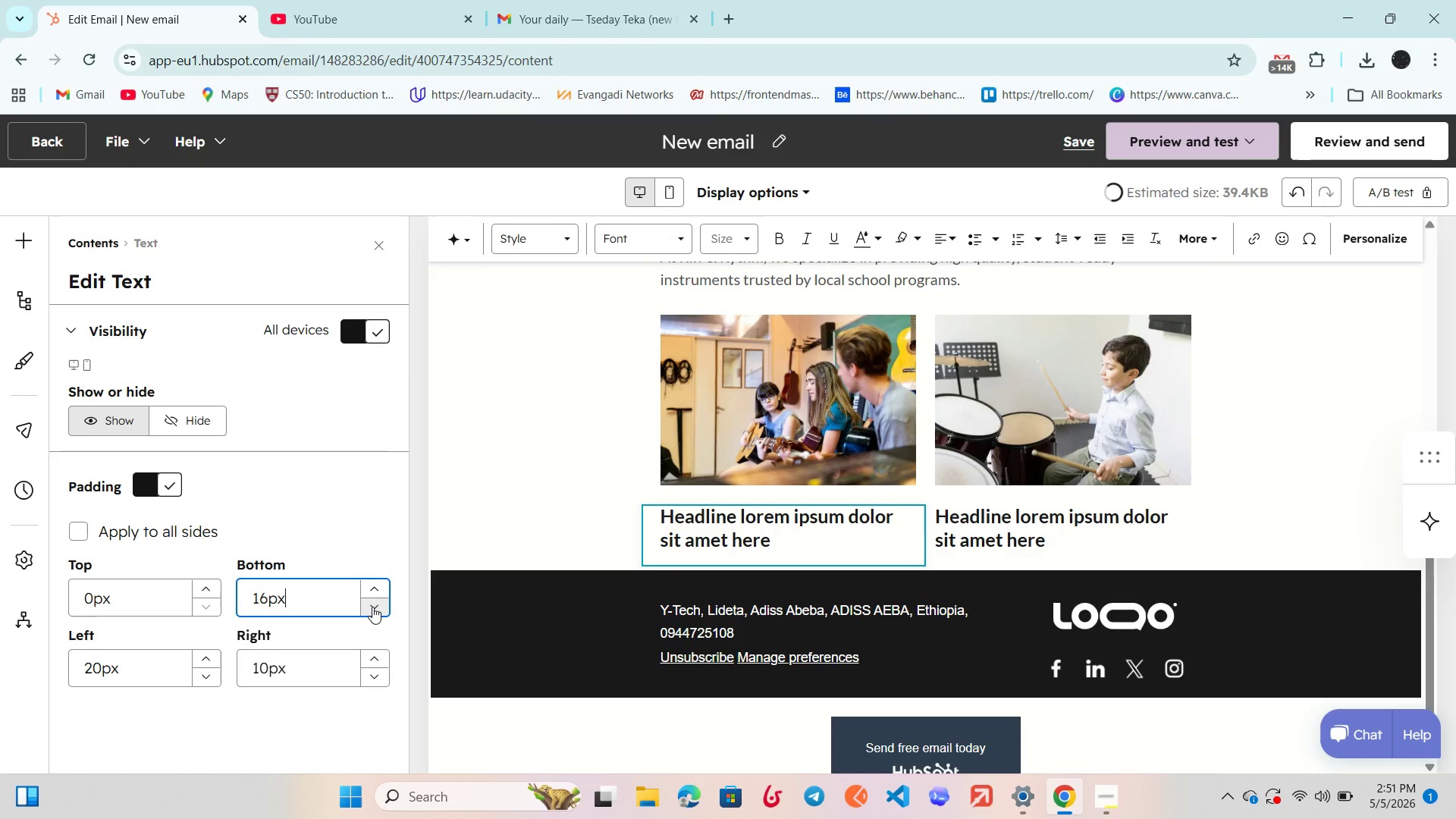 
left_click([372, 607])
 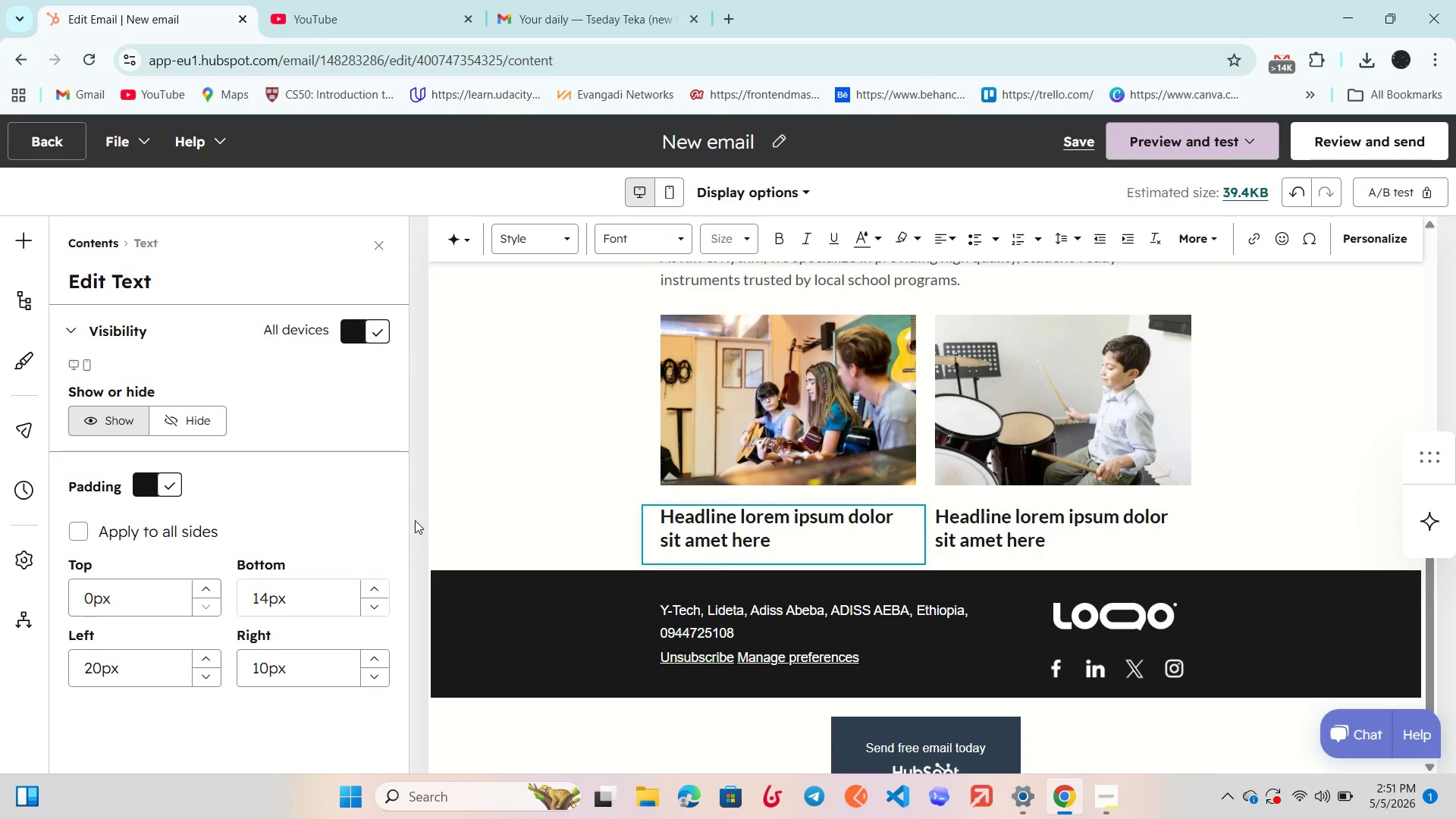 
left_click([415, 520])
 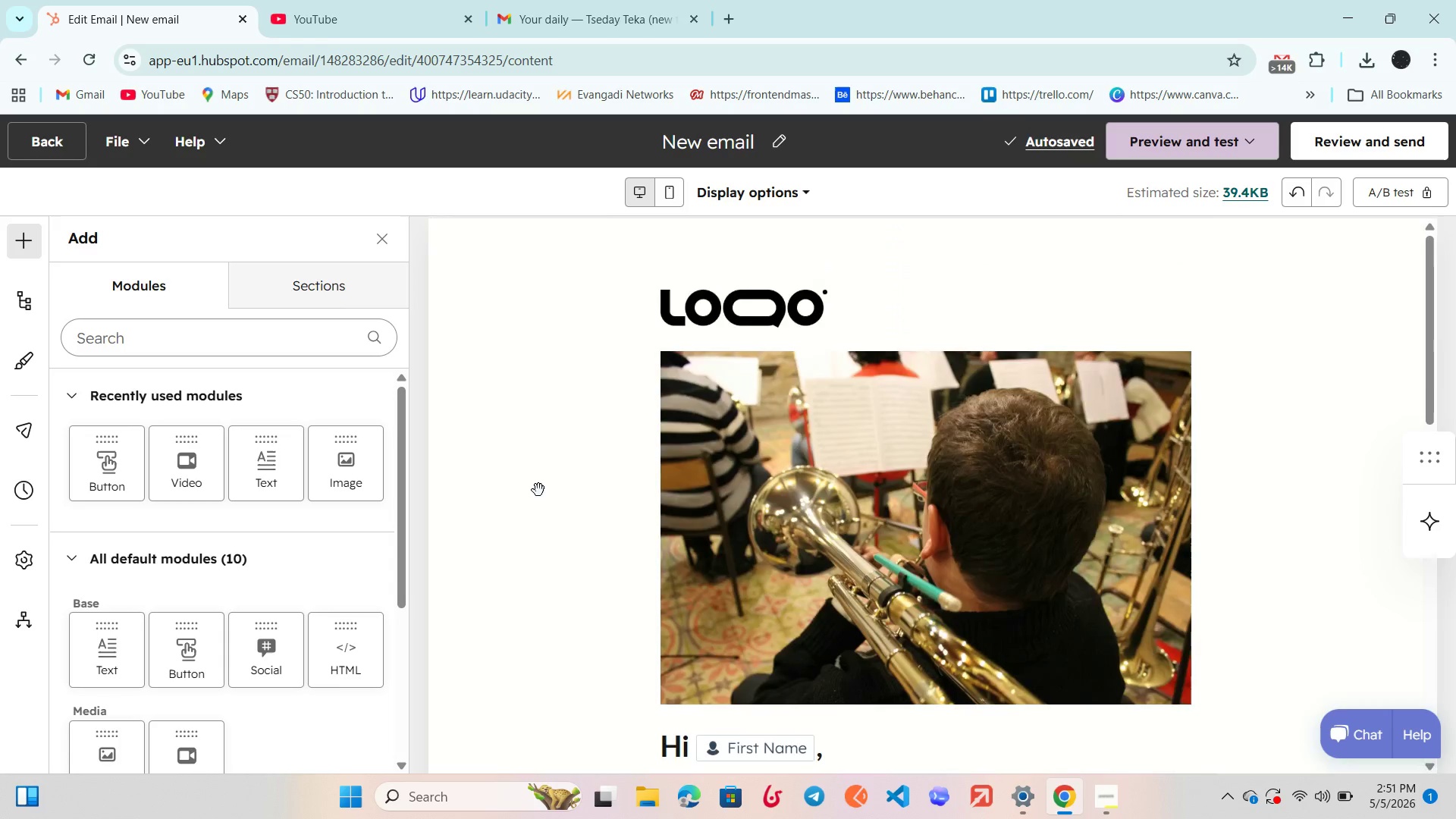 
wait(8.05)
 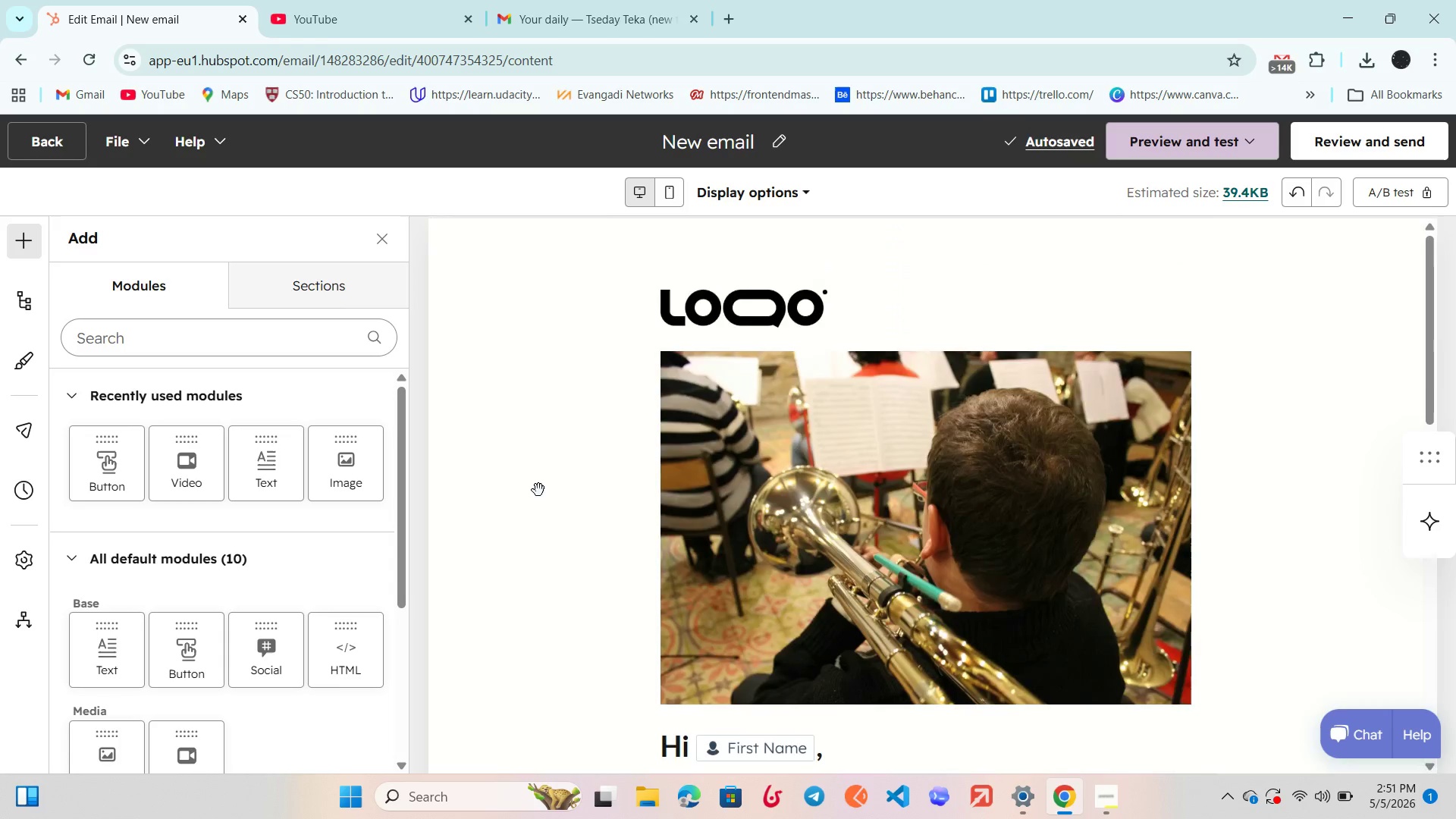 
left_click([700, 566])
 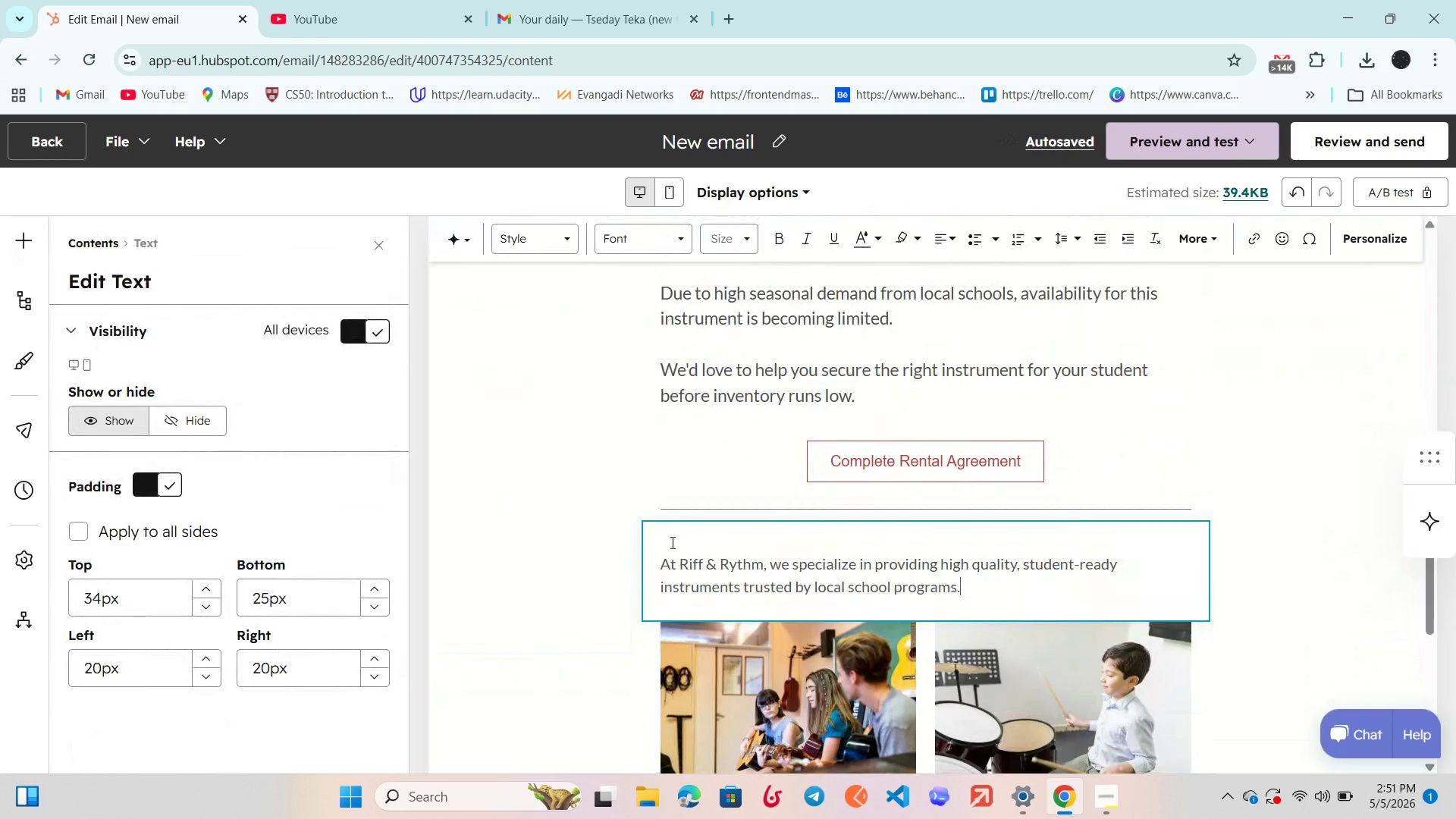 
left_click([658, 553])